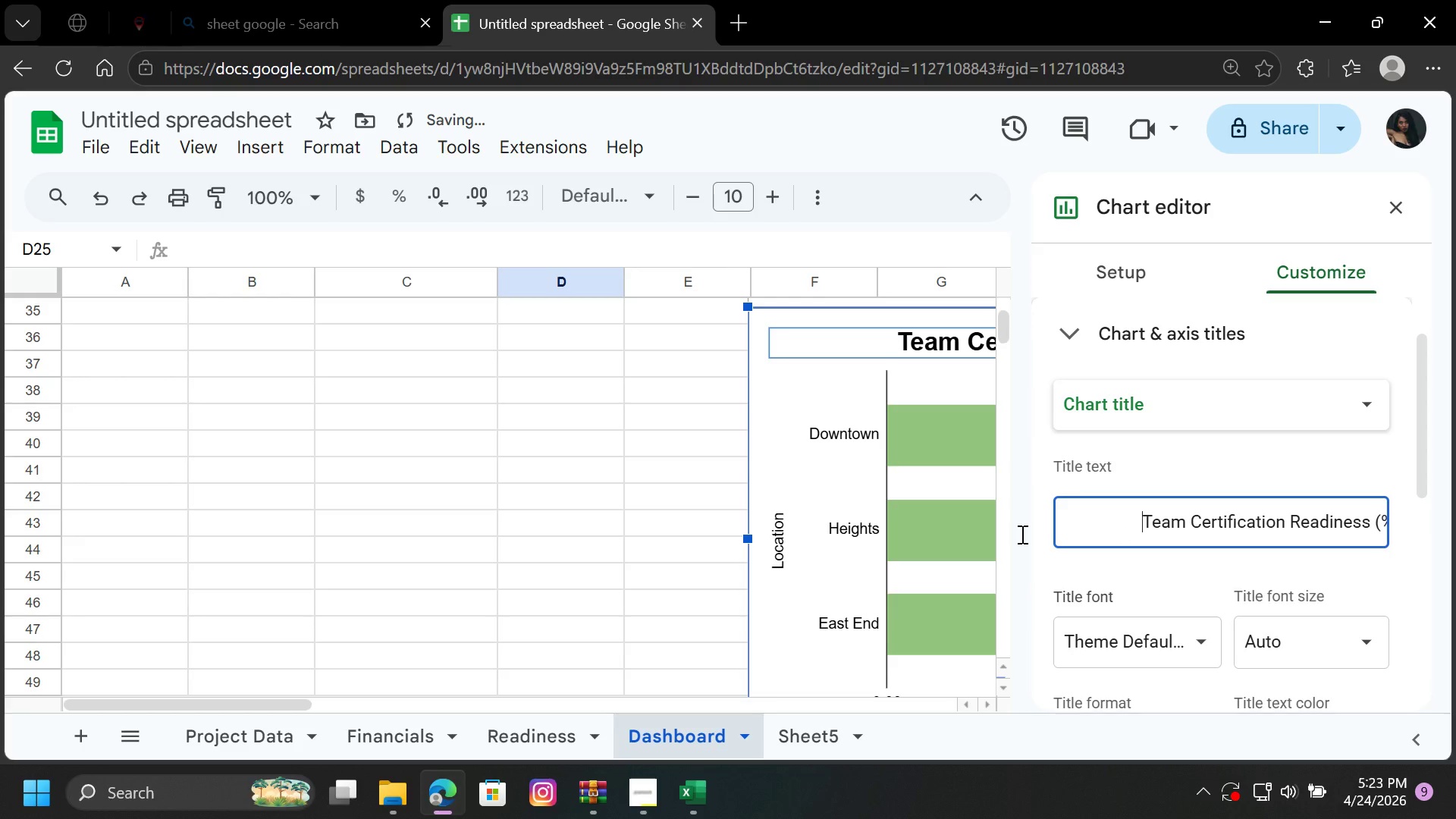 
left_click([565, 463])
 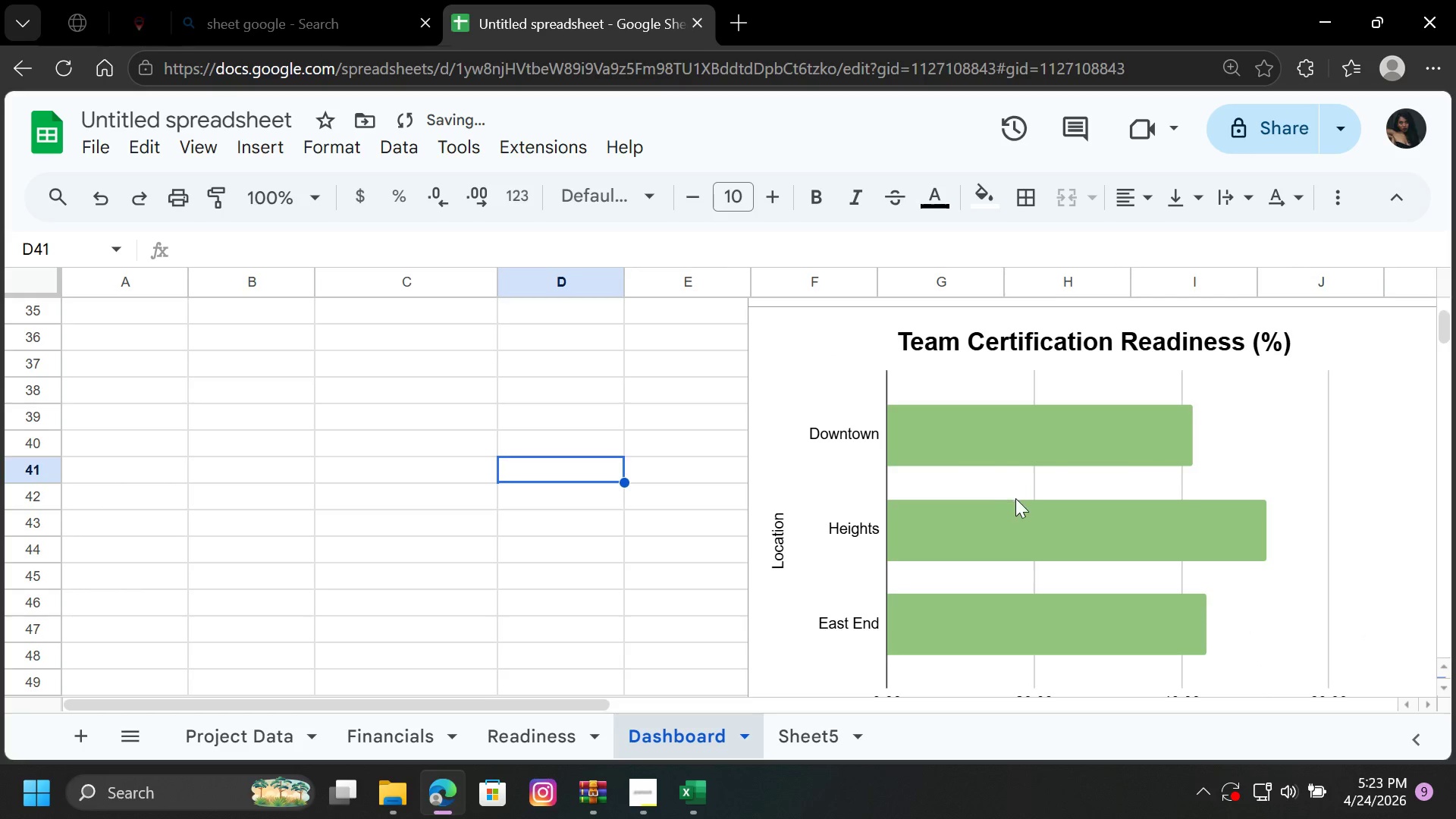 
scroll: coordinate [1015, 498], scroll_direction: up, amount: 10.0
 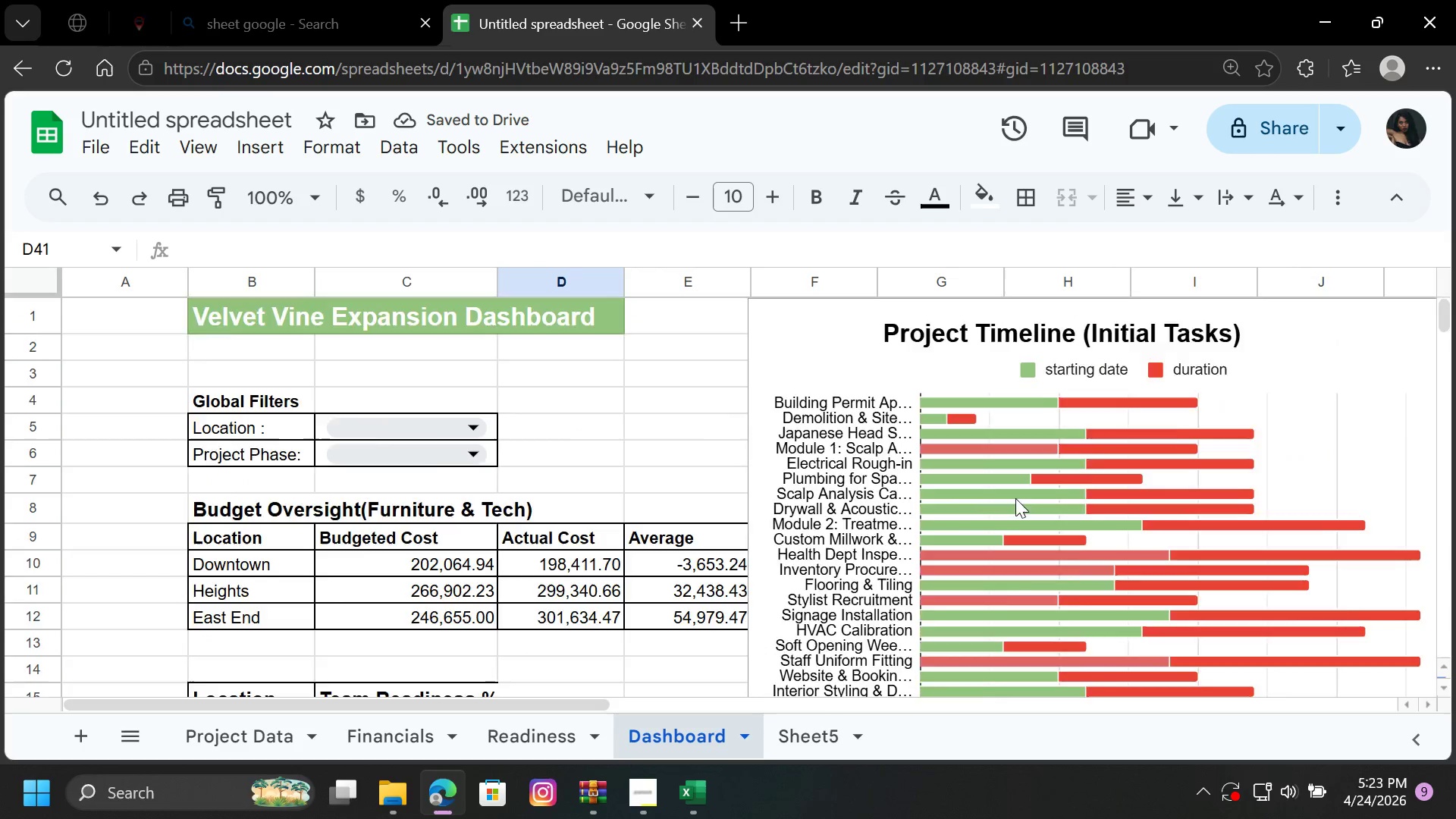 
scroll: coordinate [1015, 498], scroll_direction: down, amount: 4.0
 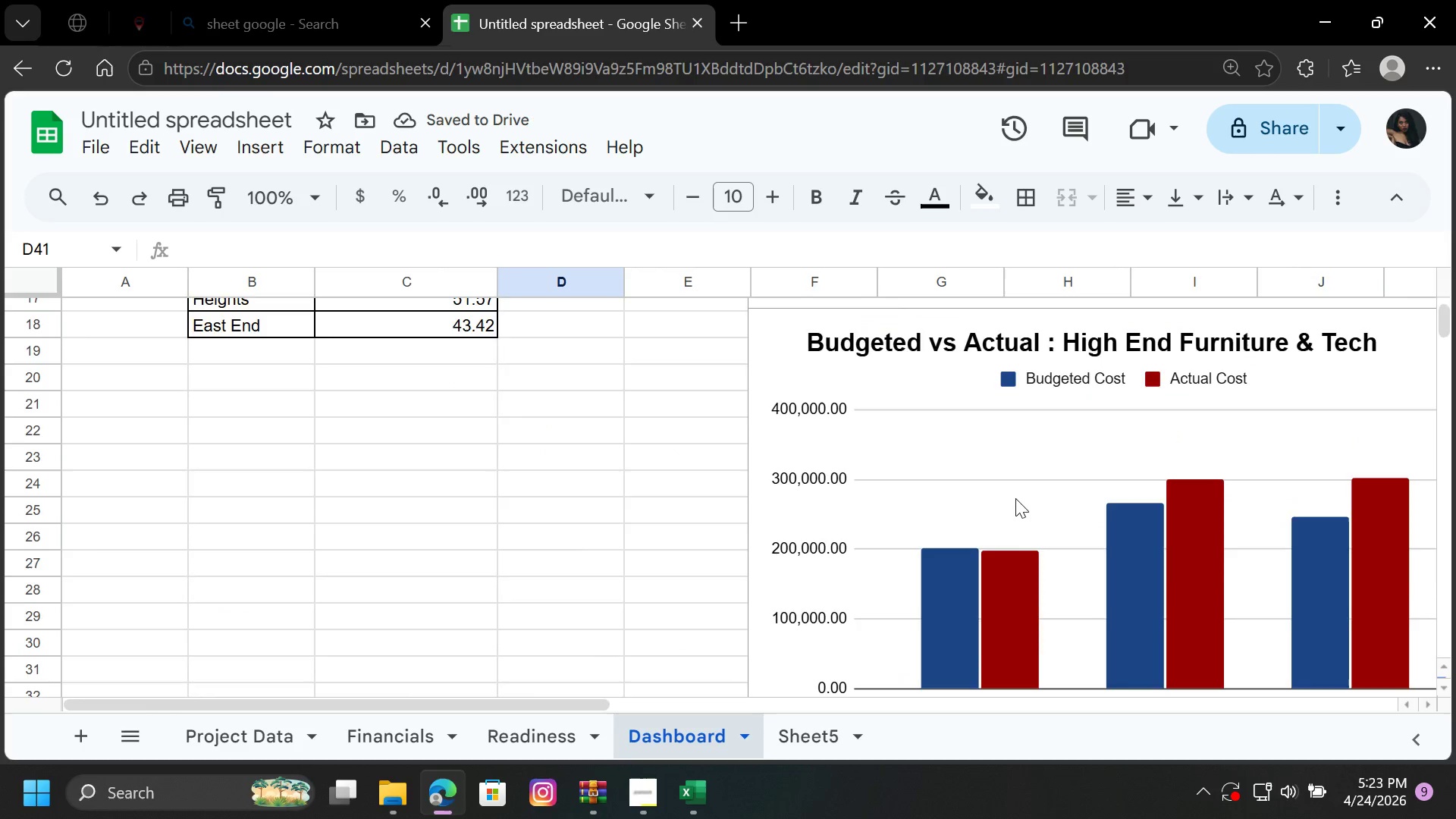 
scroll: coordinate [1015, 498], scroll_direction: up, amount: 3.0
 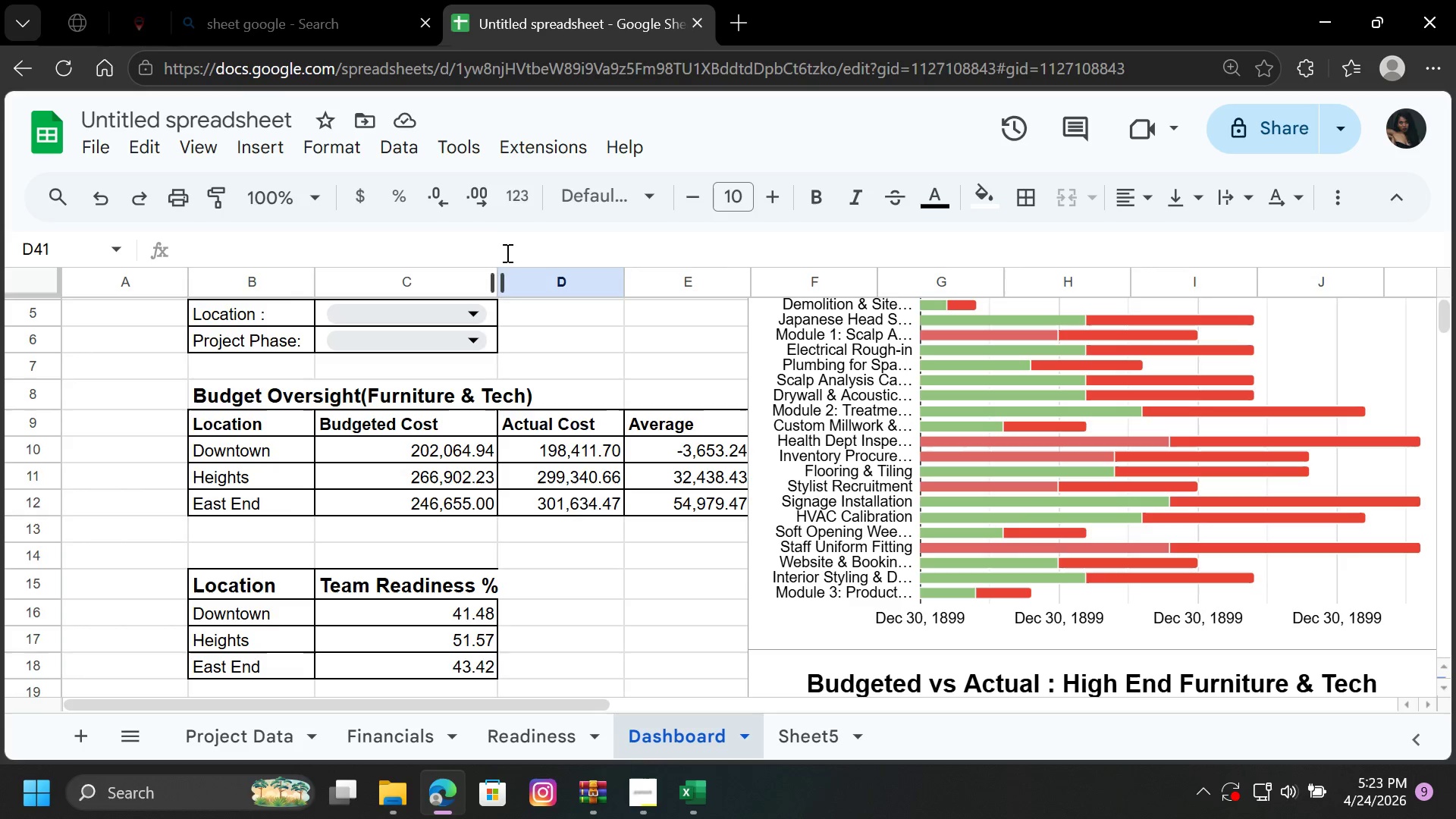 
left_click_drag(start_coordinate=[499, 278], to_coordinate=[505, 284])
 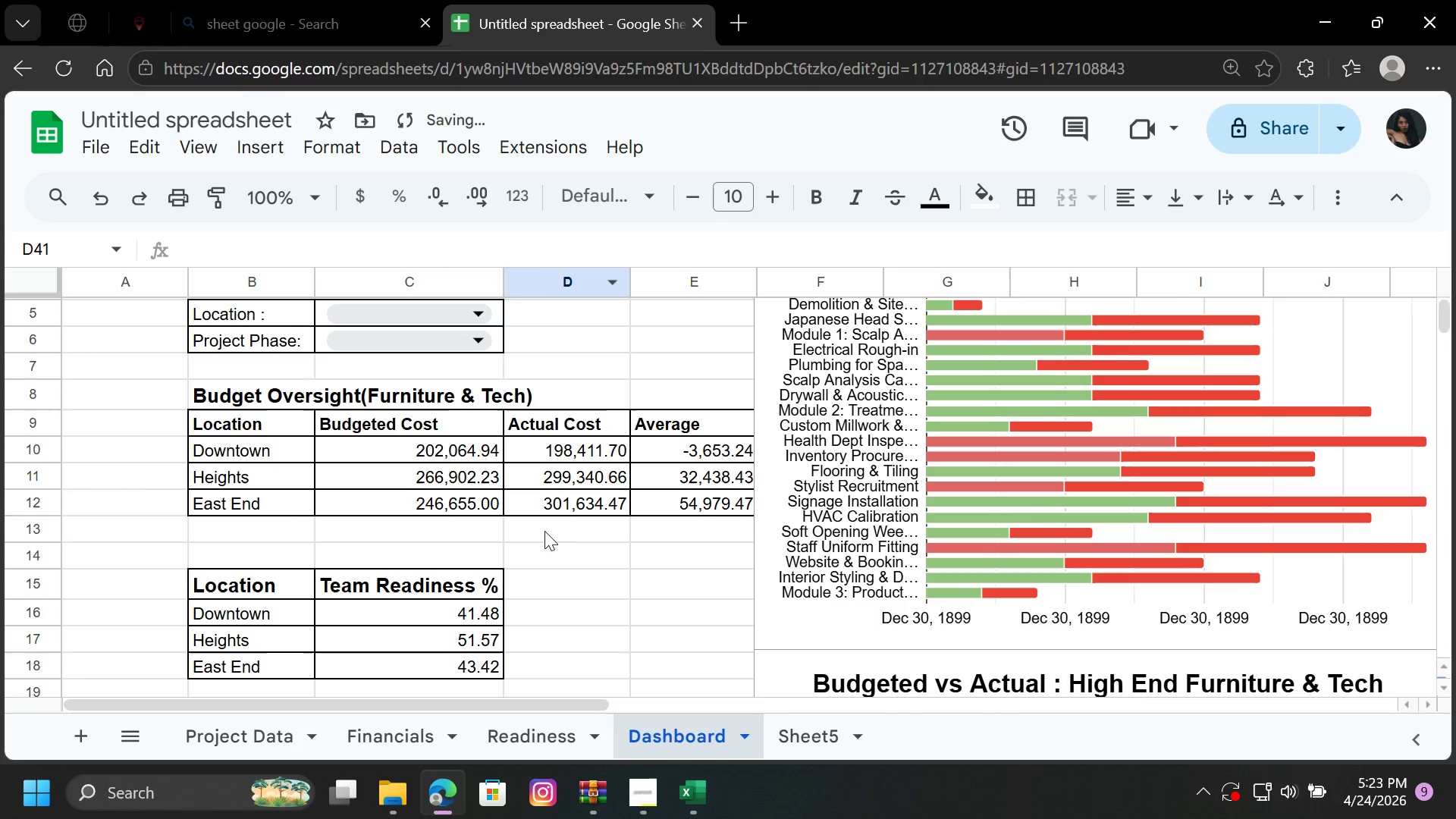 
left_click([571, 553])
 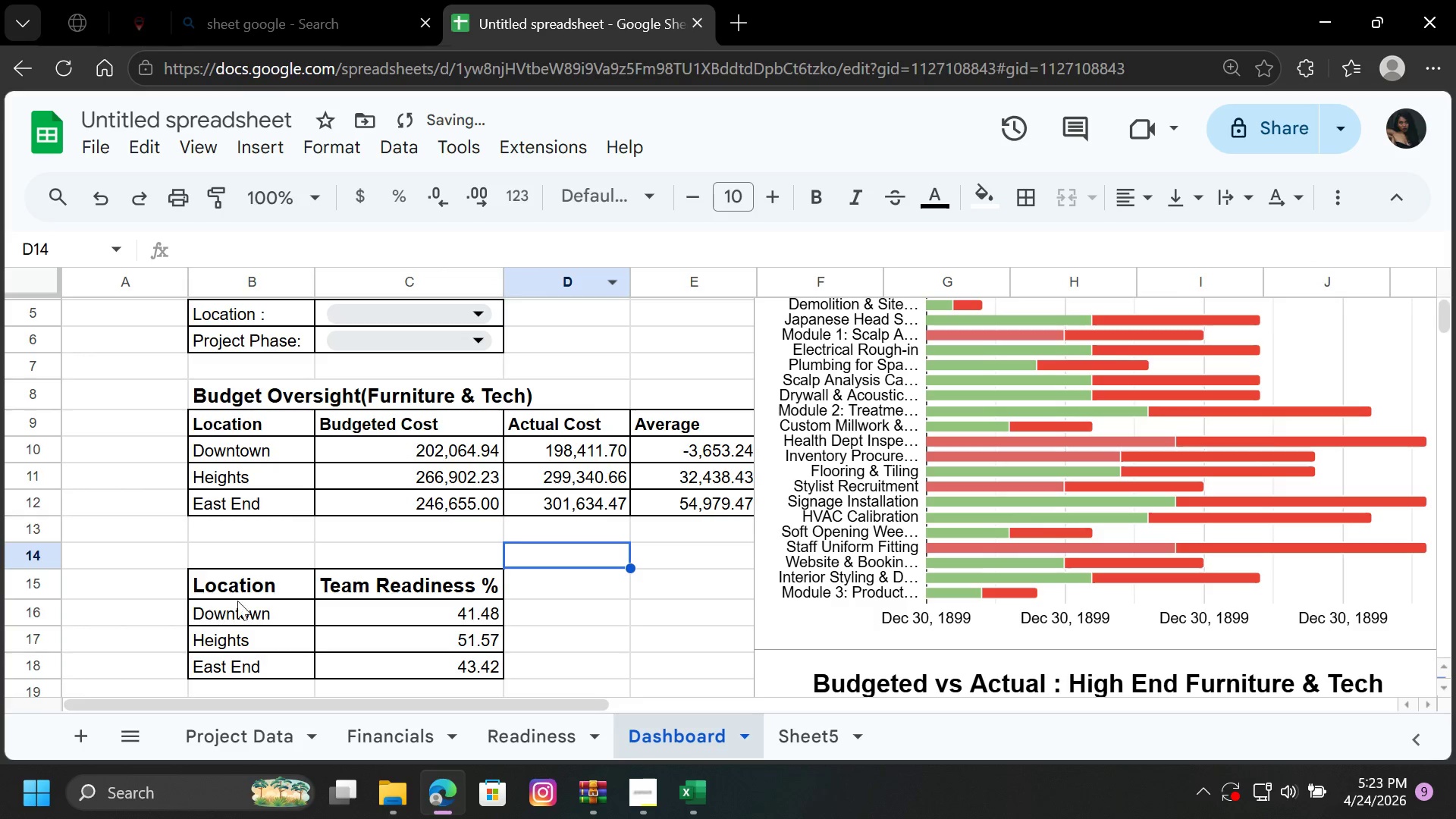 
left_click_drag(start_coordinate=[244, 594], to_coordinate=[384, 579])
 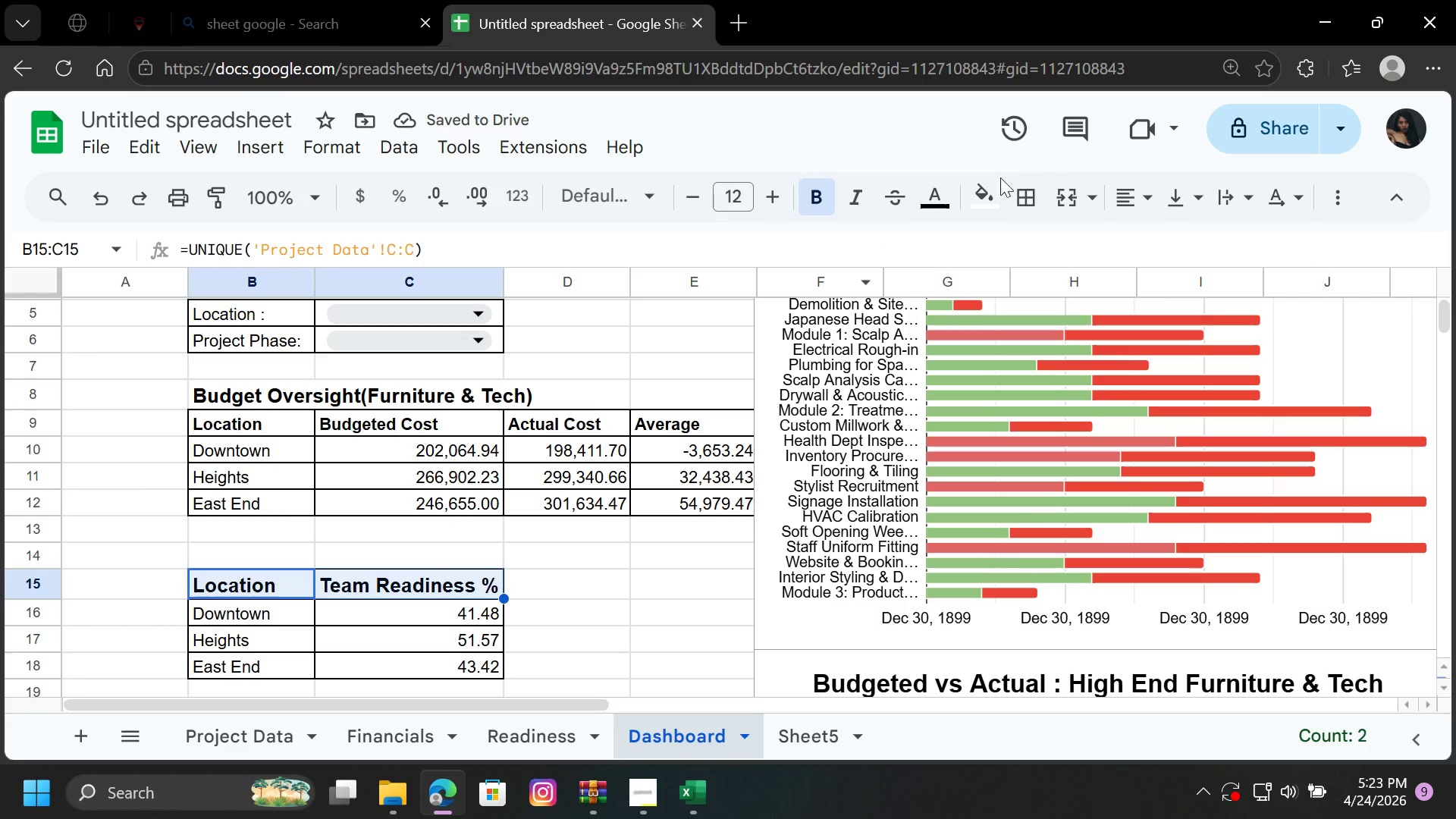 
left_click([987, 186])
 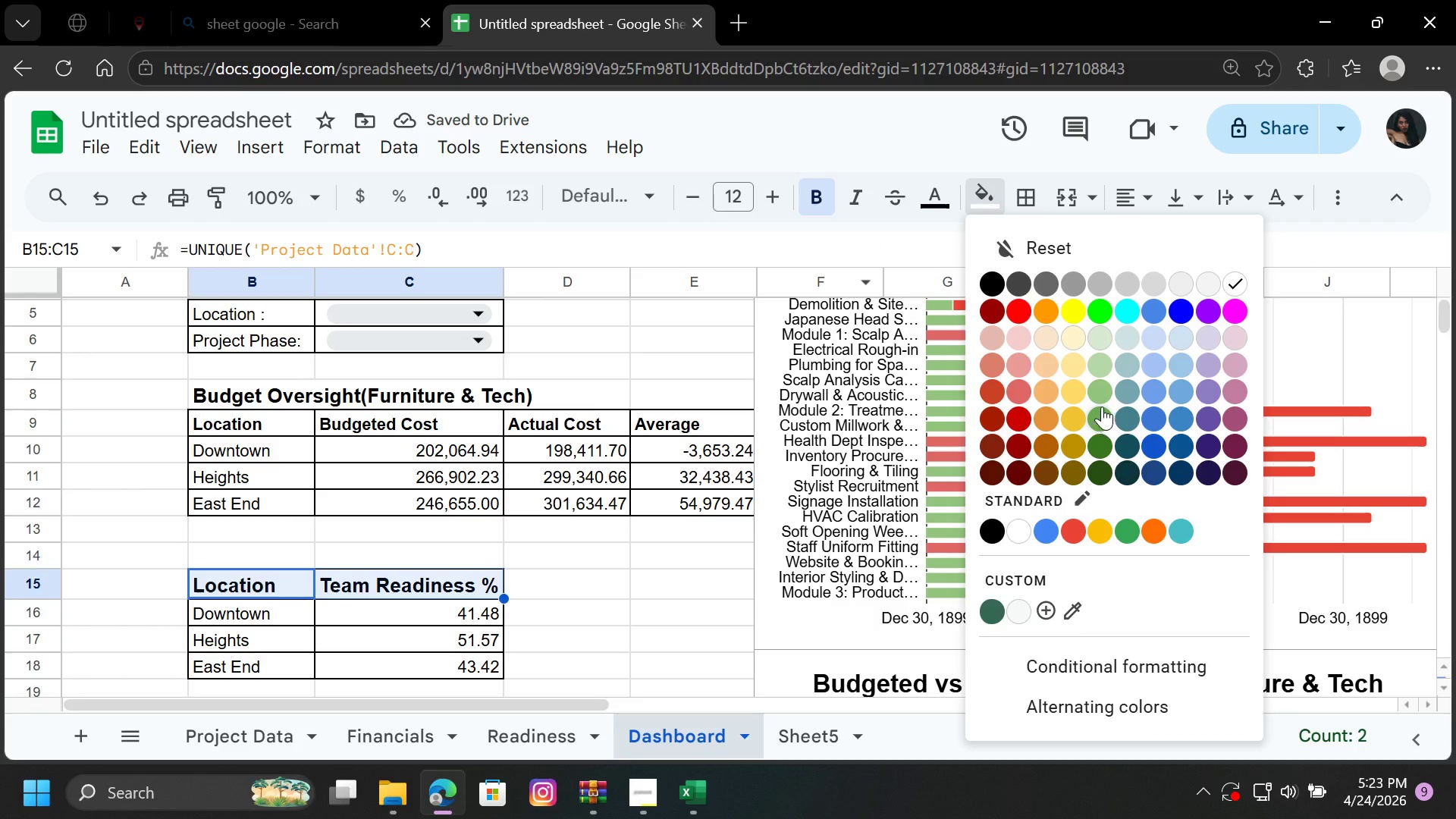 
left_click([1102, 389])
 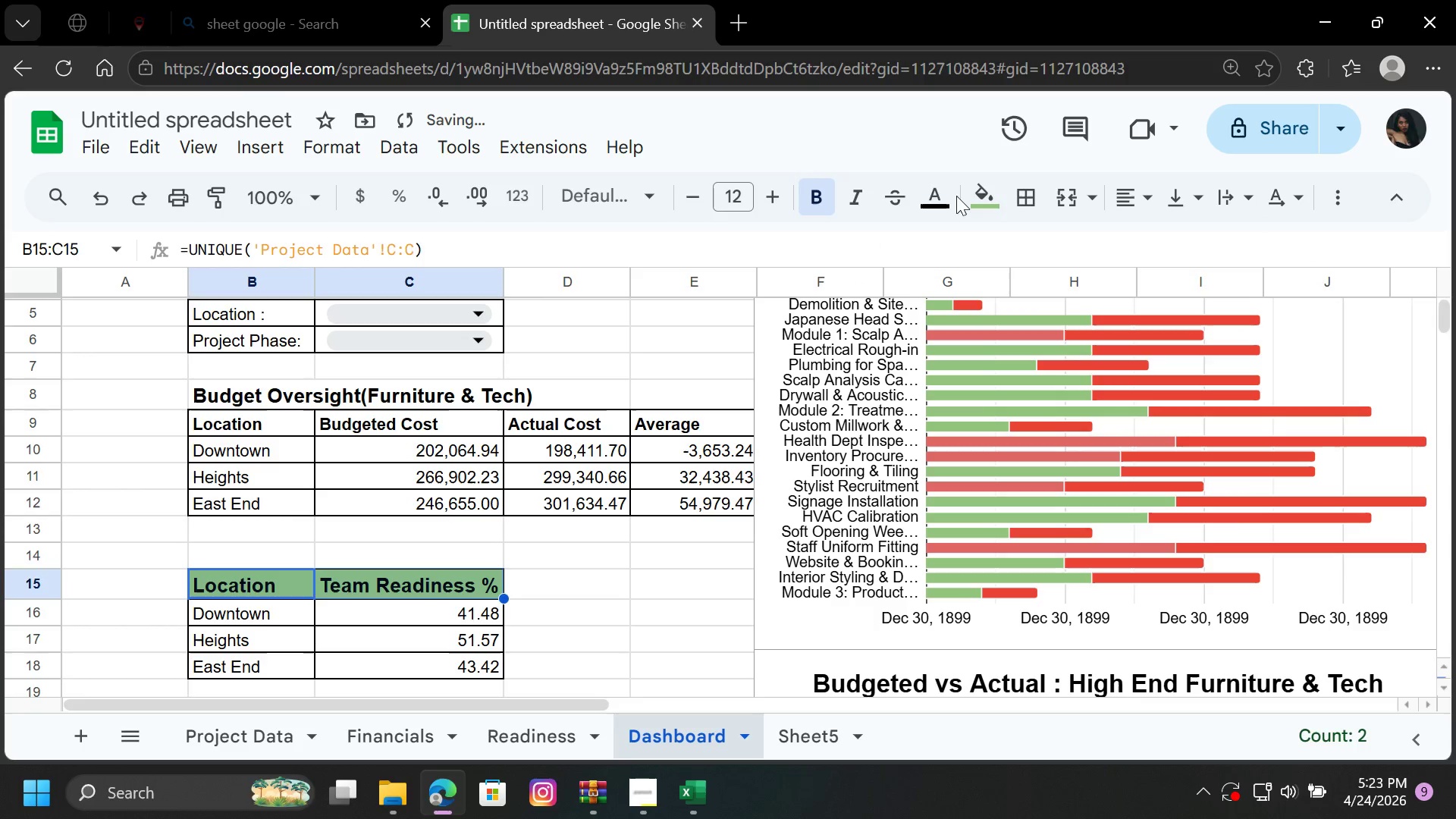 
left_click([921, 186])
 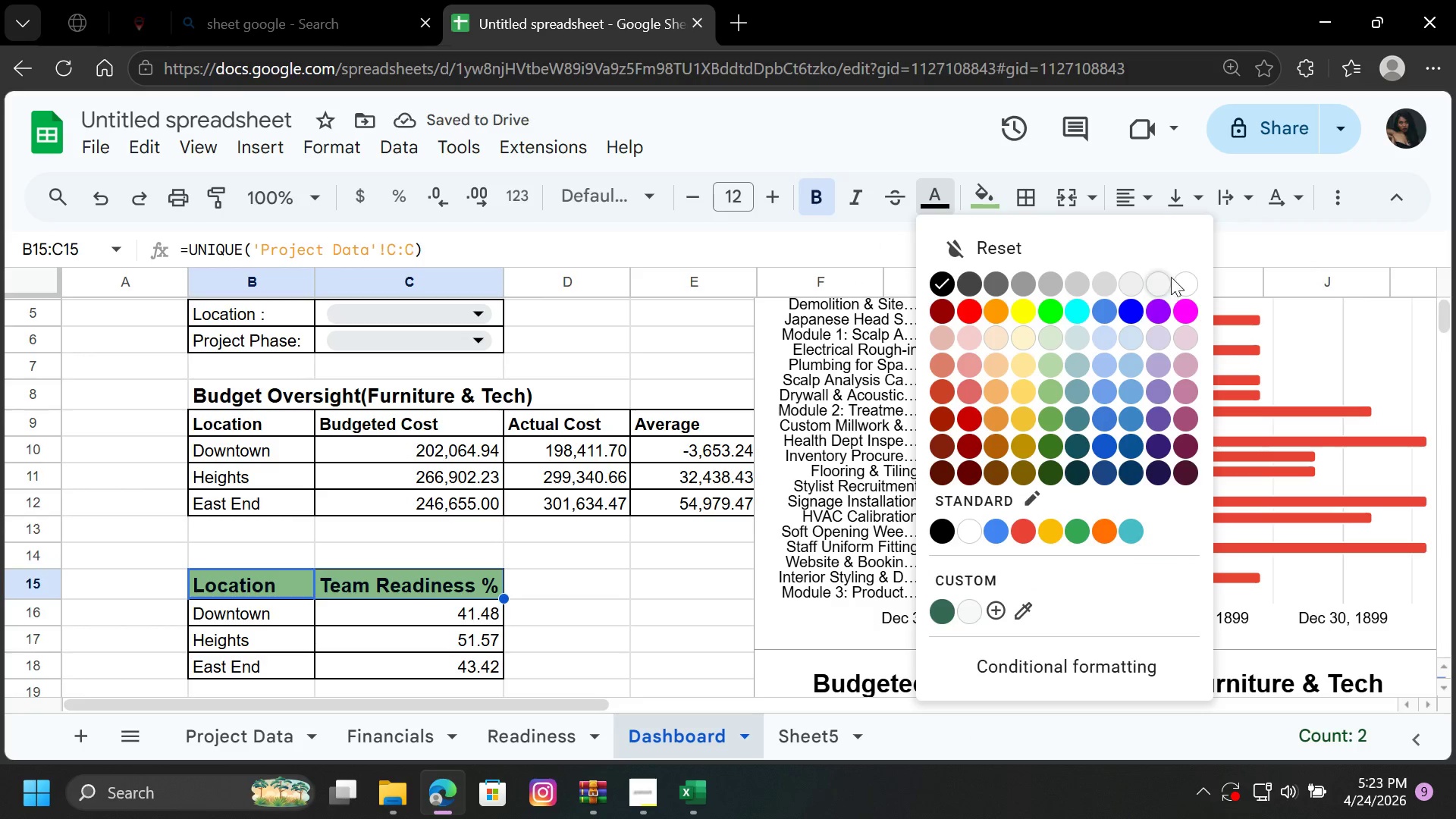 
left_click([1187, 277])
 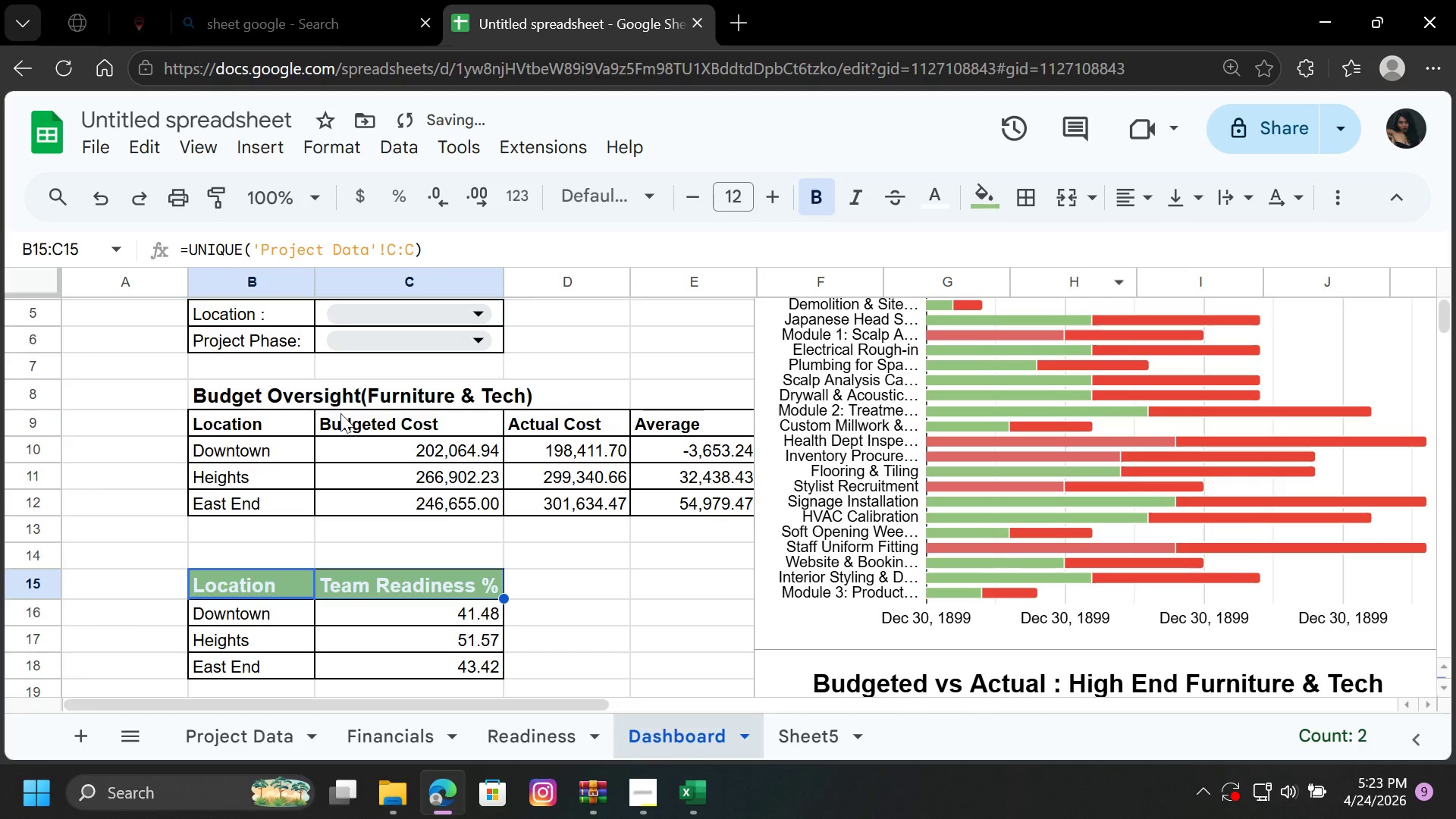 
left_click([334, 413])
 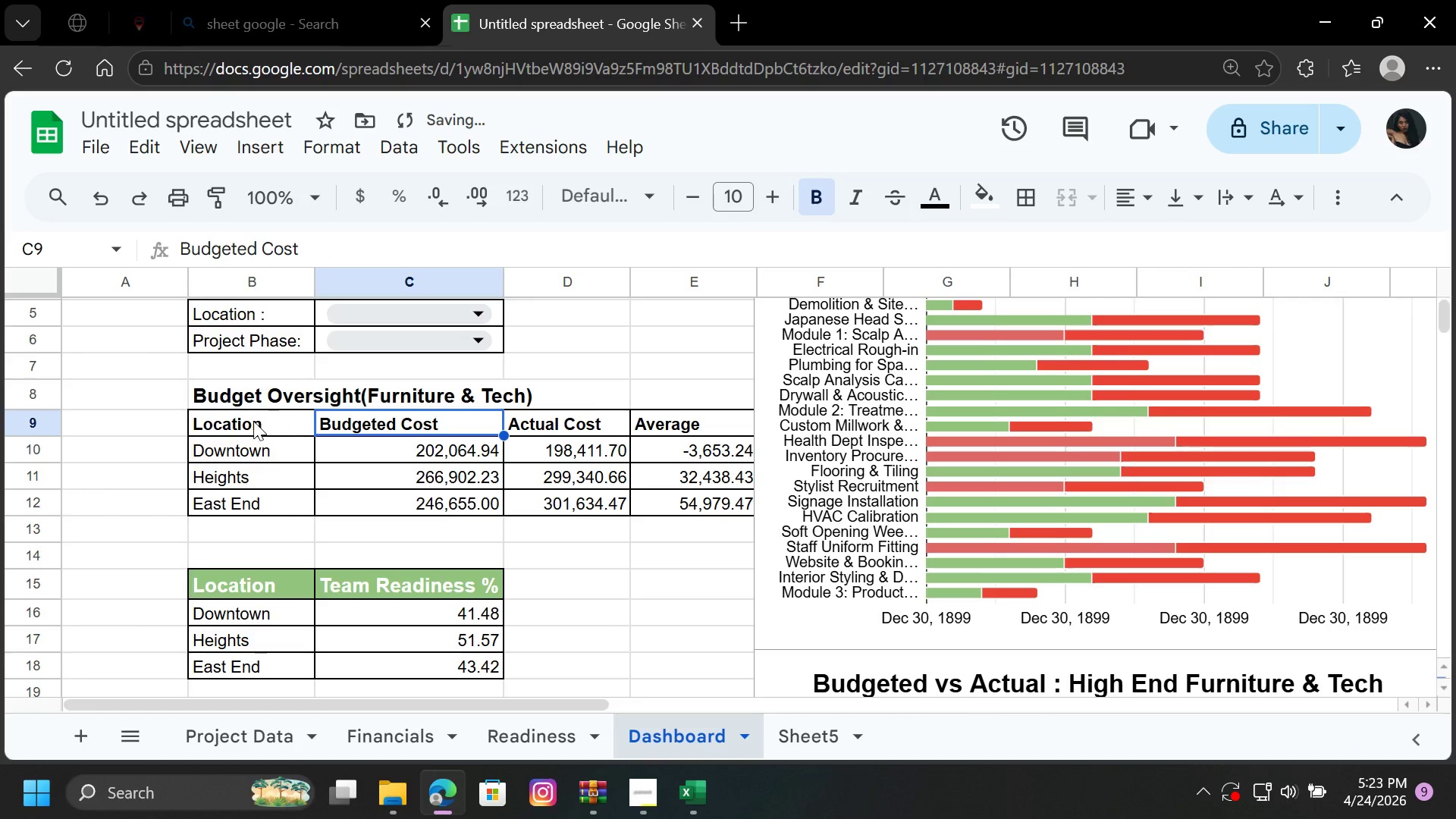 
left_click_drag(start_coordinate=[249, 419], to_coordinate=[679, 426])
 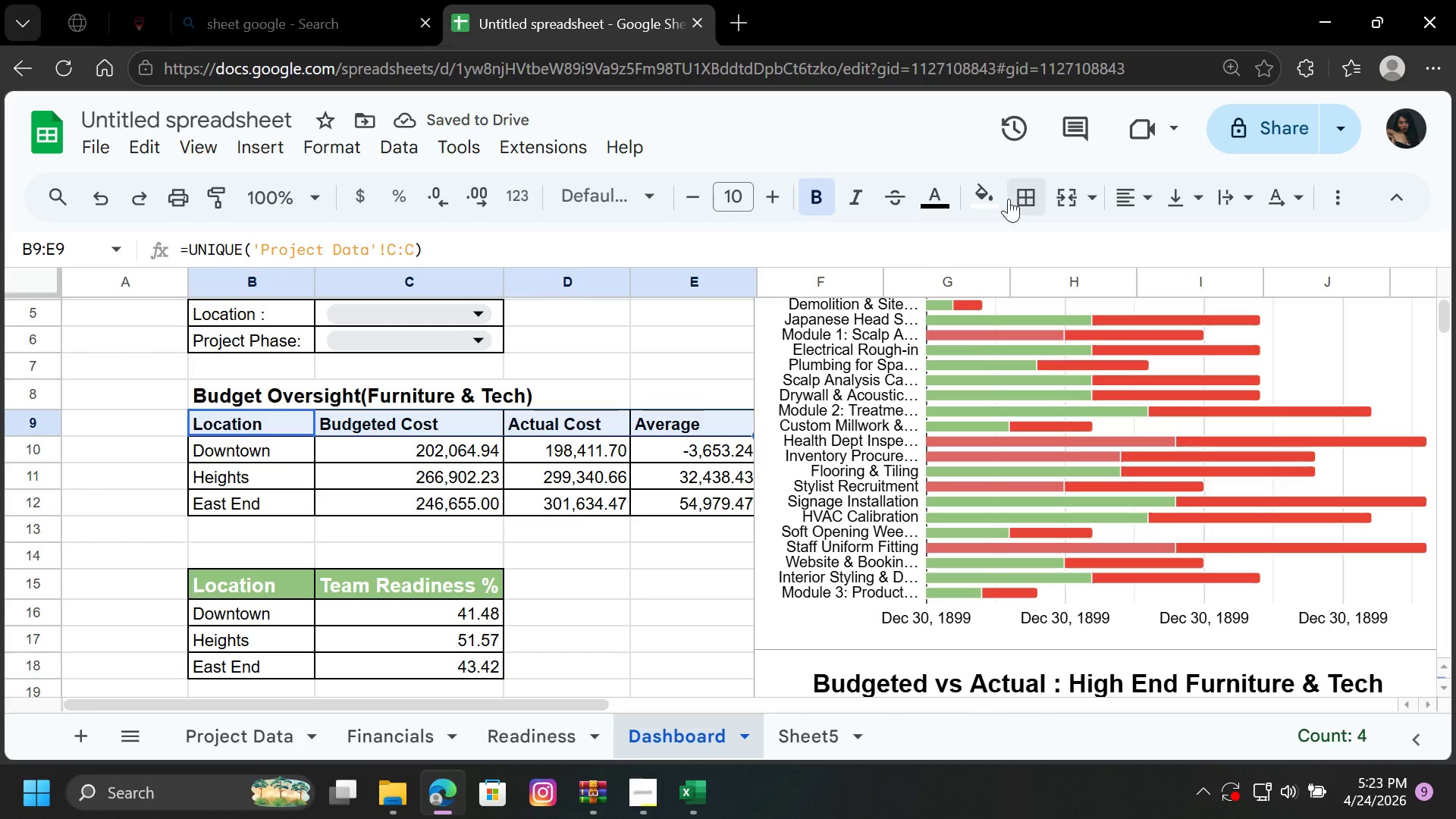 
left_click([993, 199])
 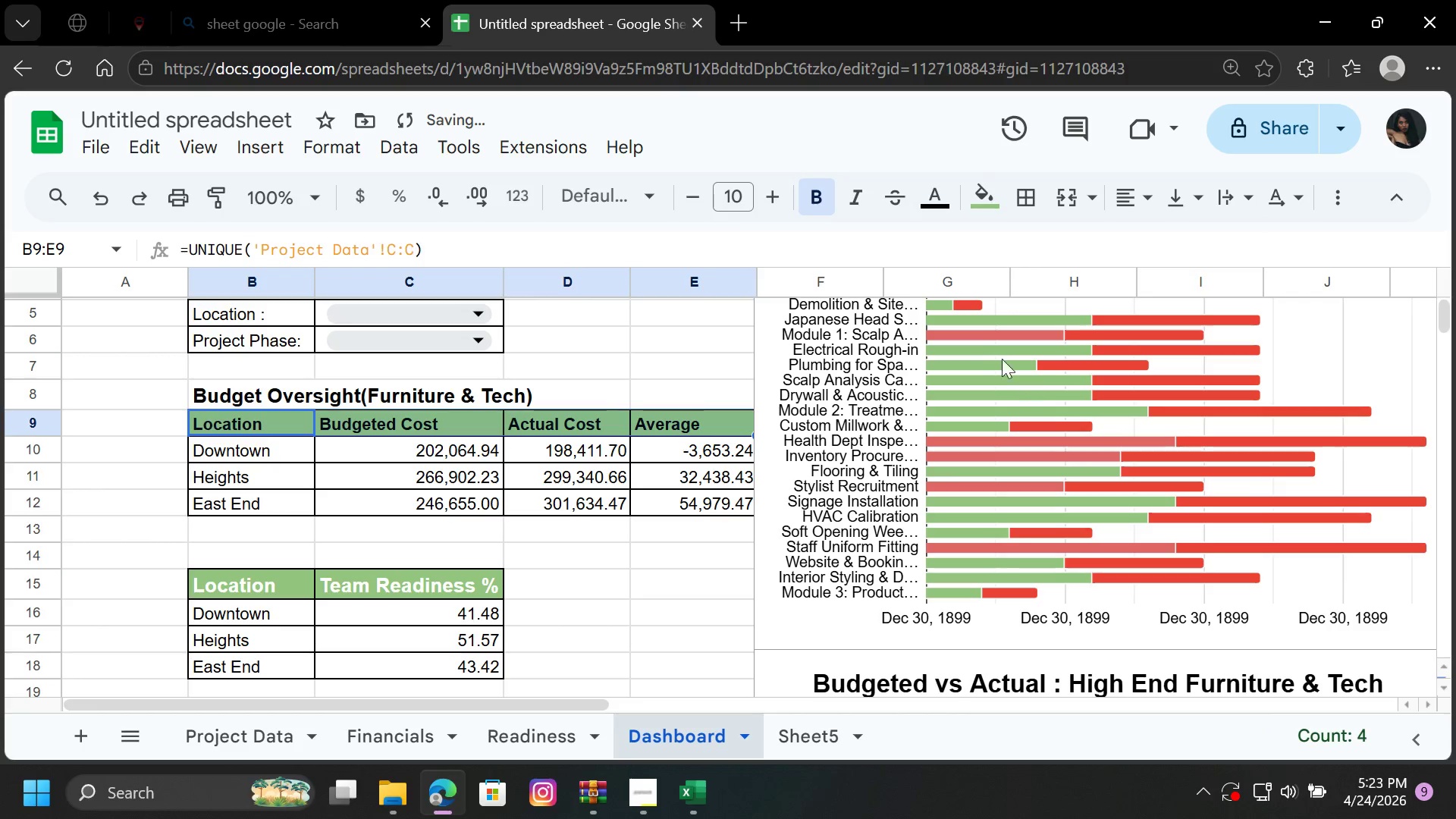 
left_click([998, 186])
 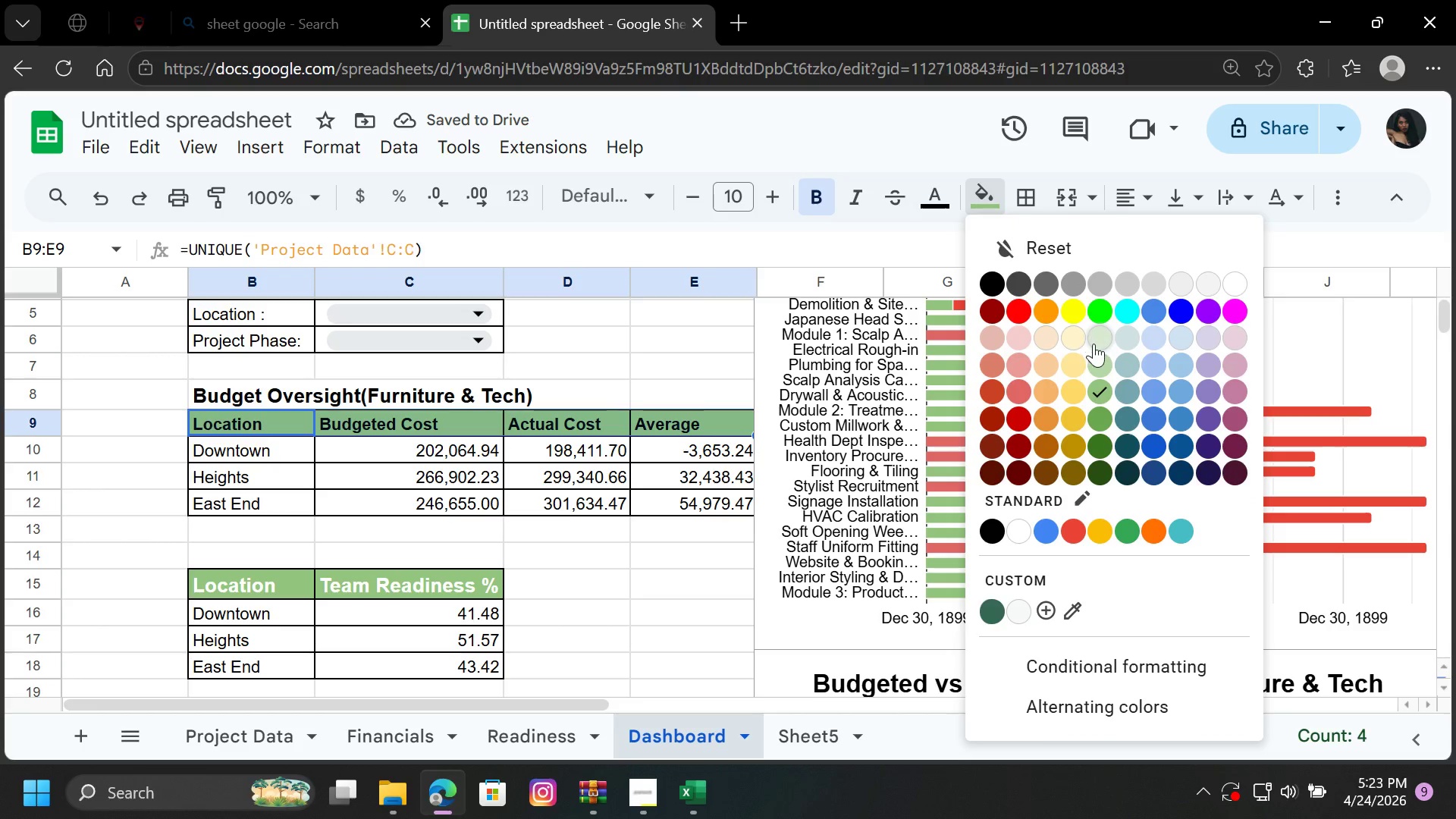 
left_click([1100, 359])
 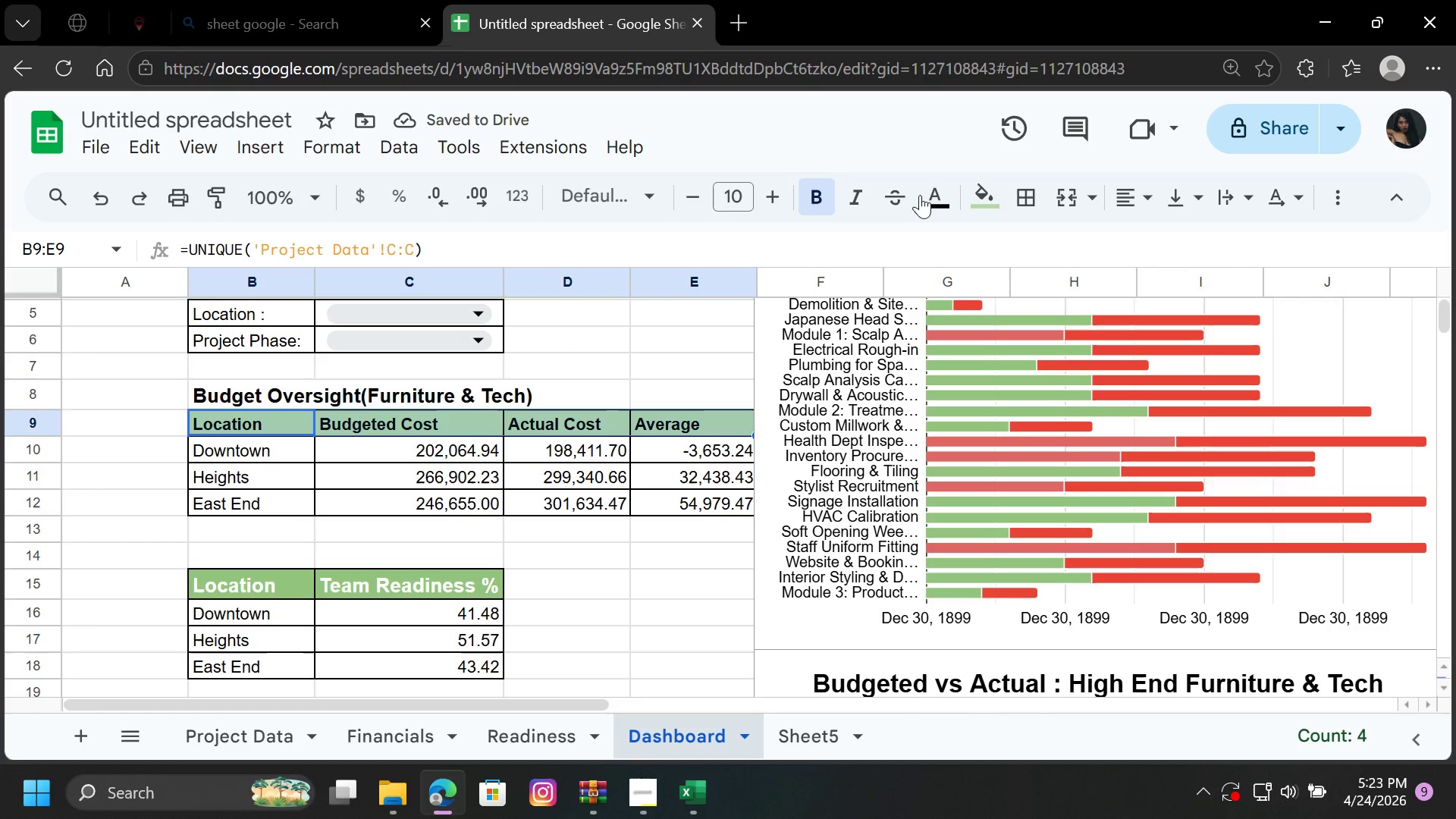 
wait(5.62)
 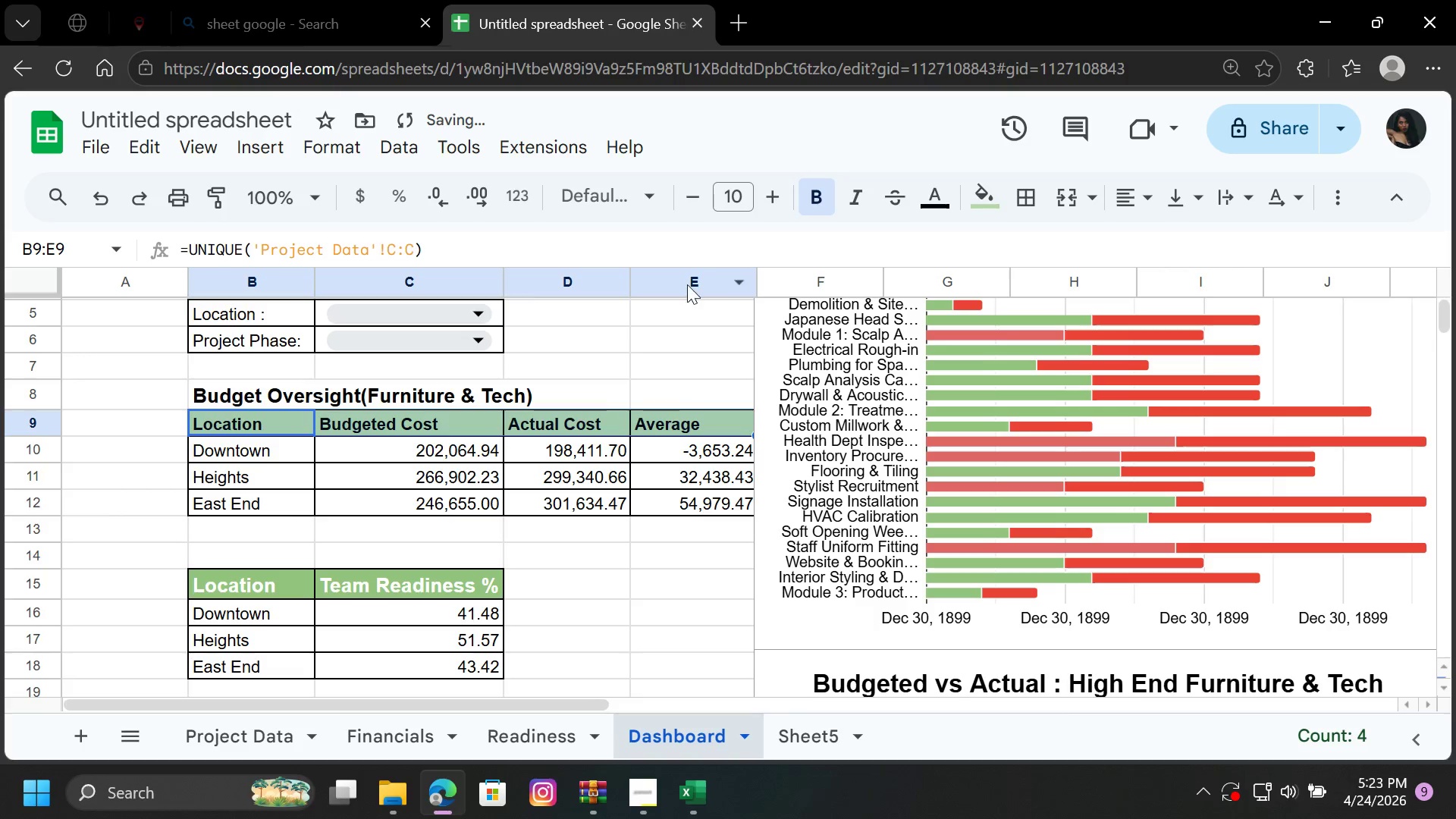 
left_click([1186, 277])
 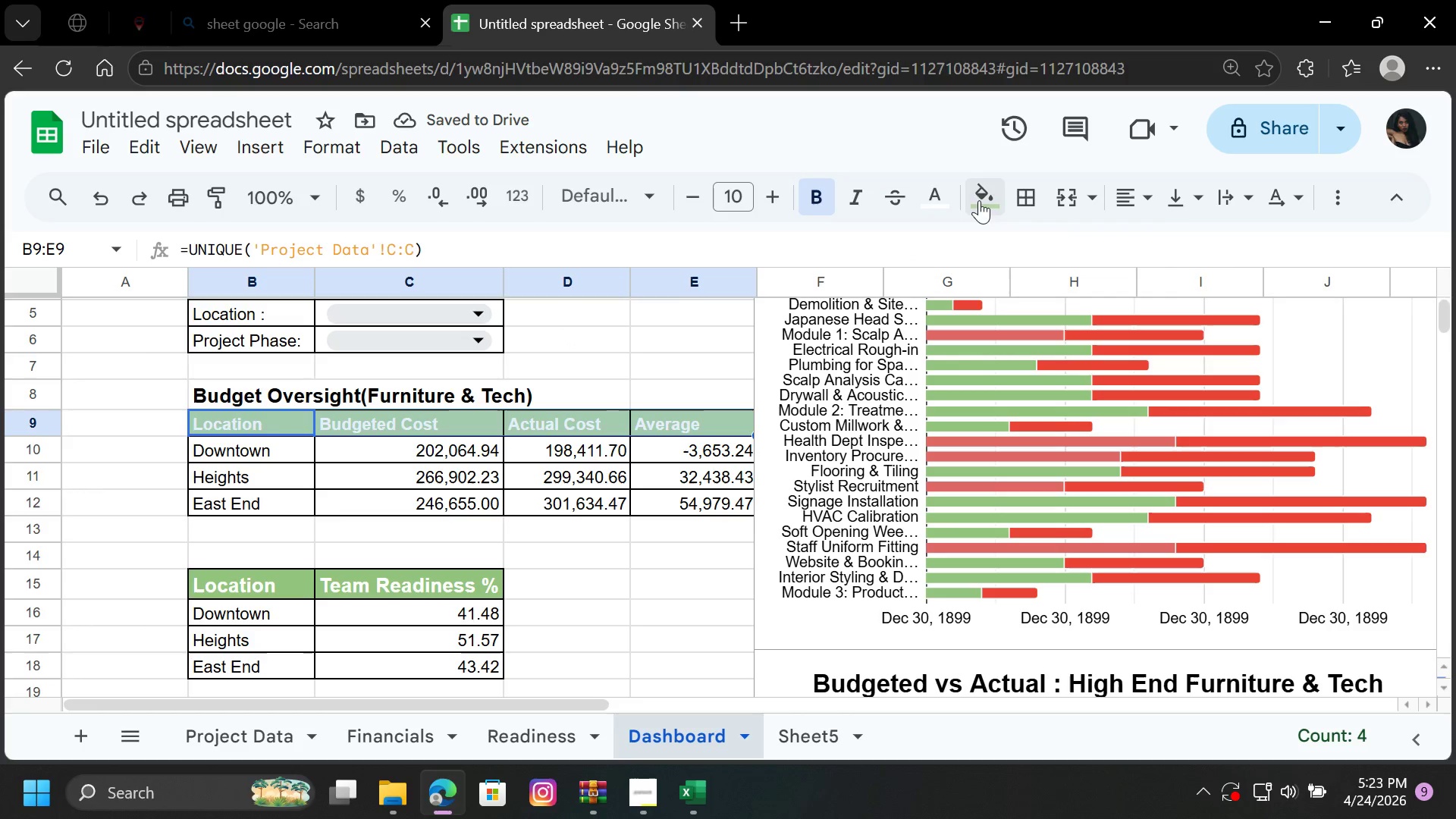 
wait(5.66)
 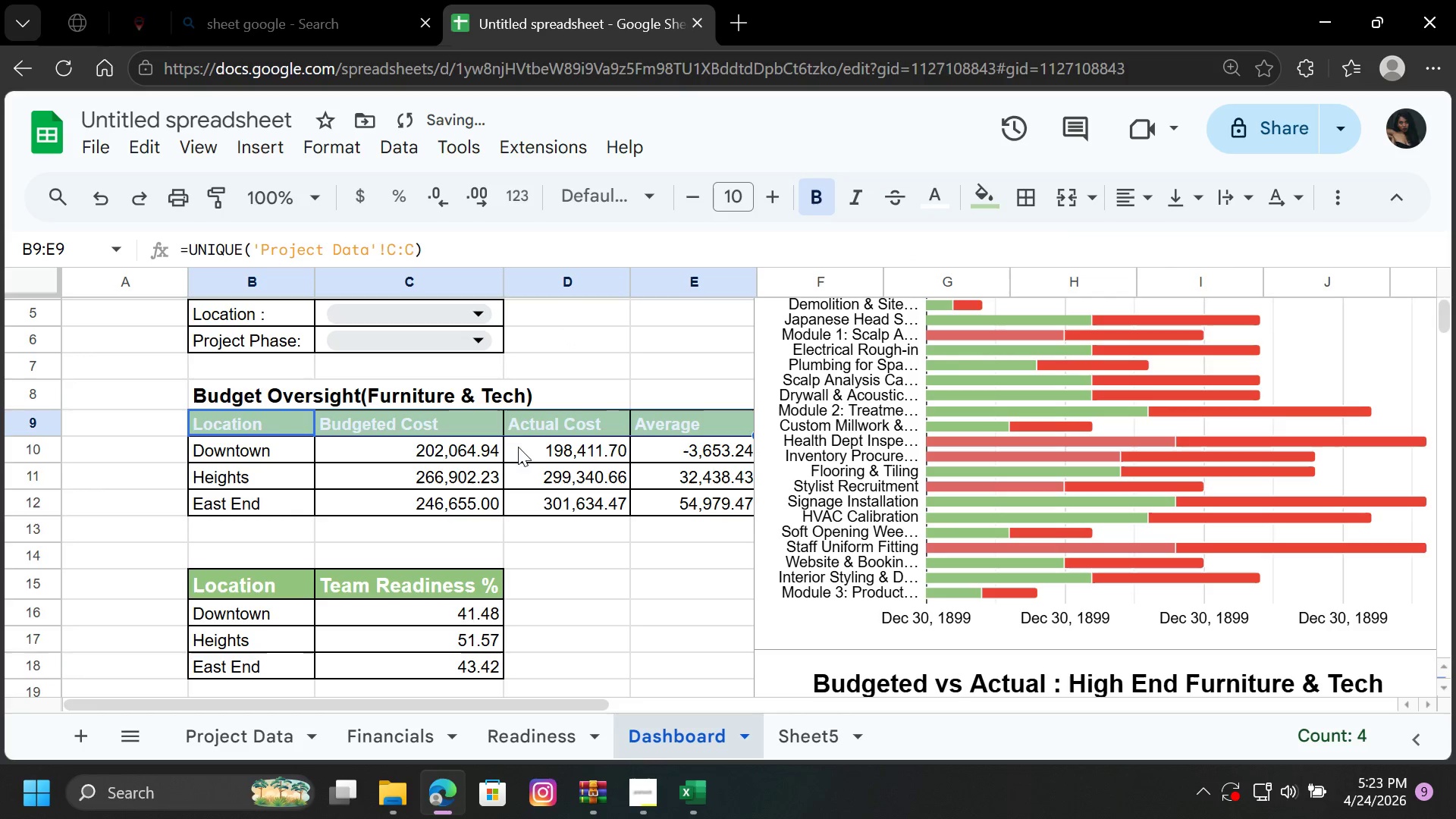 
left_click([986, 200])
 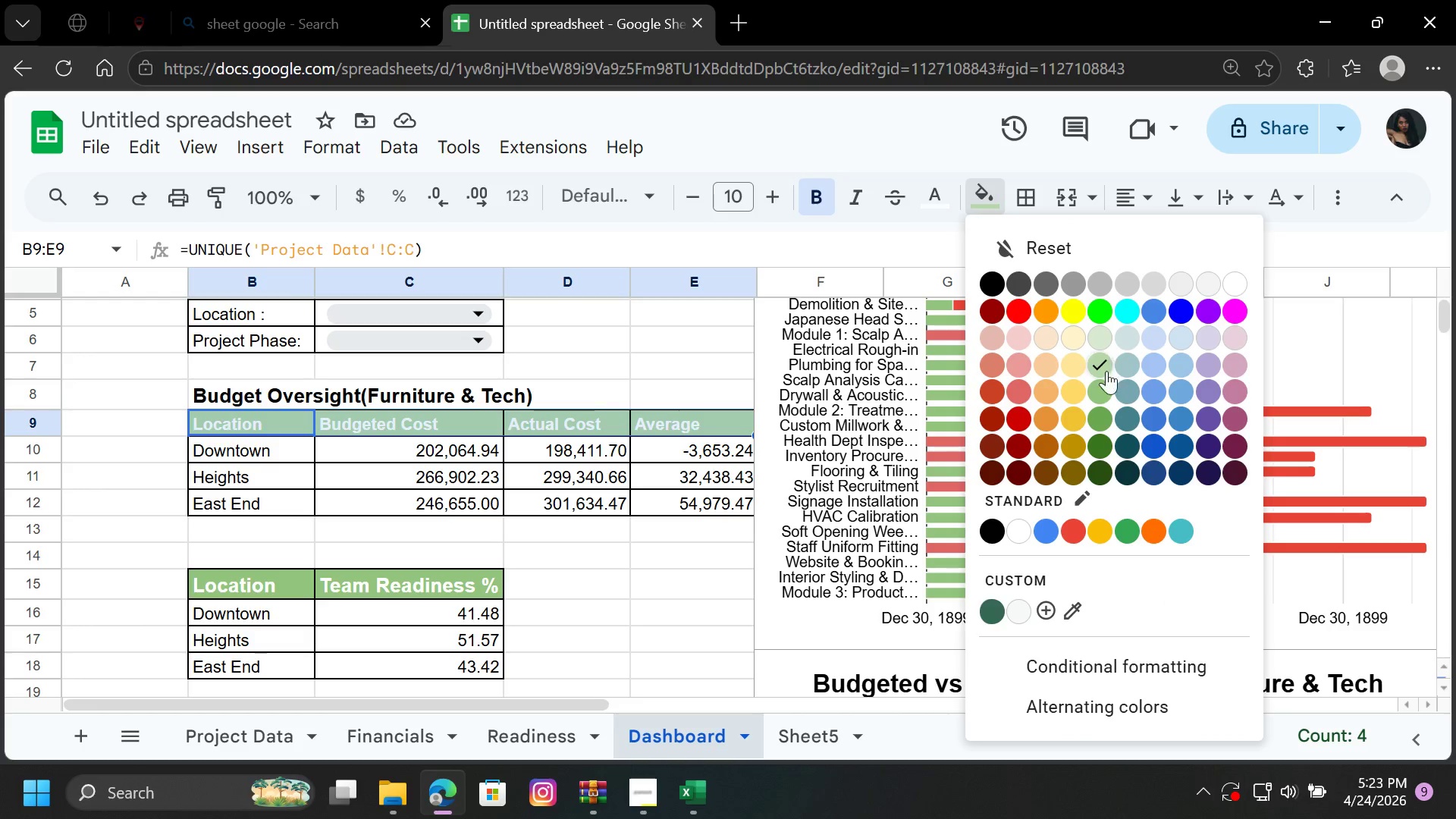 
left_click([1109, 391])
 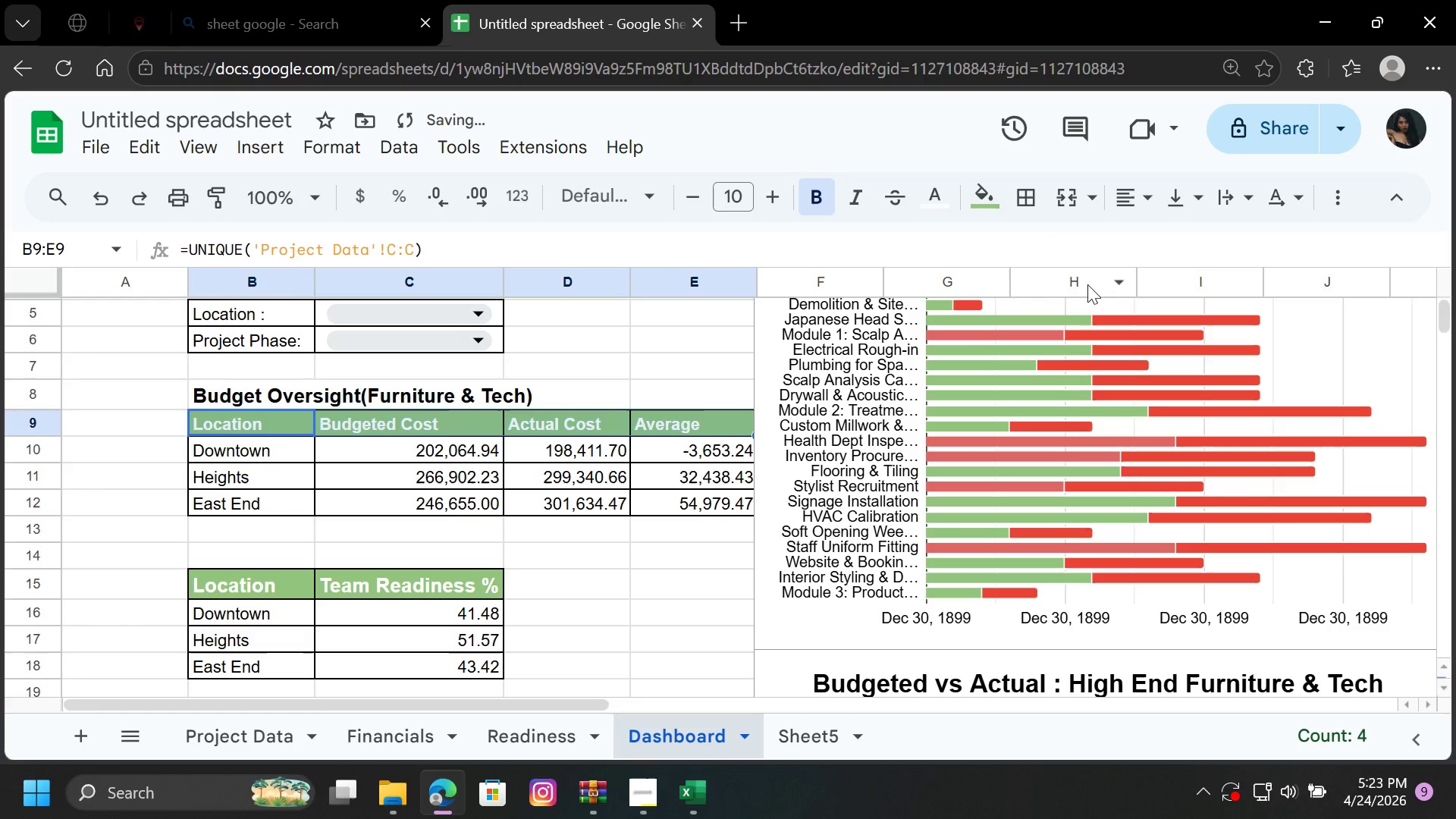 
left_click([981, 195])
 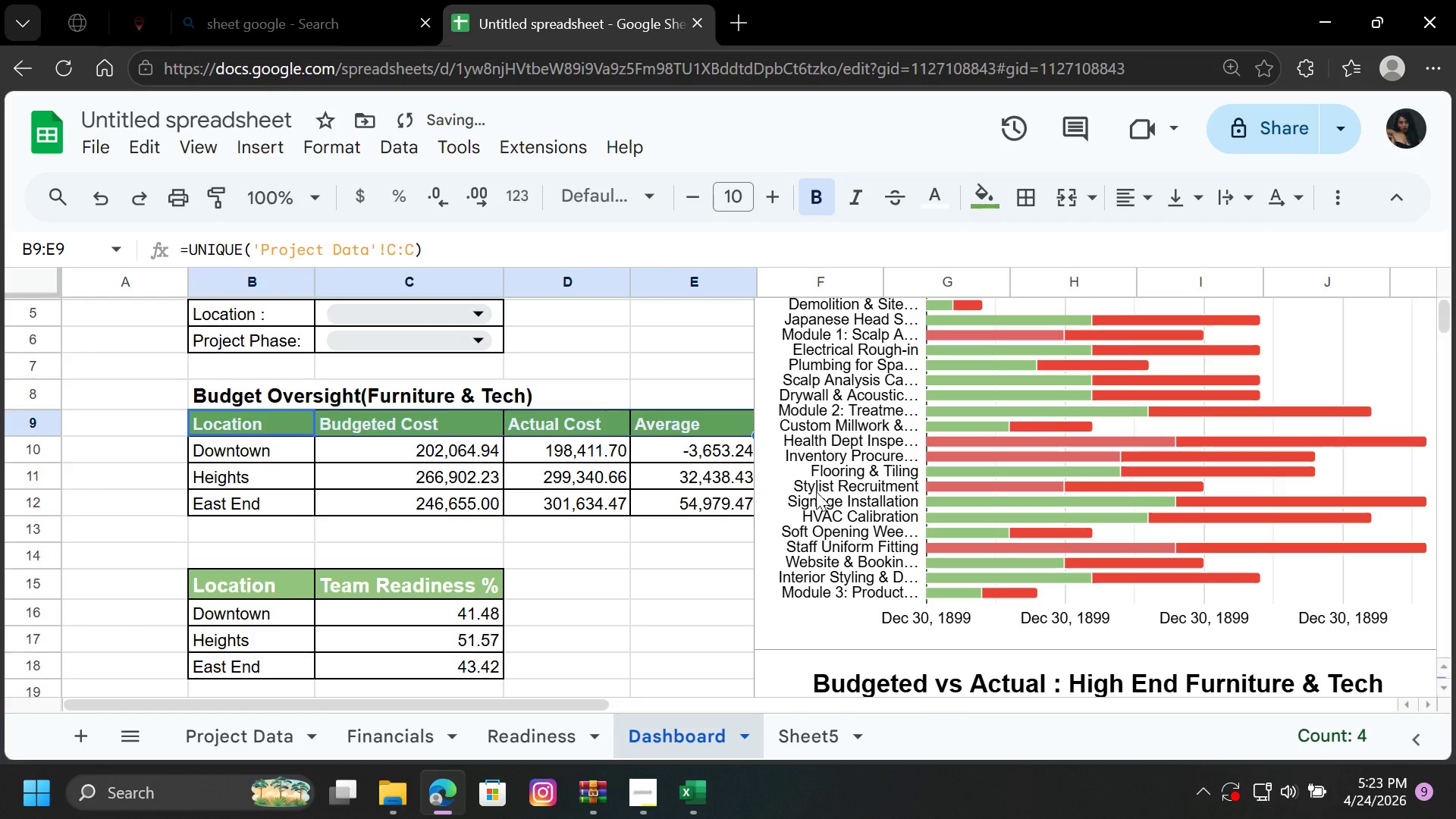 
left_click_drag(start_coordinate=[661, 566], to_coordinate=[655, 570])
 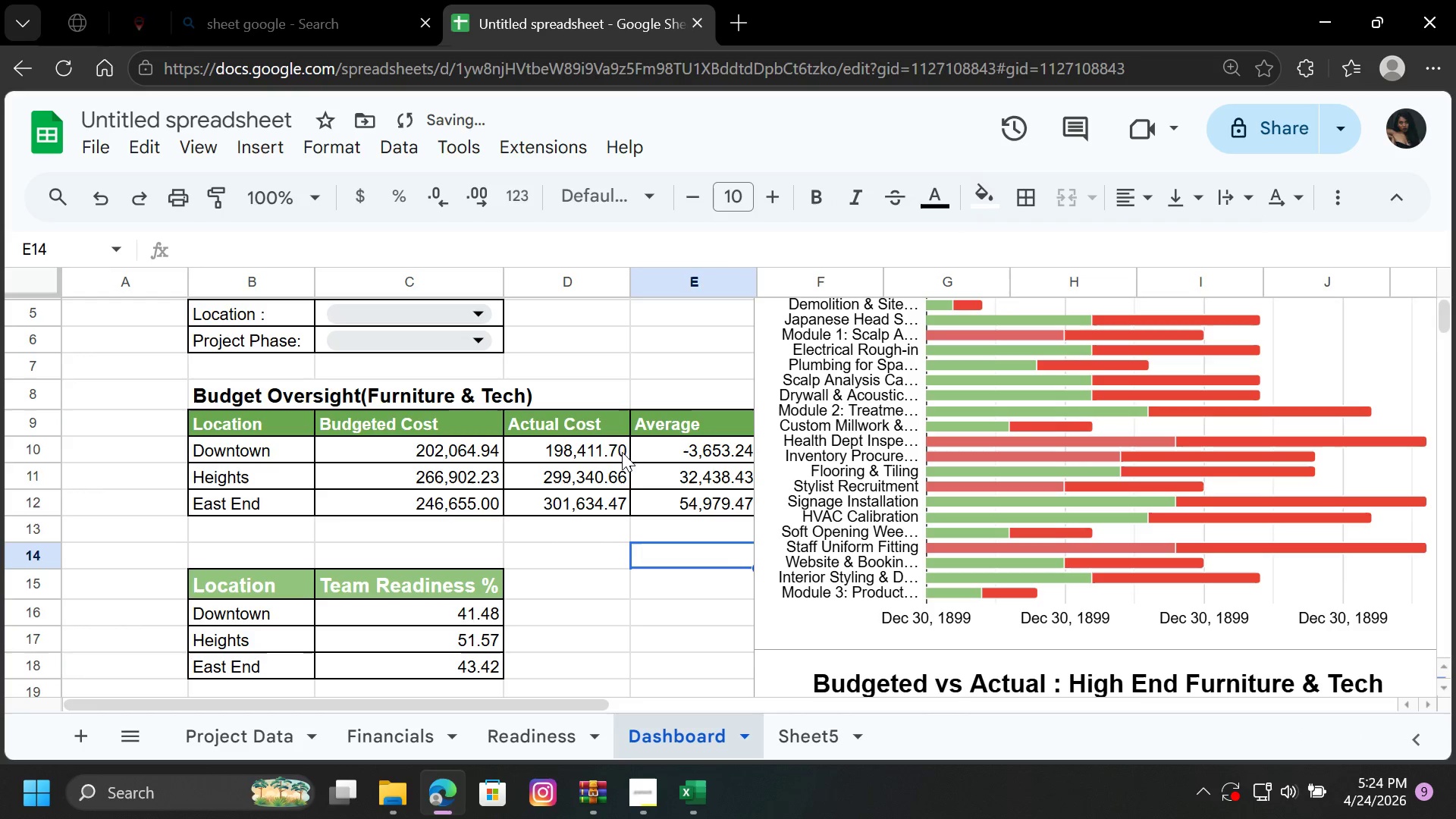 
scroll: coordinate [619, 440], scroll_direction: down, amount: 1.0
 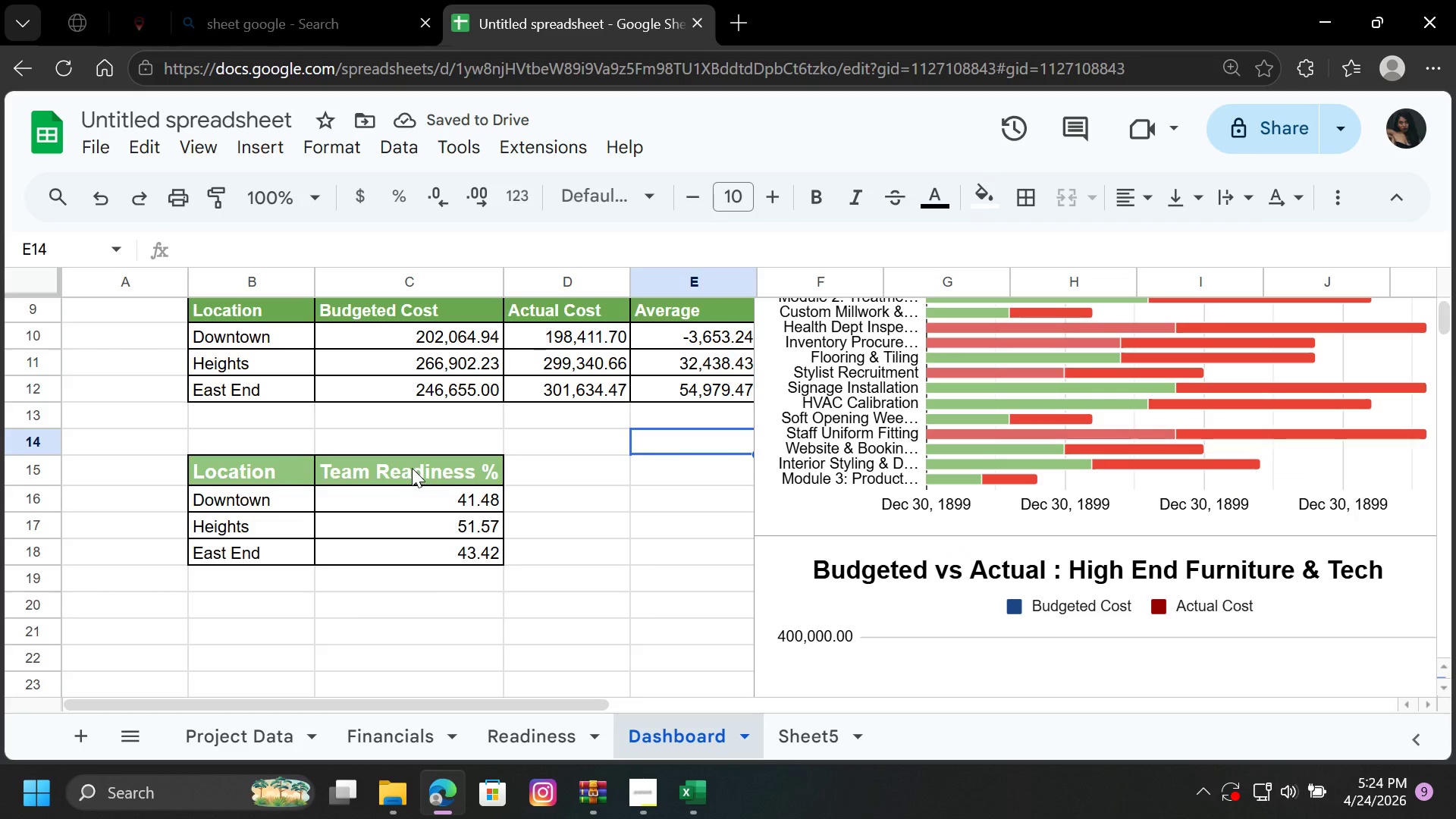 
left_click([412, 468])
 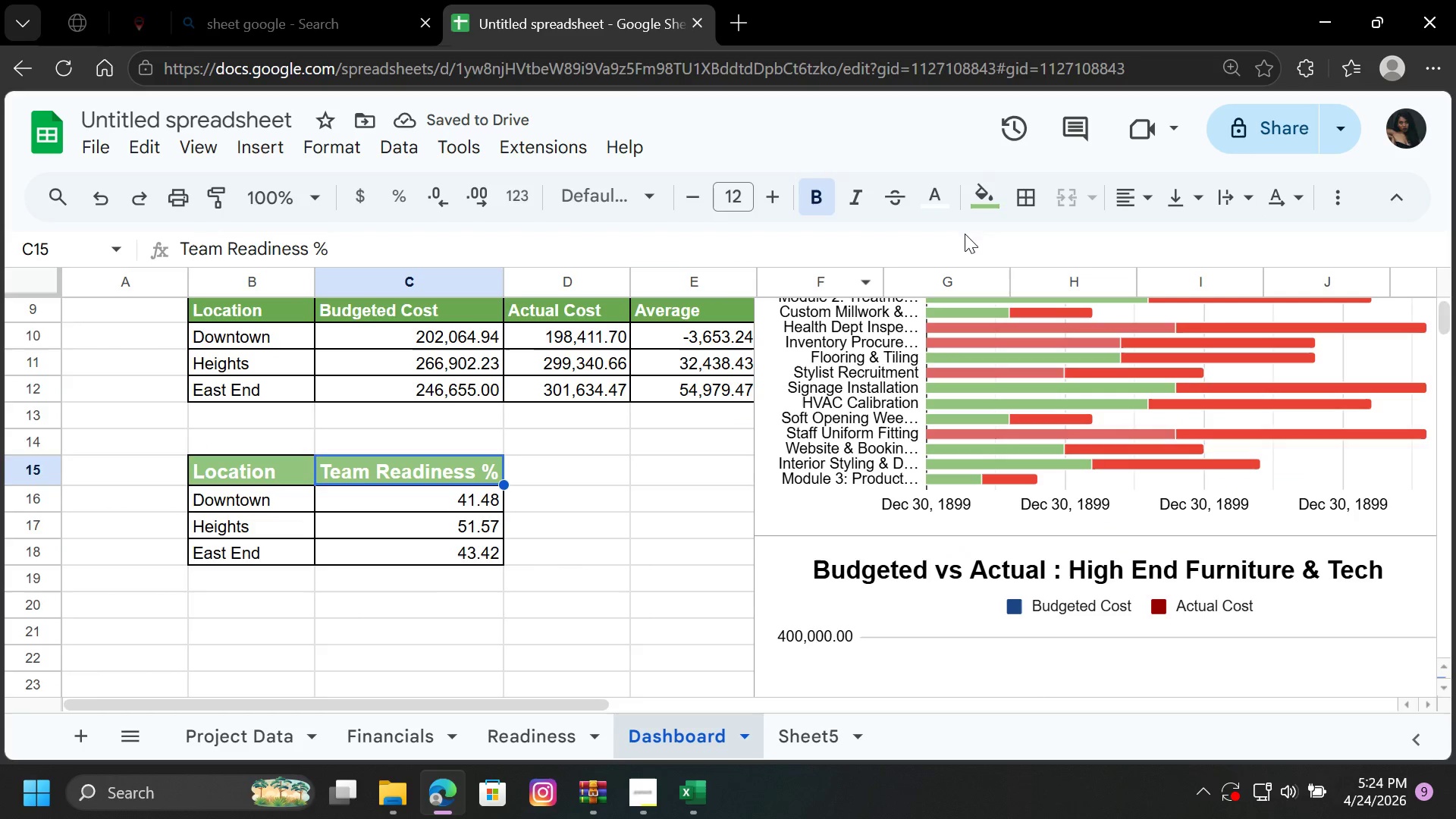 
left_click([981, 203])
 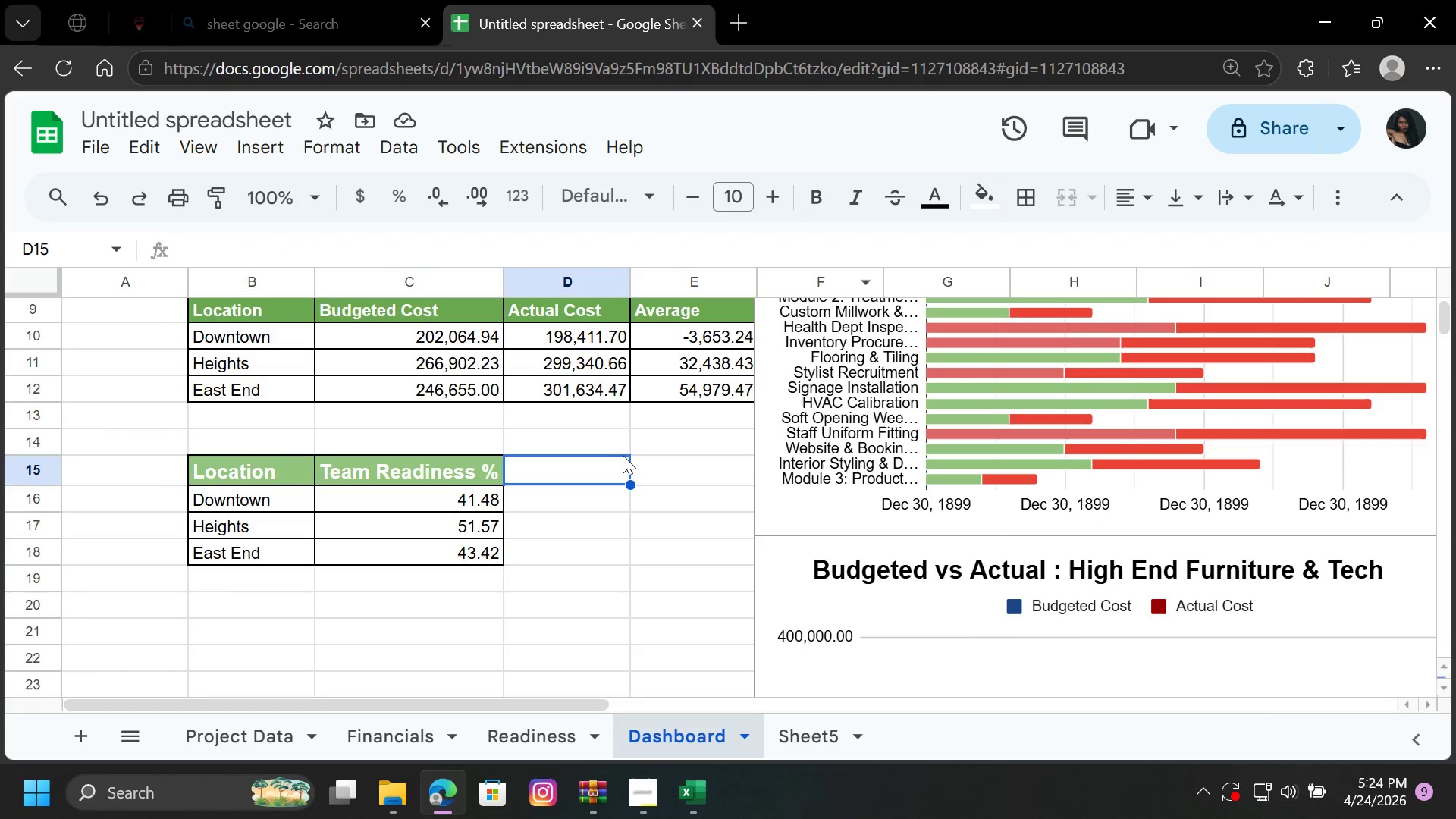 
left_click([607, 305])
 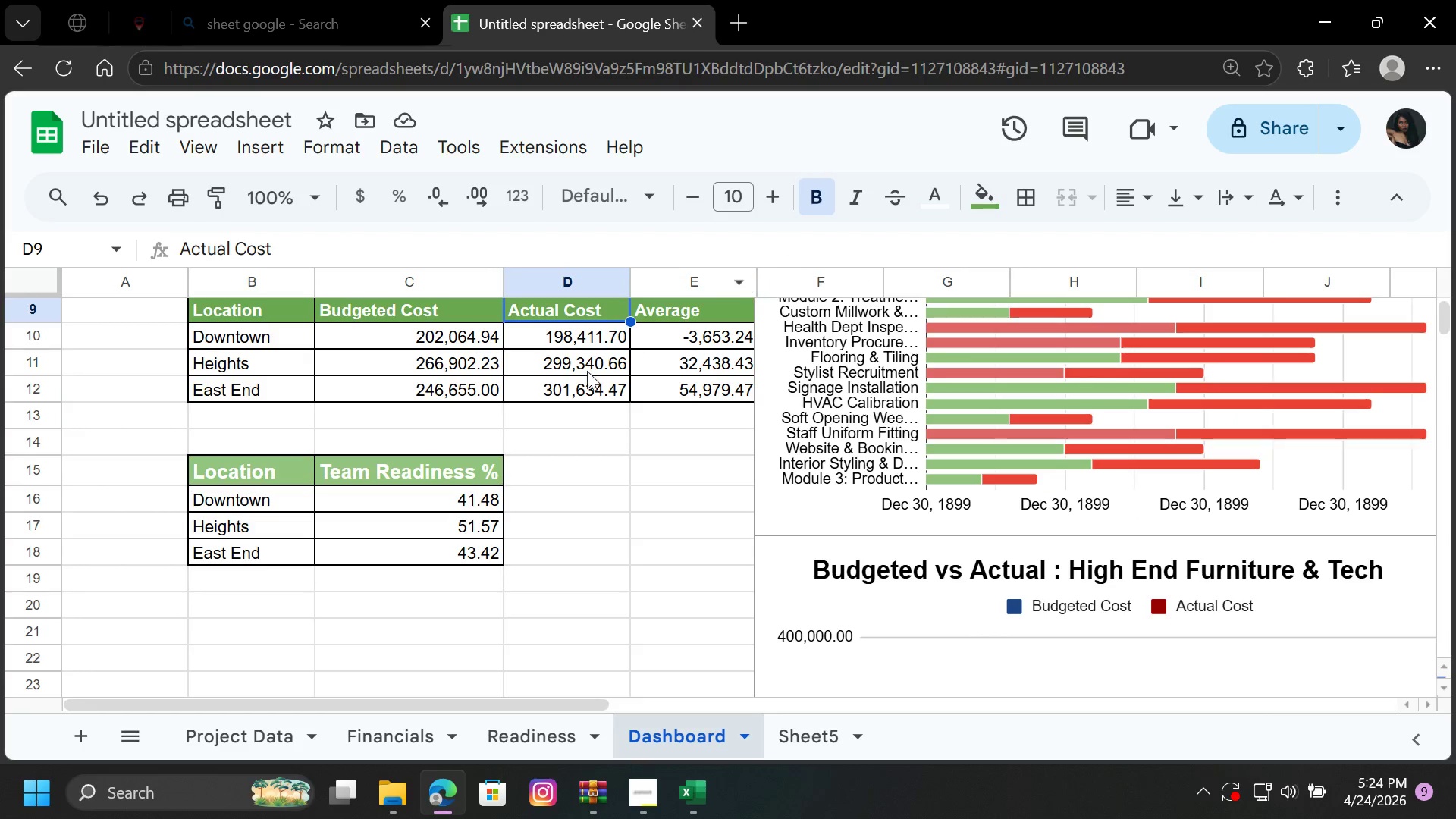 
scroll: coordinate [626, 402], scroll_direction: up, amount: 2.0
 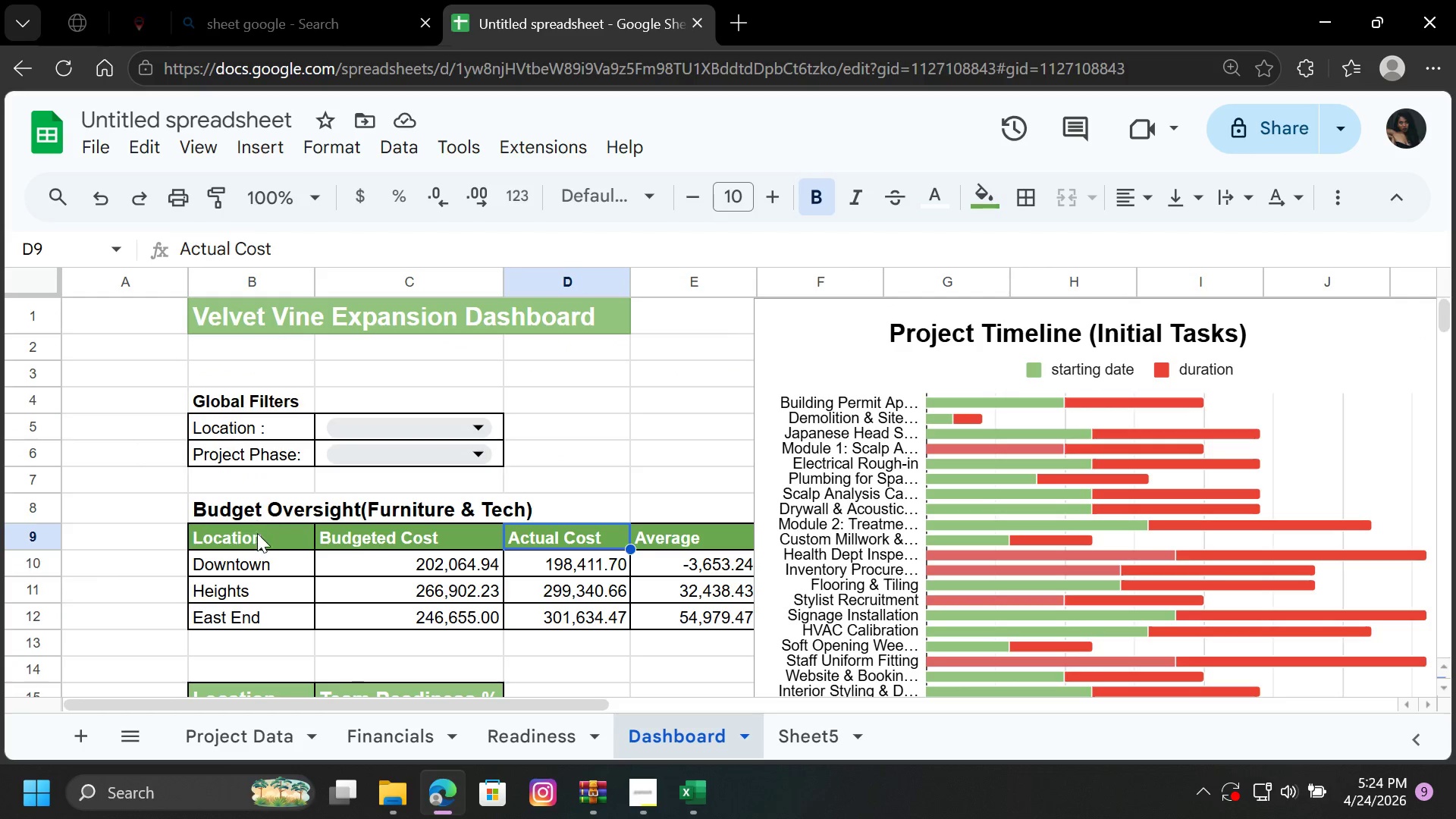 
left_click_drag(start_coordinate=[253, 535], to_coordinate=[689, 538])
 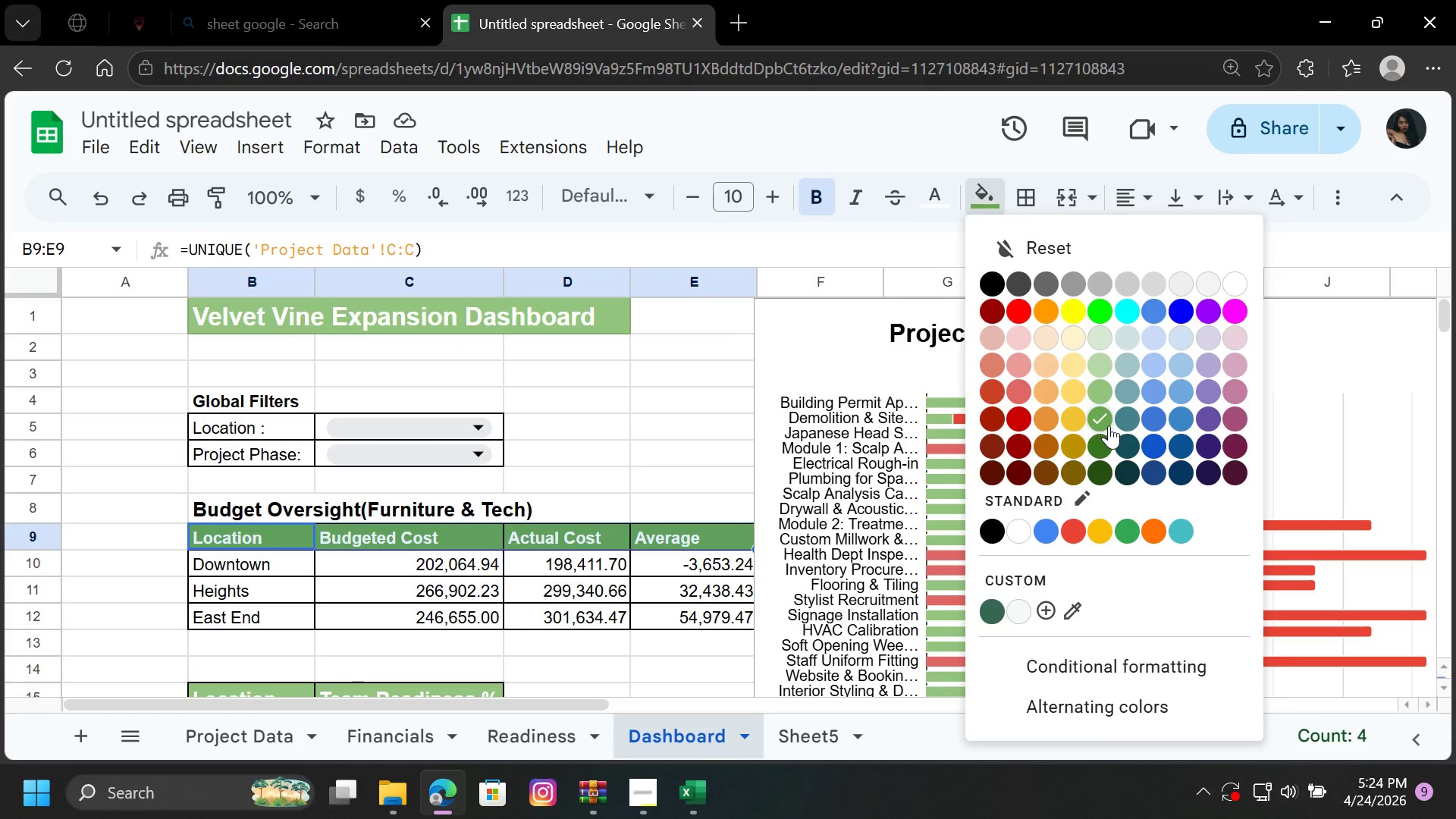 
left_click([1102, 394])
 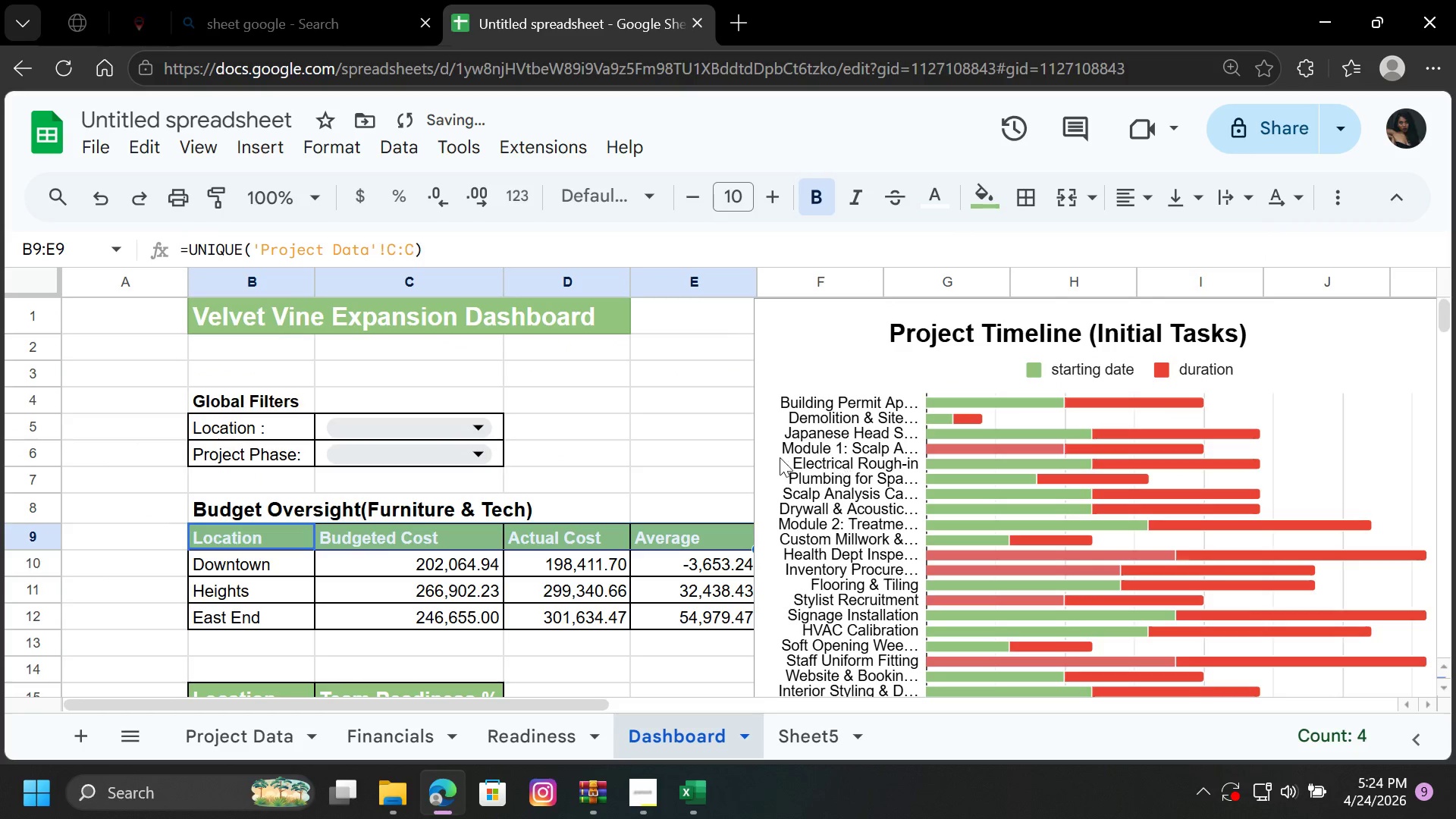 
left_click([692, 447])
 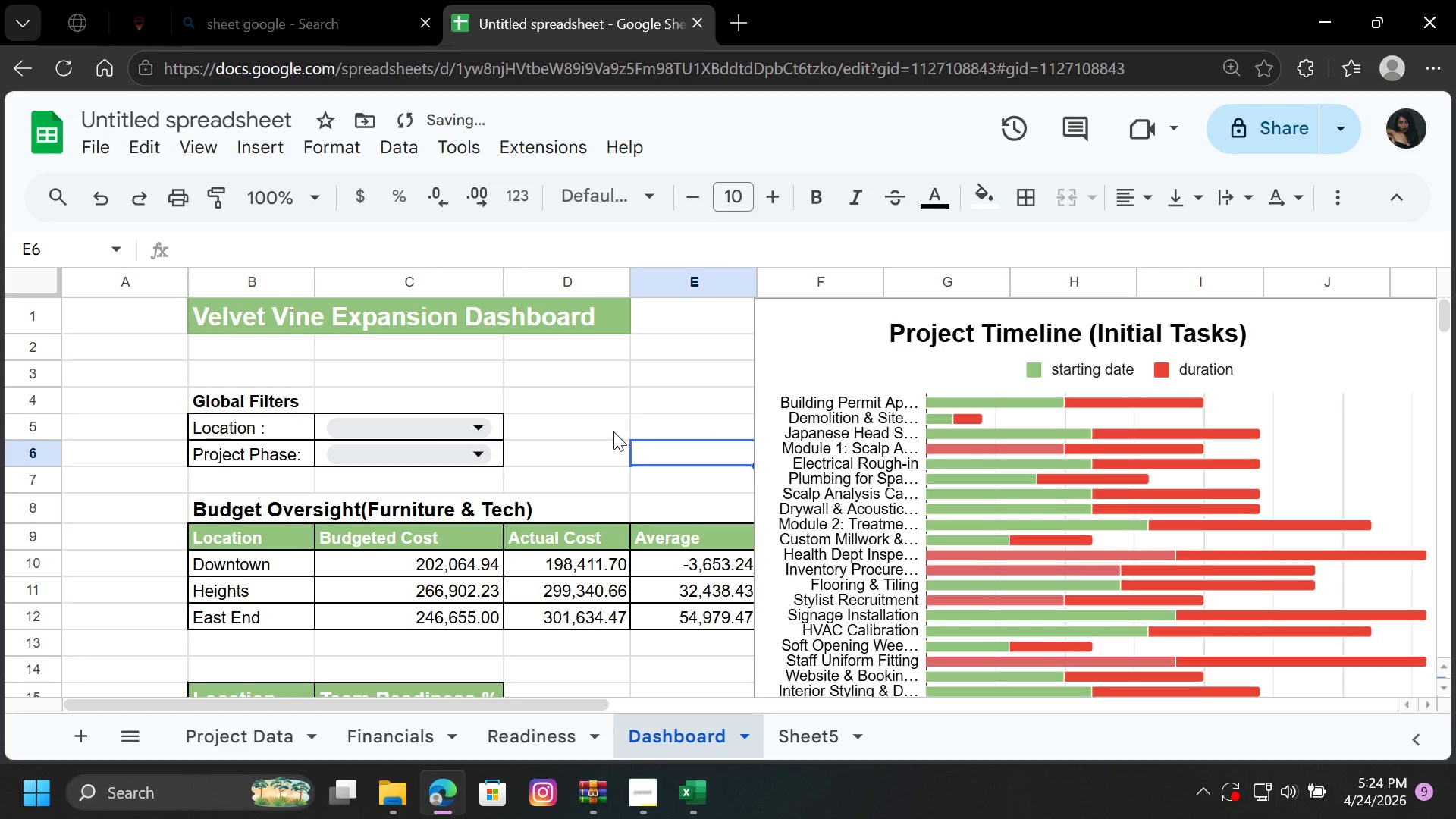 
scroll: coordinate [613, 431], scroll_direction: up, amount: 1.0
 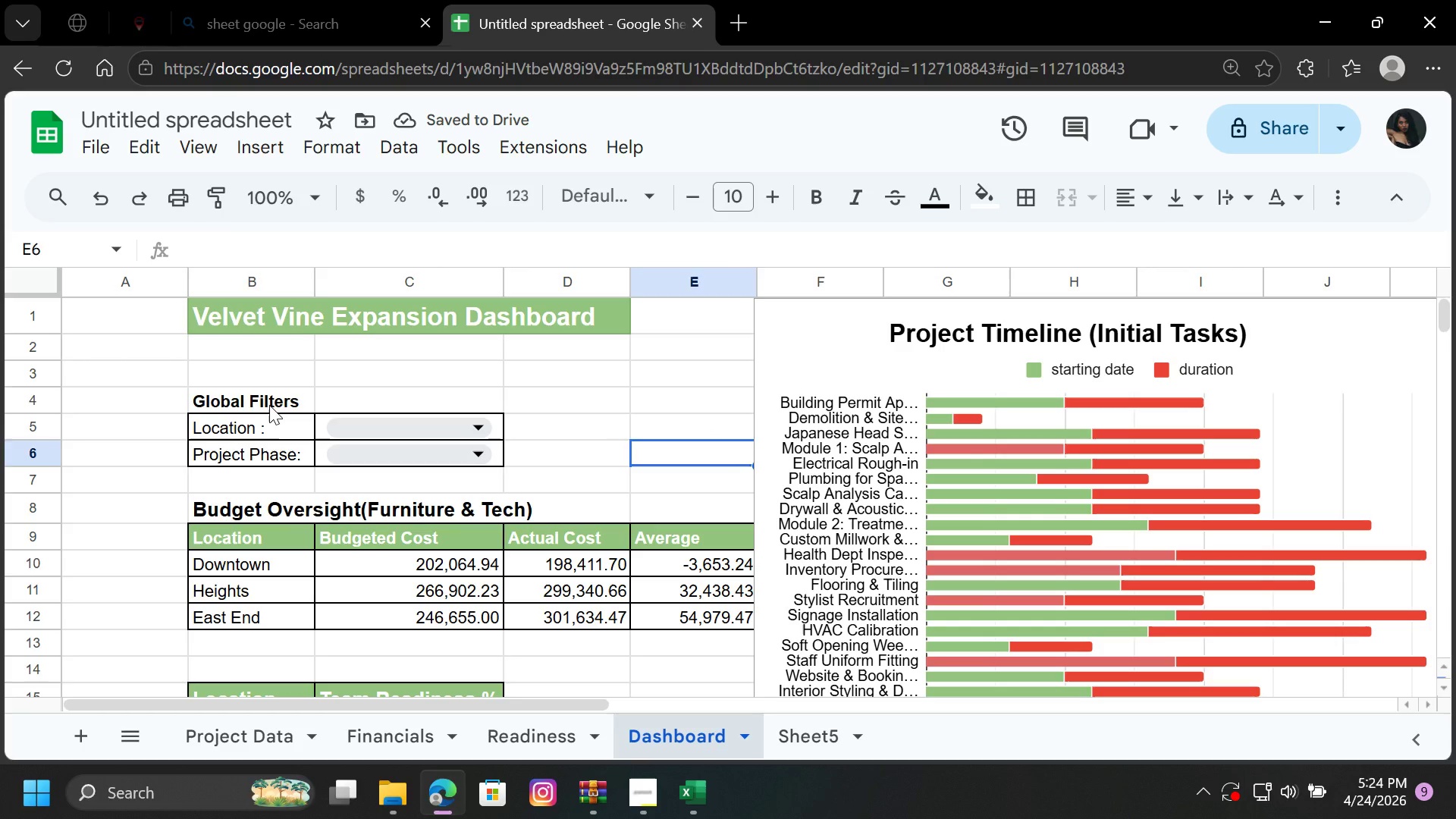 
left_click([269, 405])
 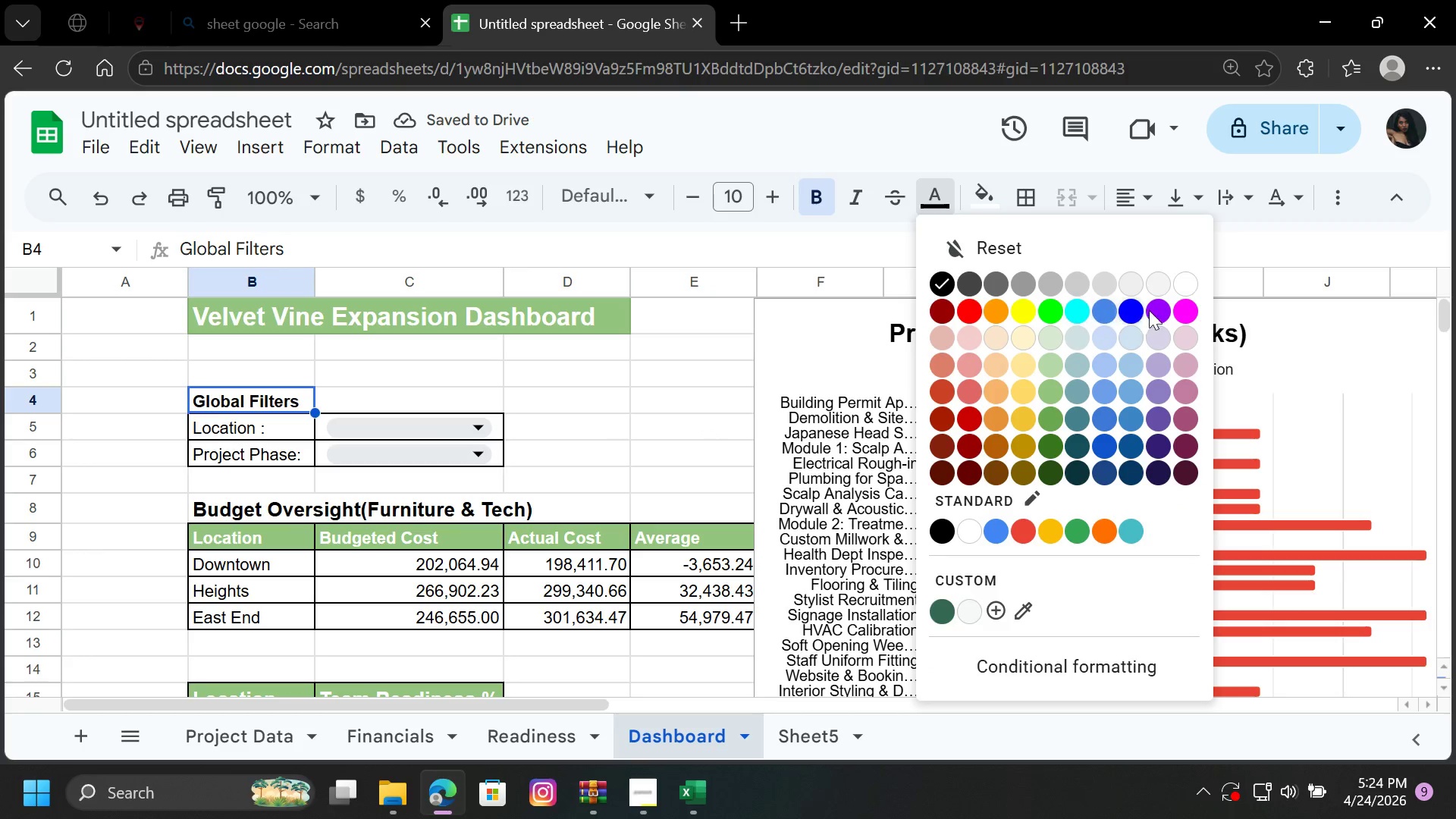 
left_click([1178, 289])
 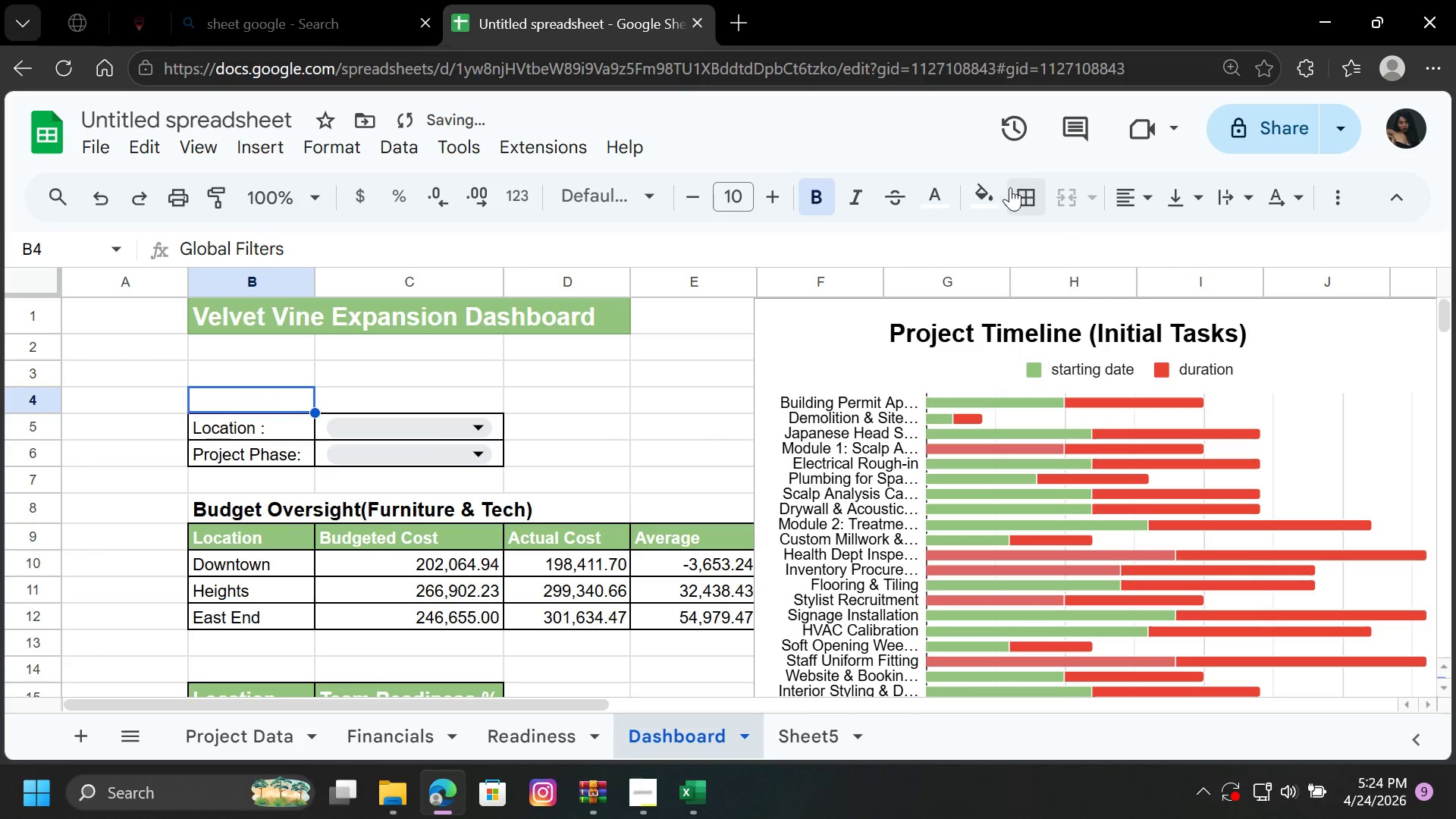 
left_click([987, 192])
 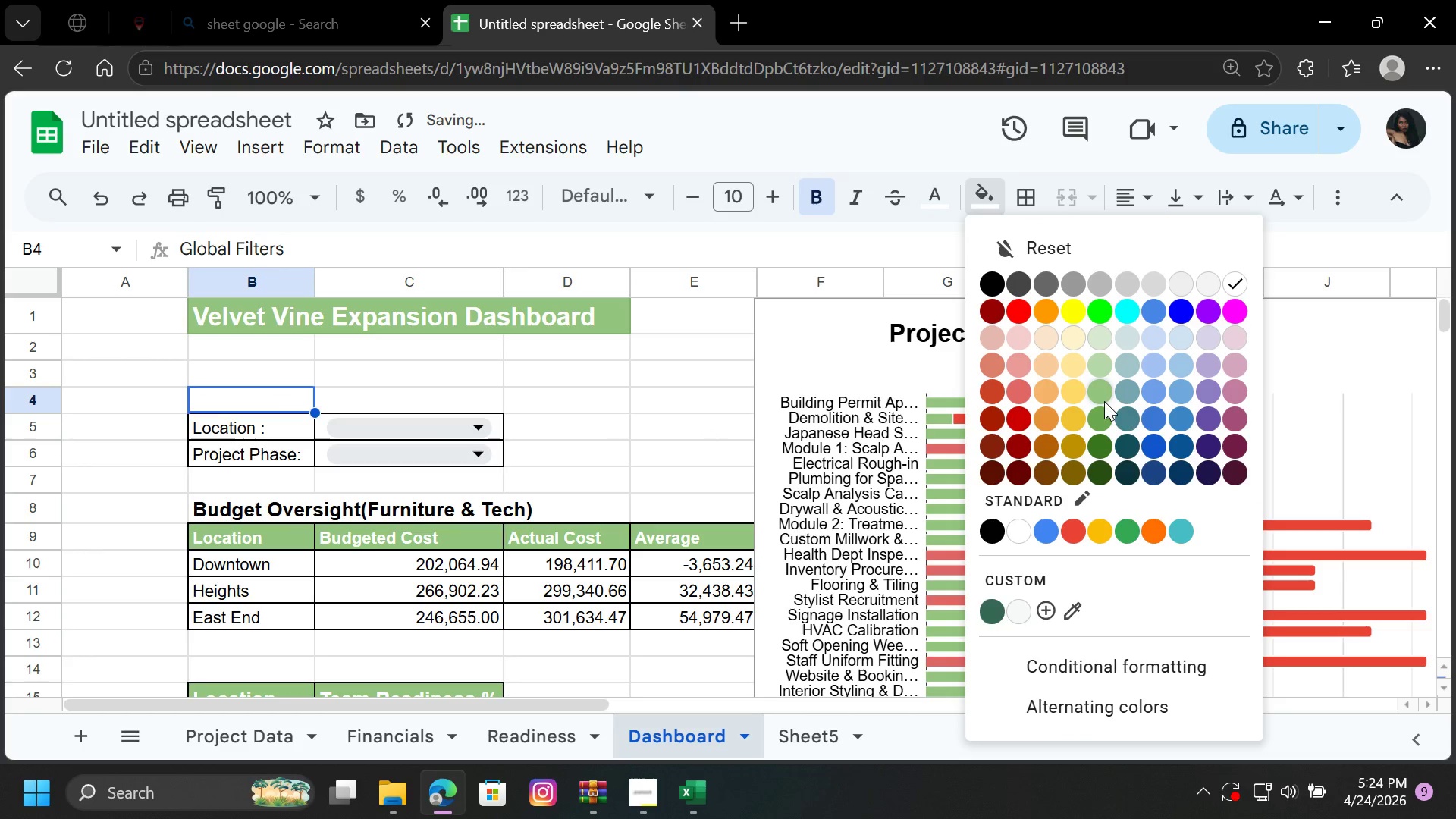 
left_click([1097, 388])
 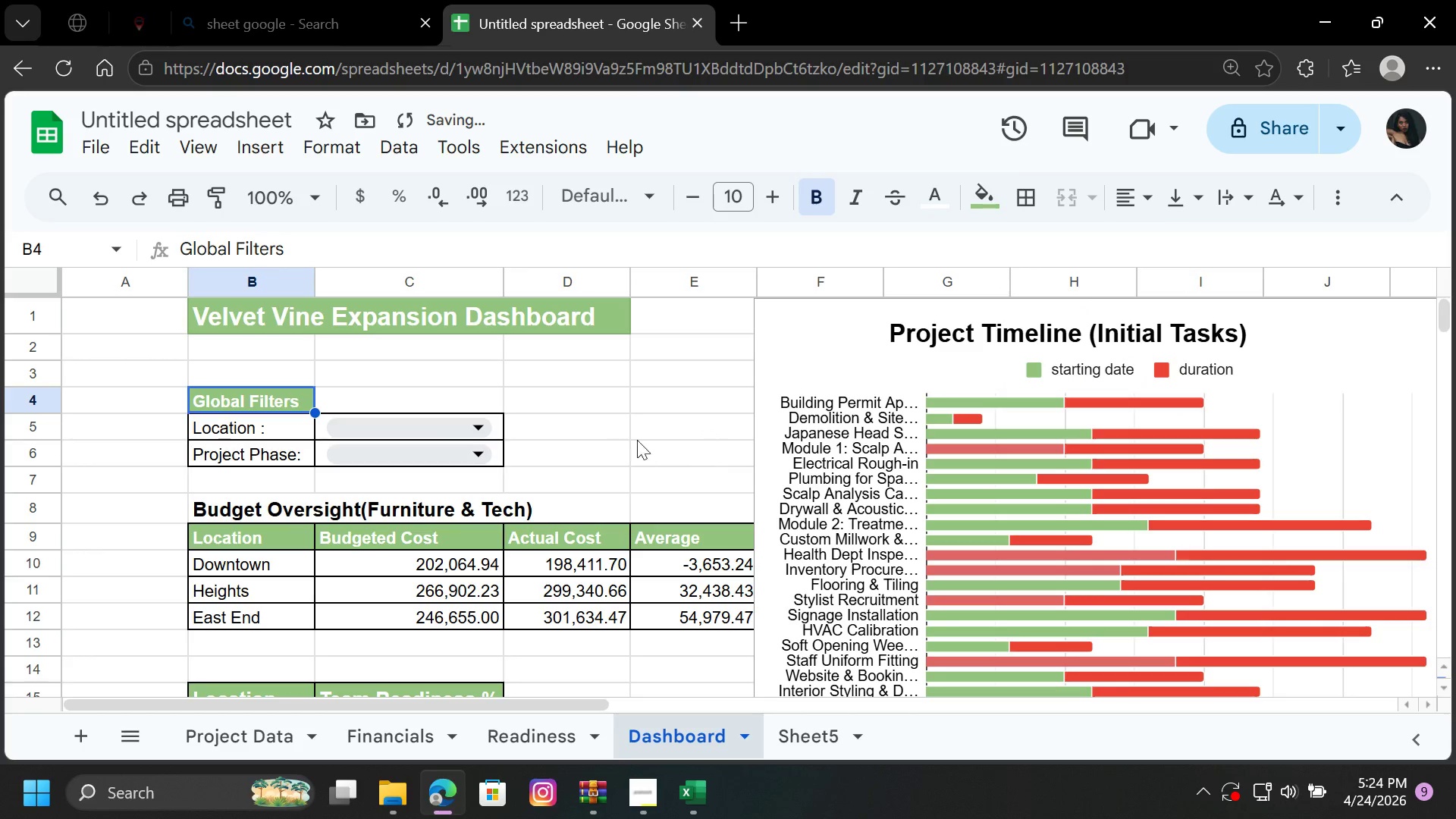 
left_click([623, 425])
 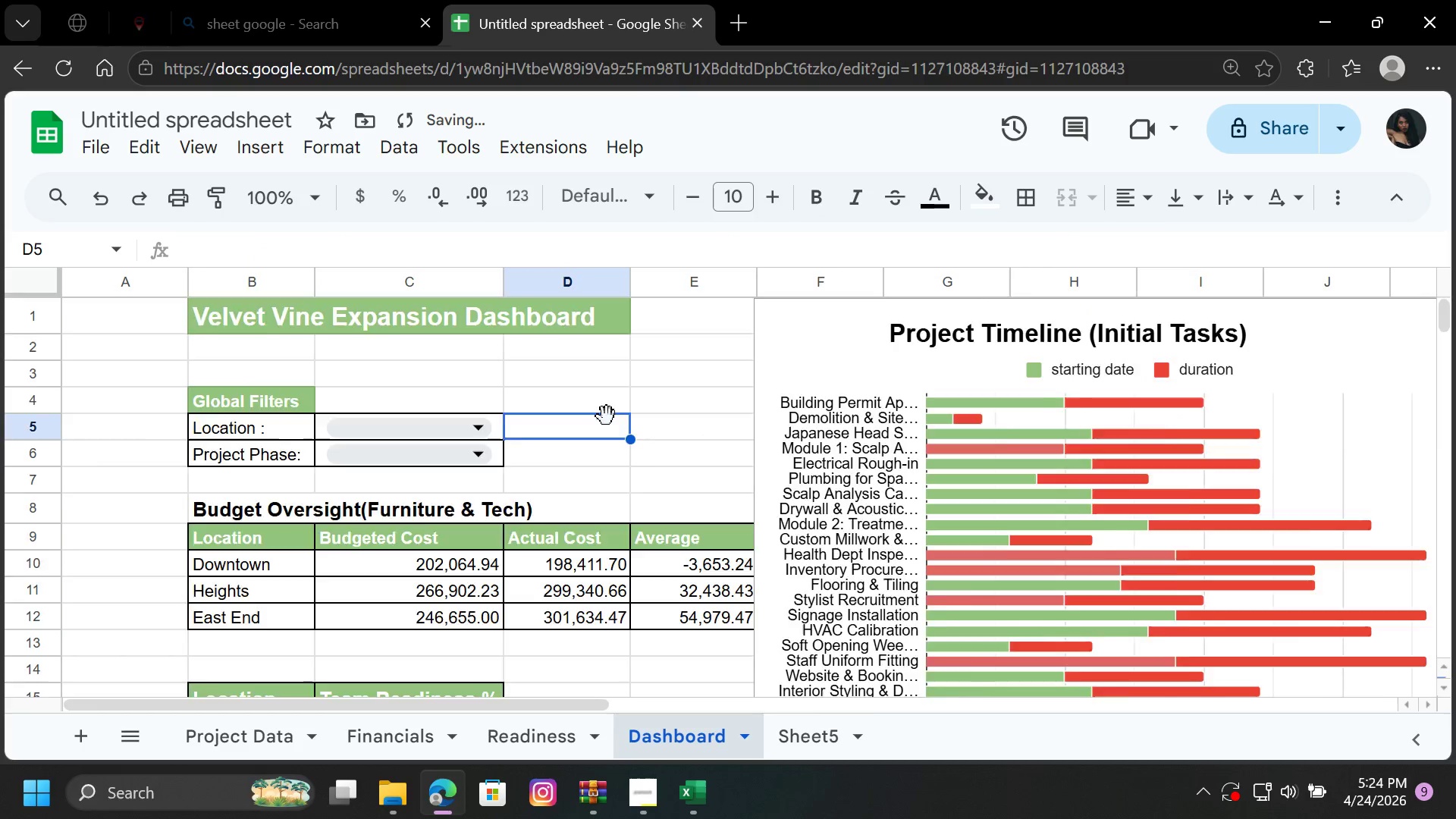 
scroll: coordinate [607, 416], scroll_direction: down, amount: 2.0
 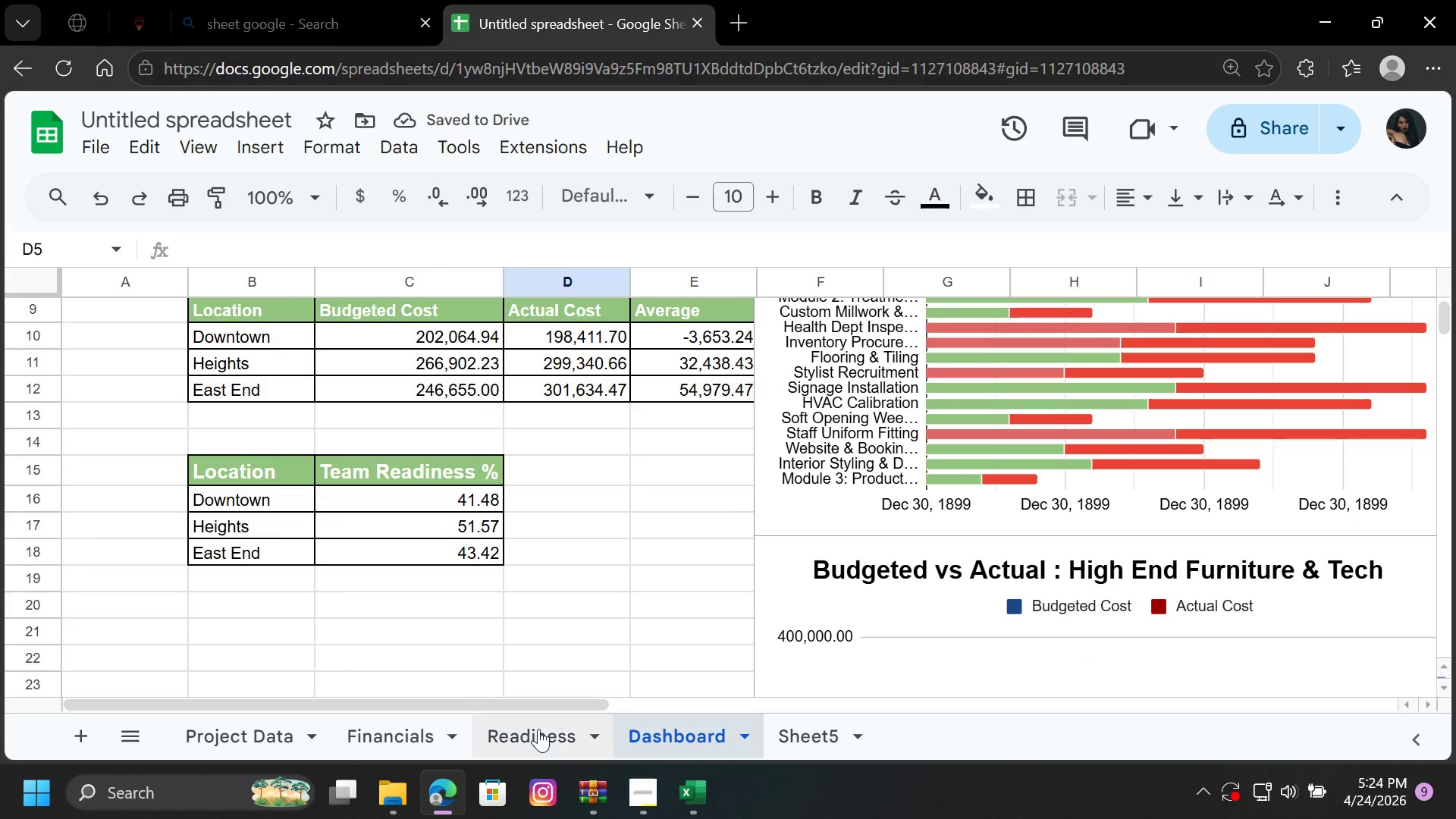 
left_click([532, 736])
 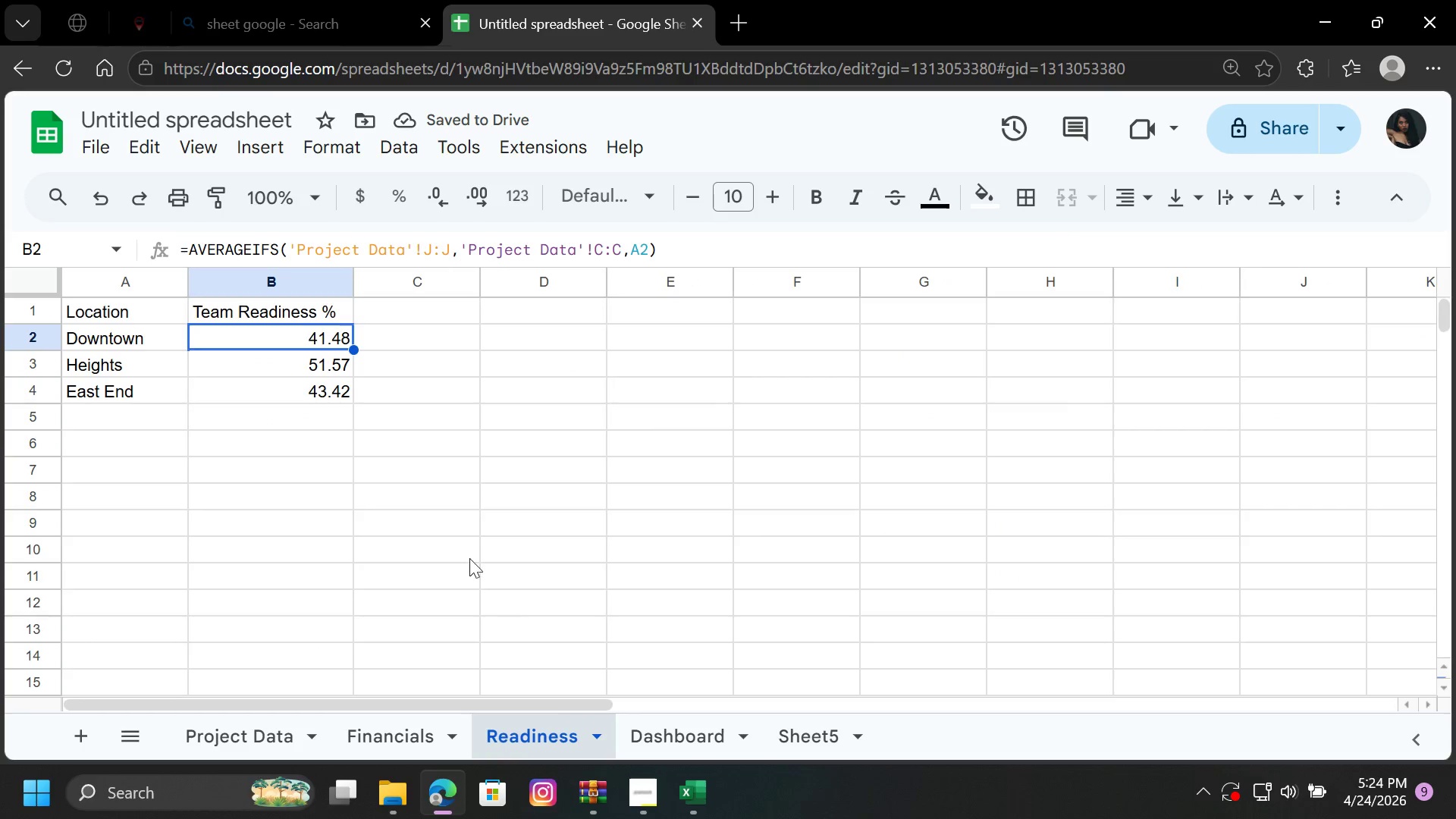 
scroll: coordinate [423, 510], scroll_direction: up, amount: 3.0
 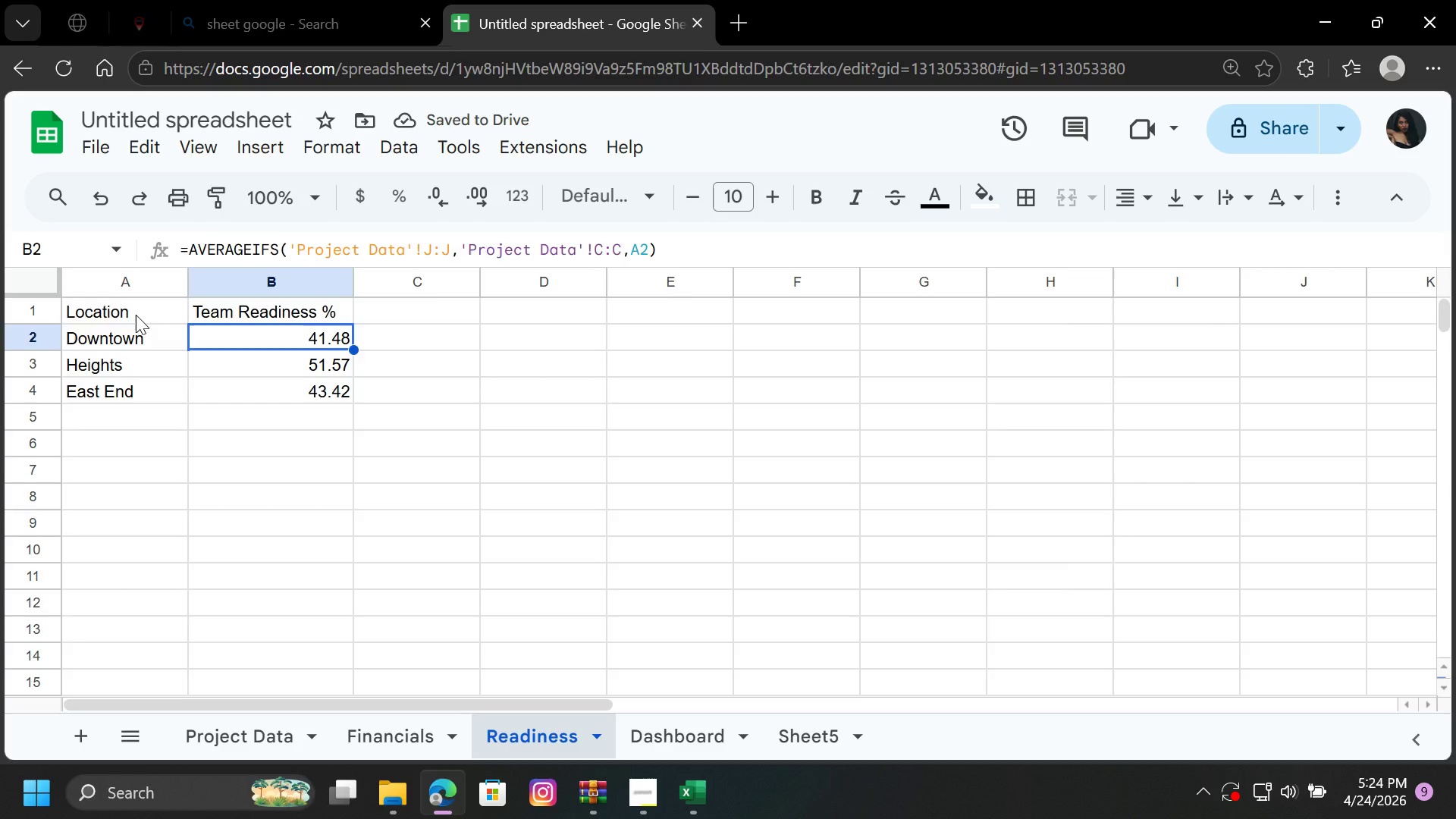 
left_click_drag(start_coordinate=[133, 316], to_coordinate=[230, 309])
 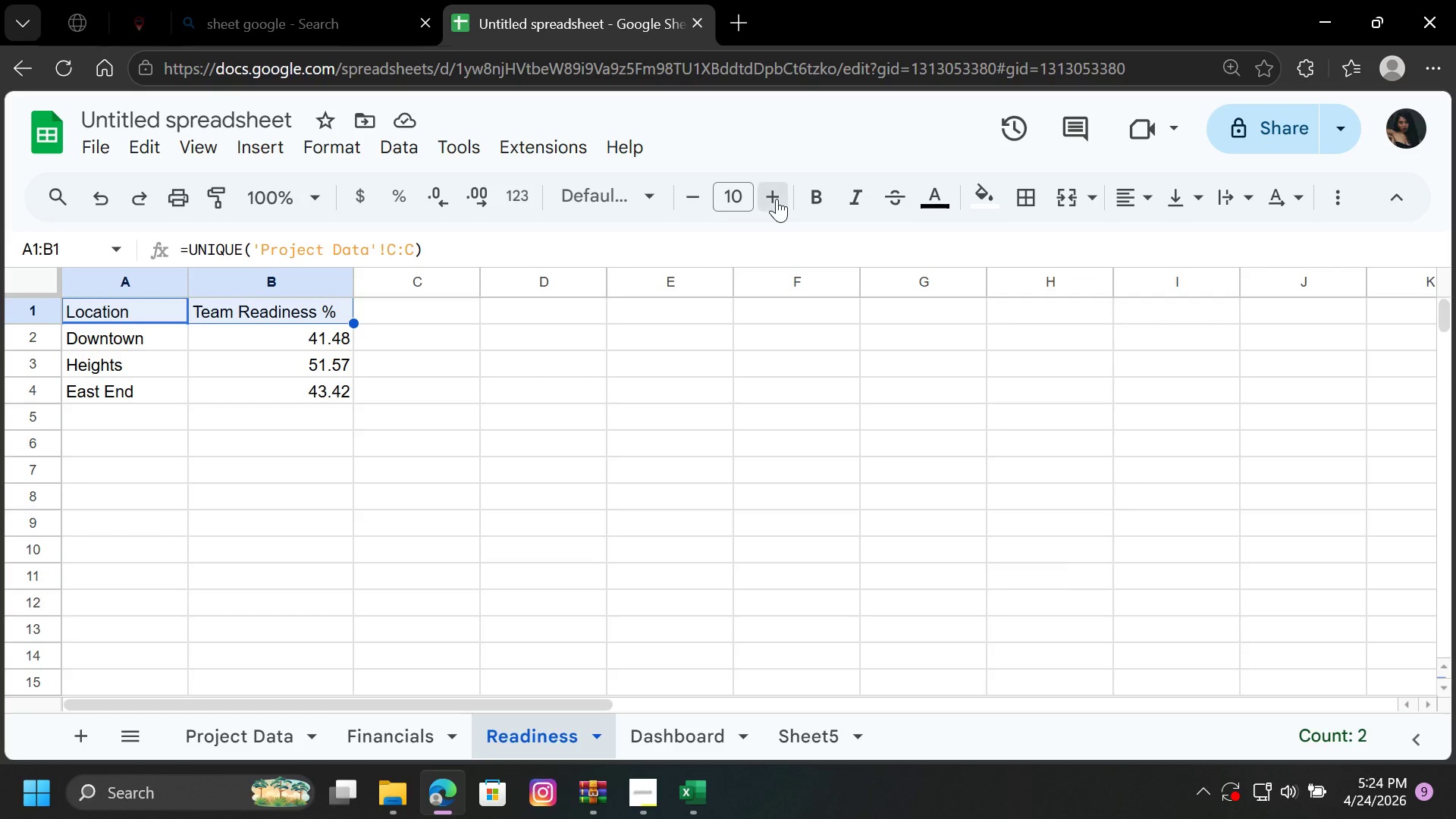 
double_click([777, 199])
 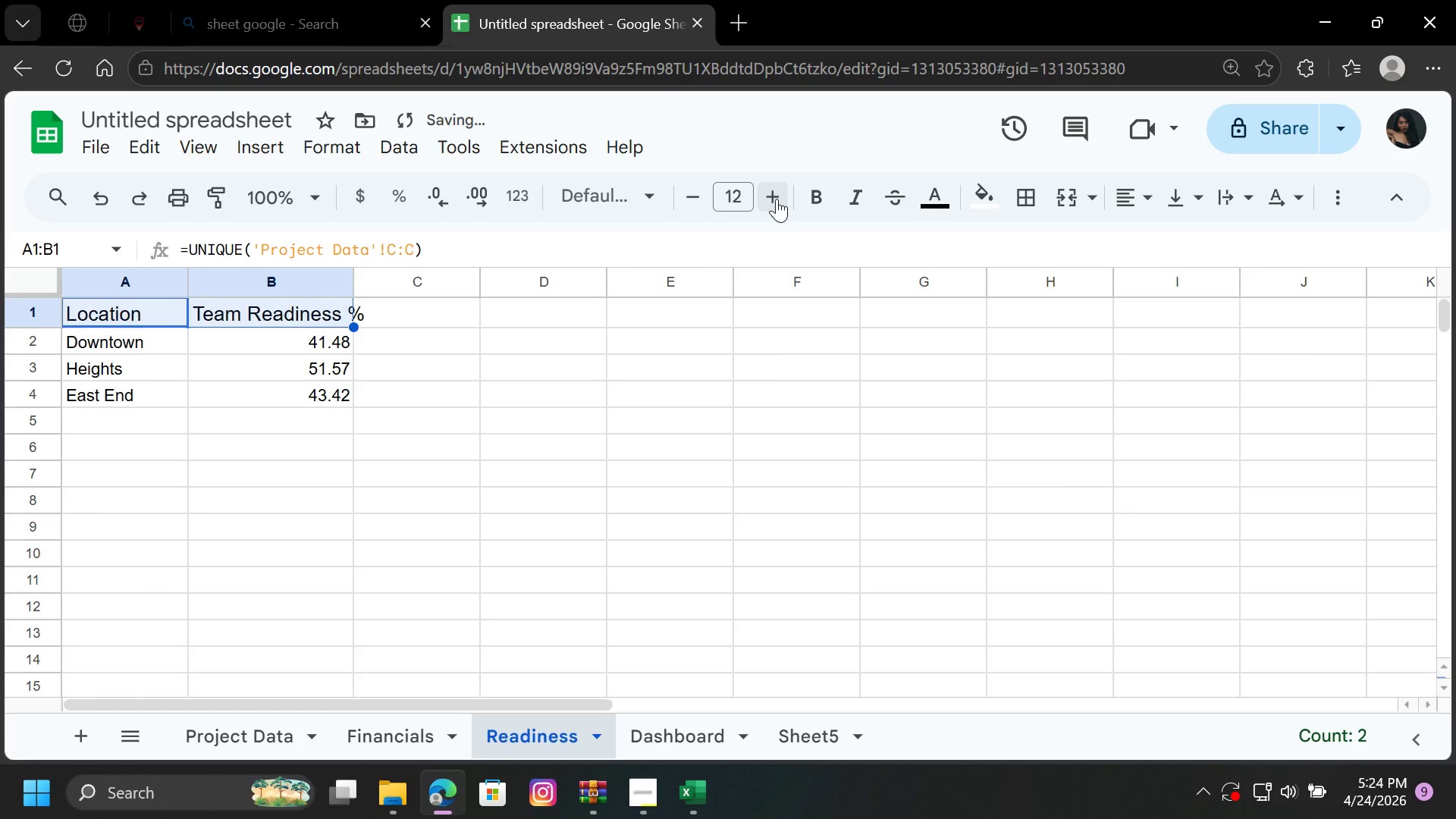 
triple_click([777, 199])
 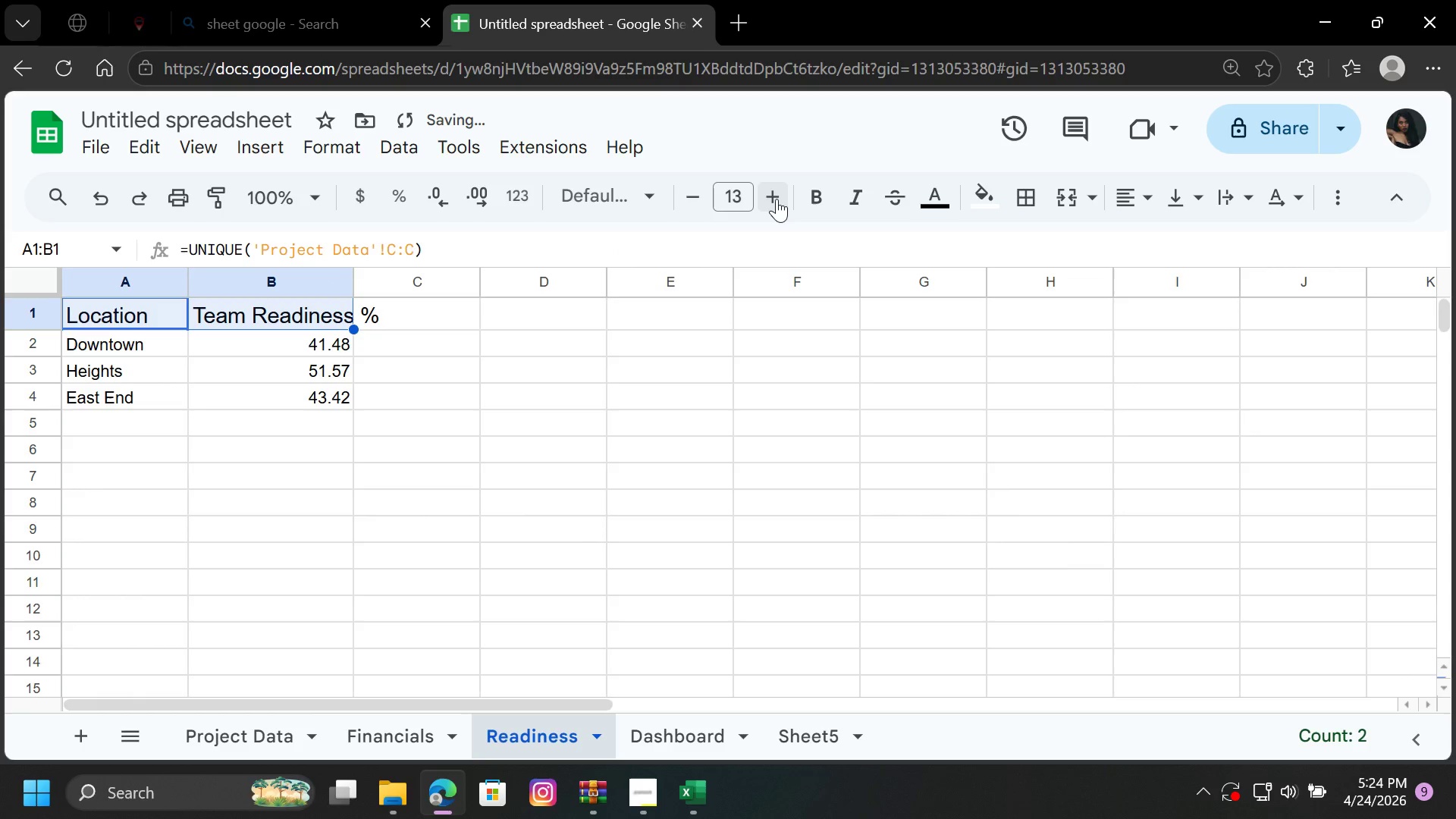 
left_click([777, 199])
 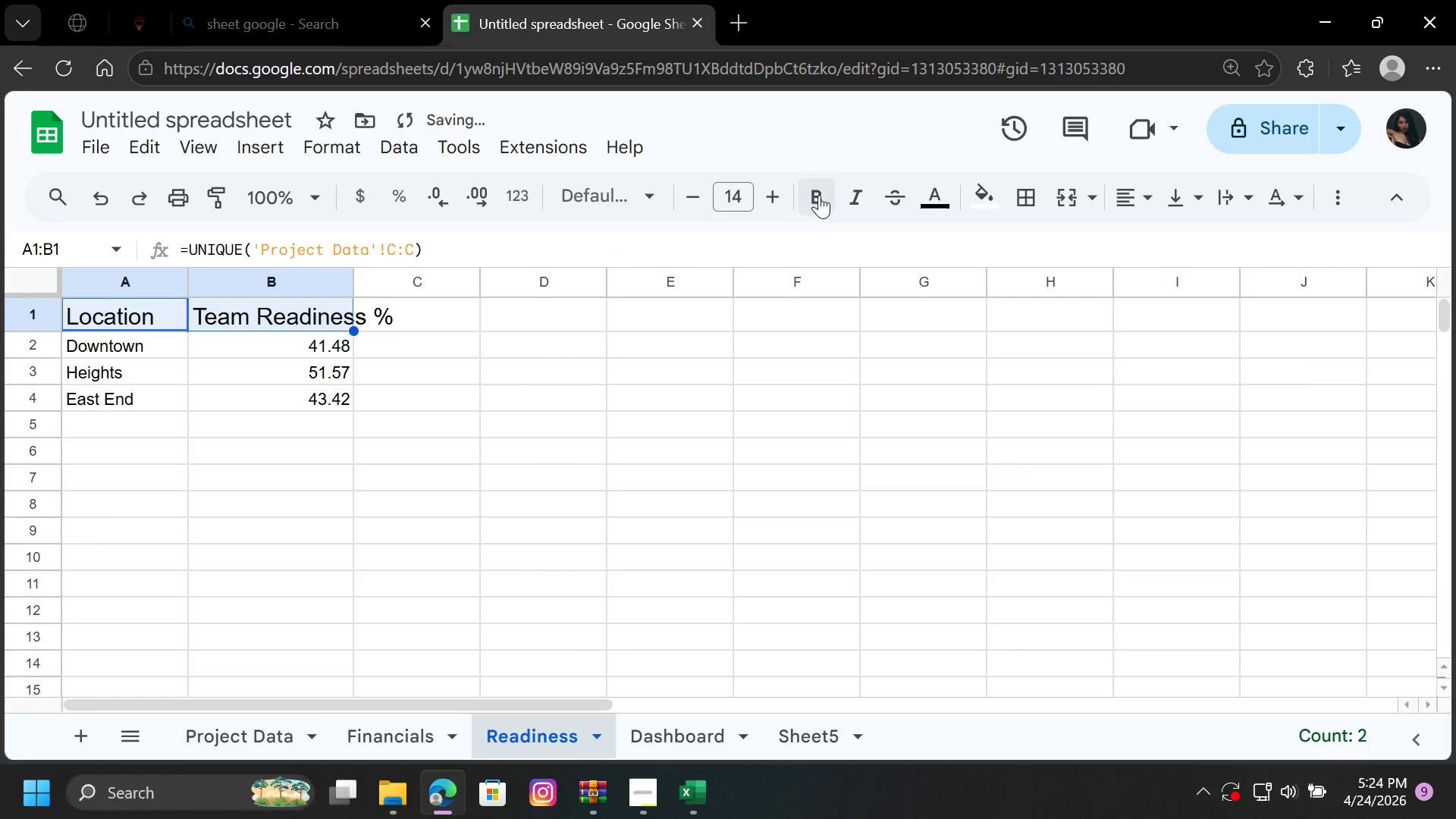 
left_click([817, 195])
 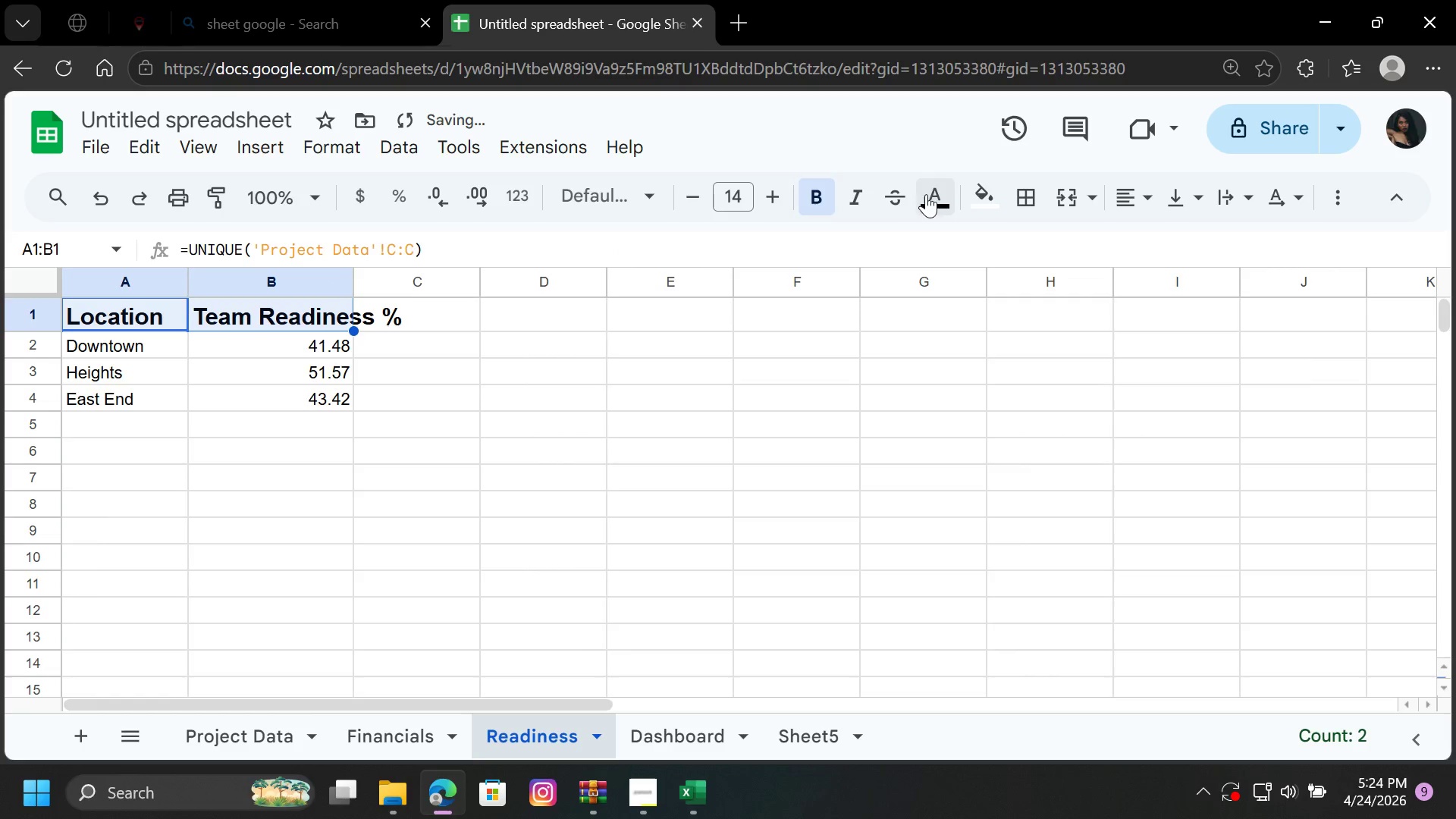 
left_click([926, 194])
 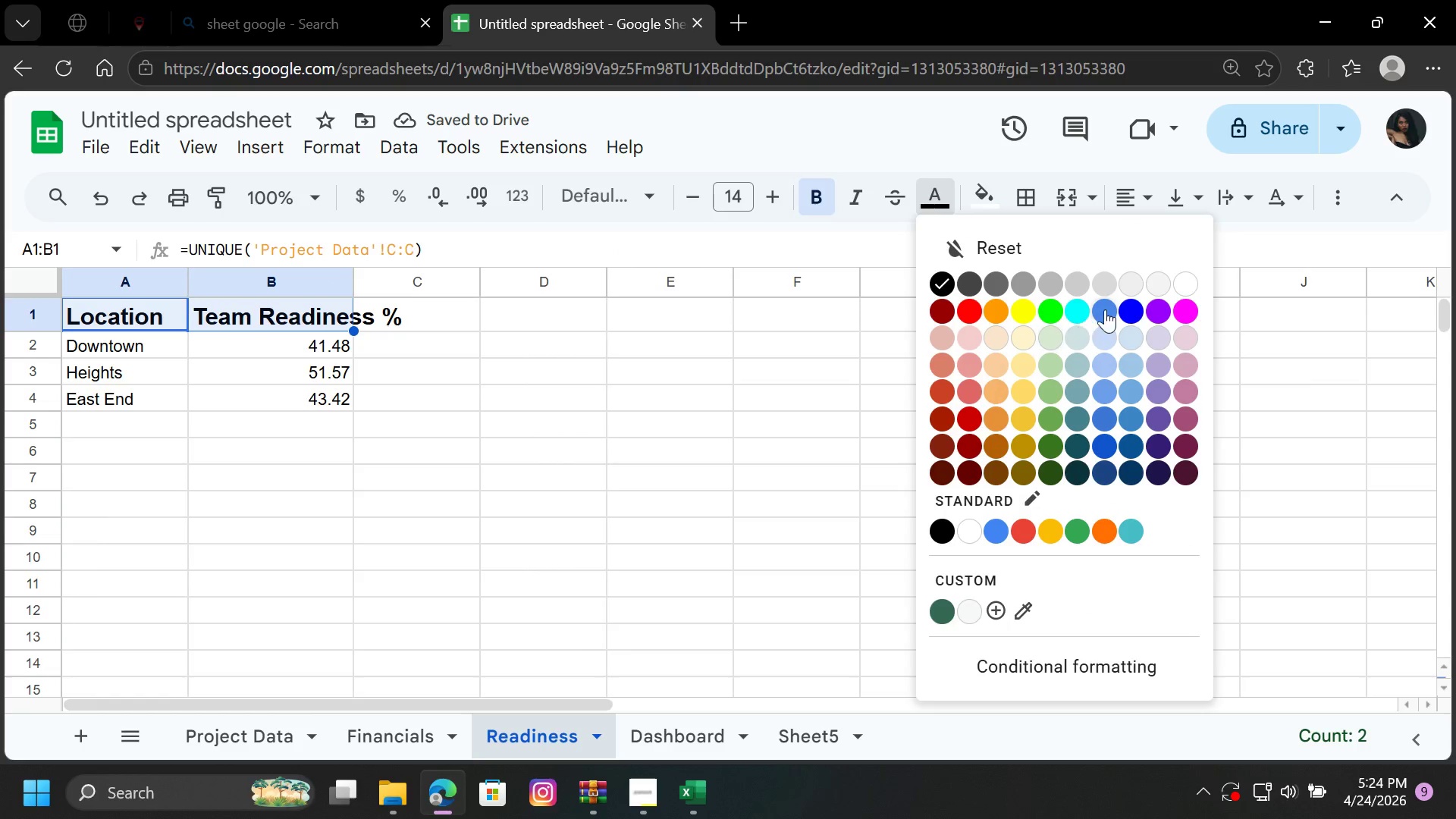 
left_click([1183, 281])
 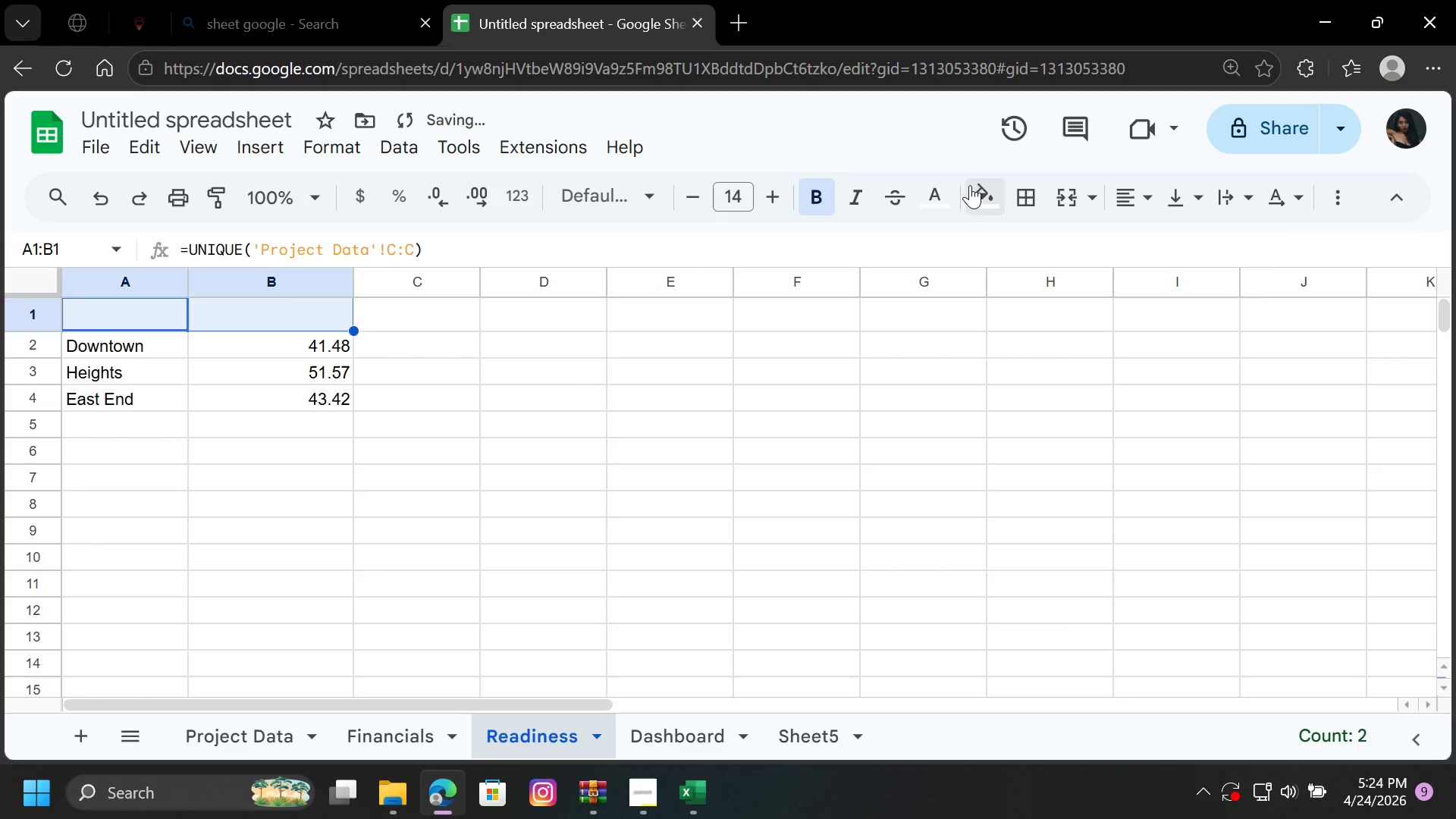 
left_click([981, 182])
 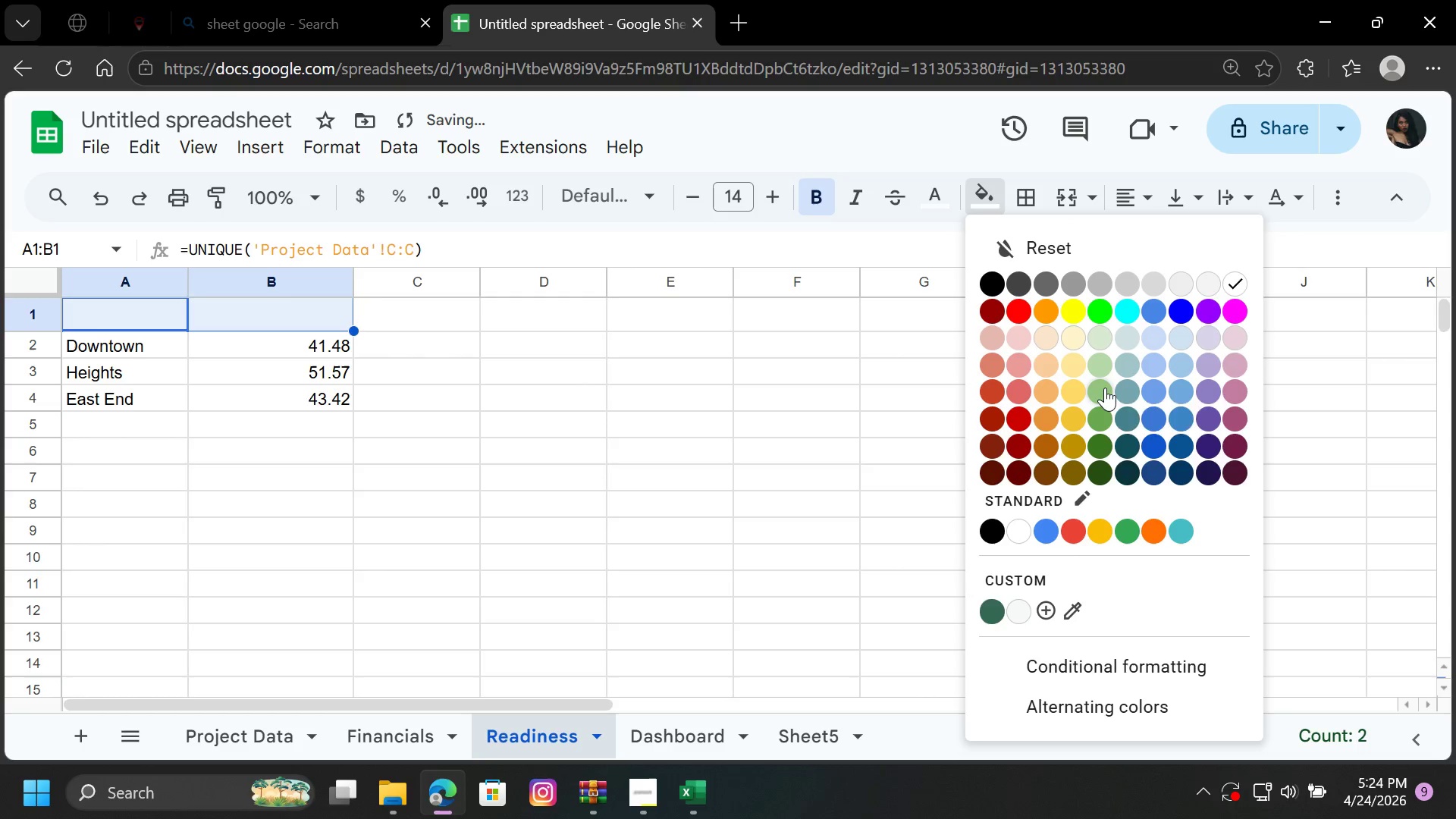 
left_click([1105, 388])
 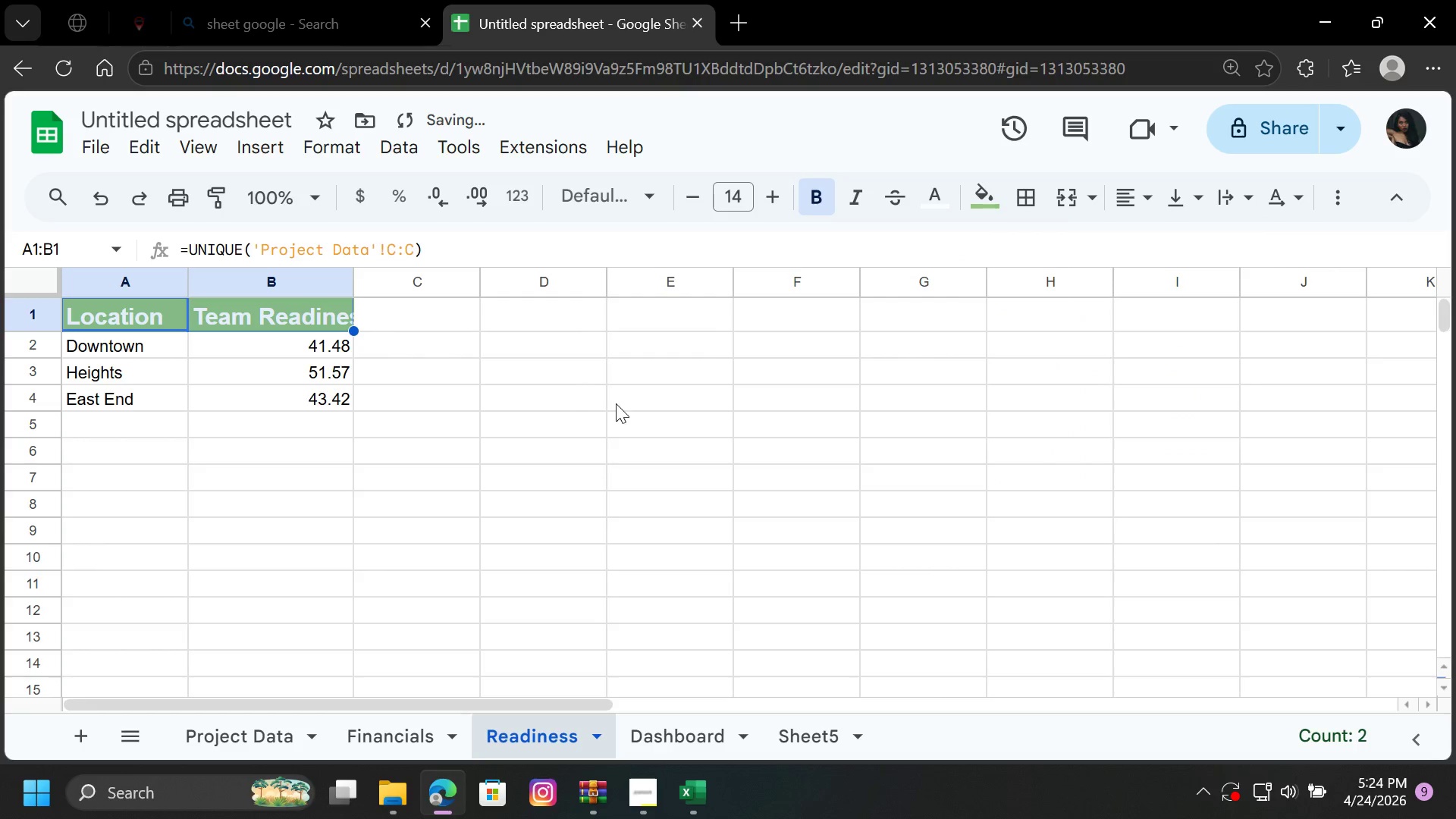 
left_click([548, 399])
 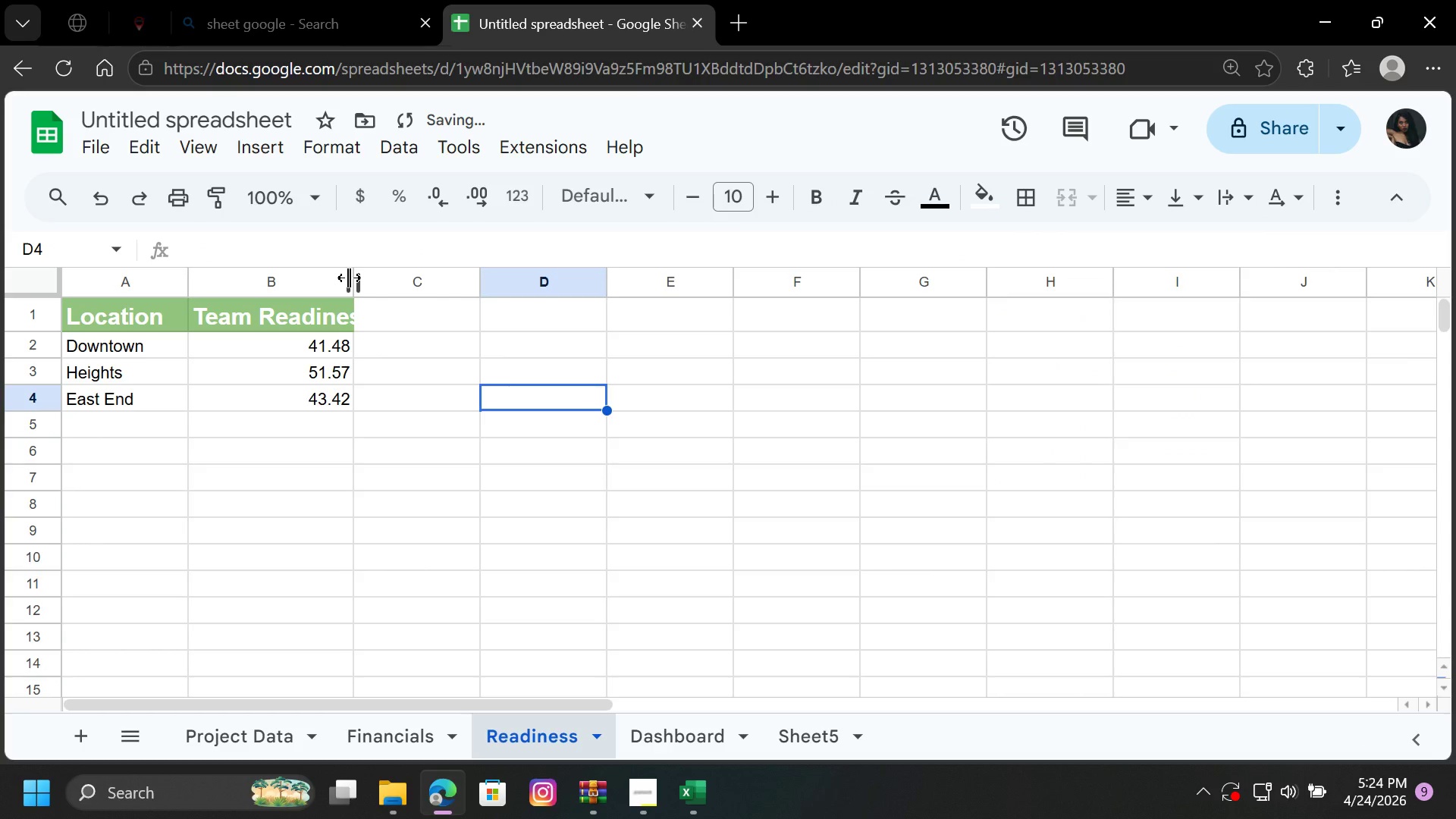 
double_click([349, 278])
 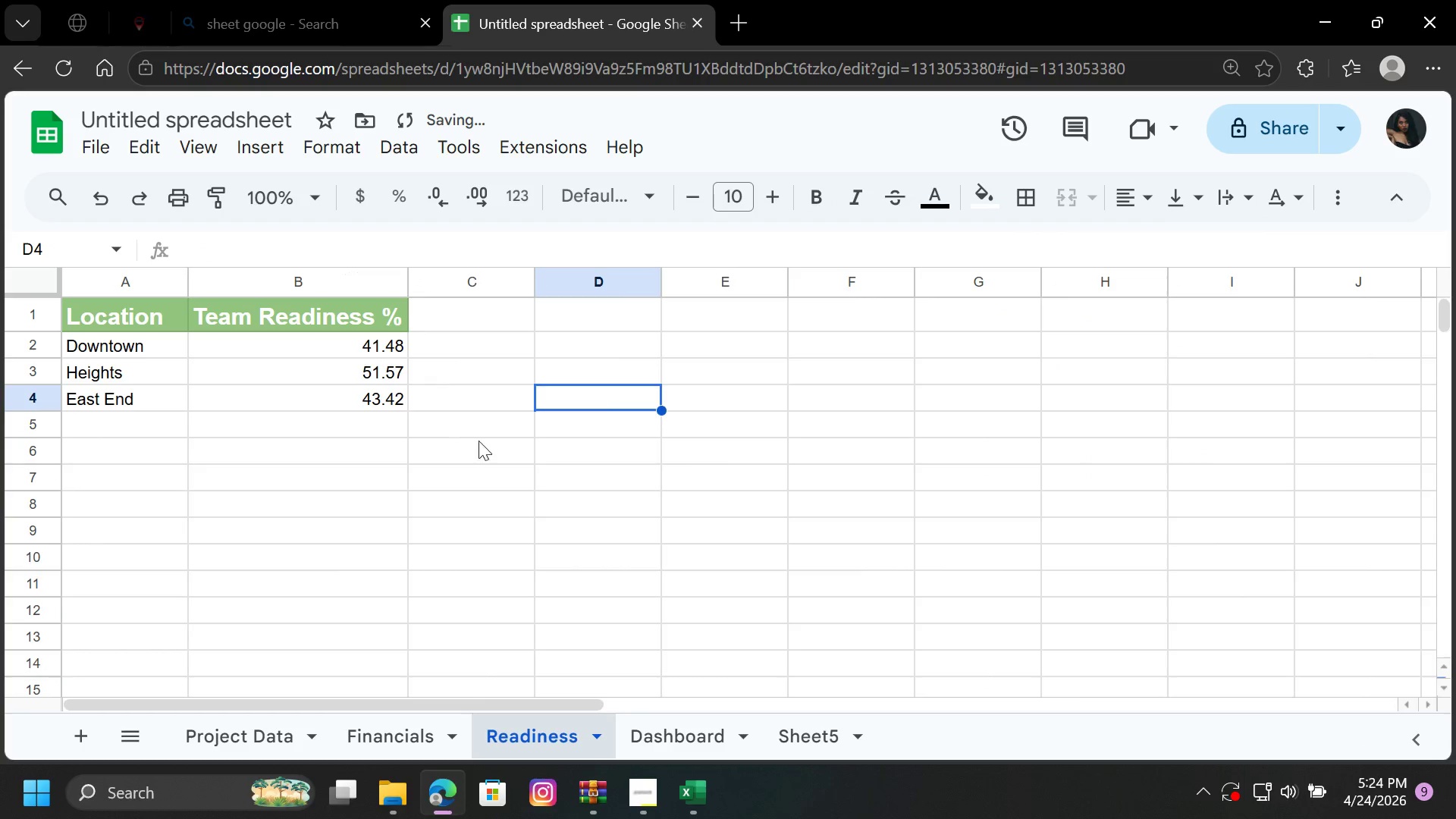 
left_click([485, 447])
 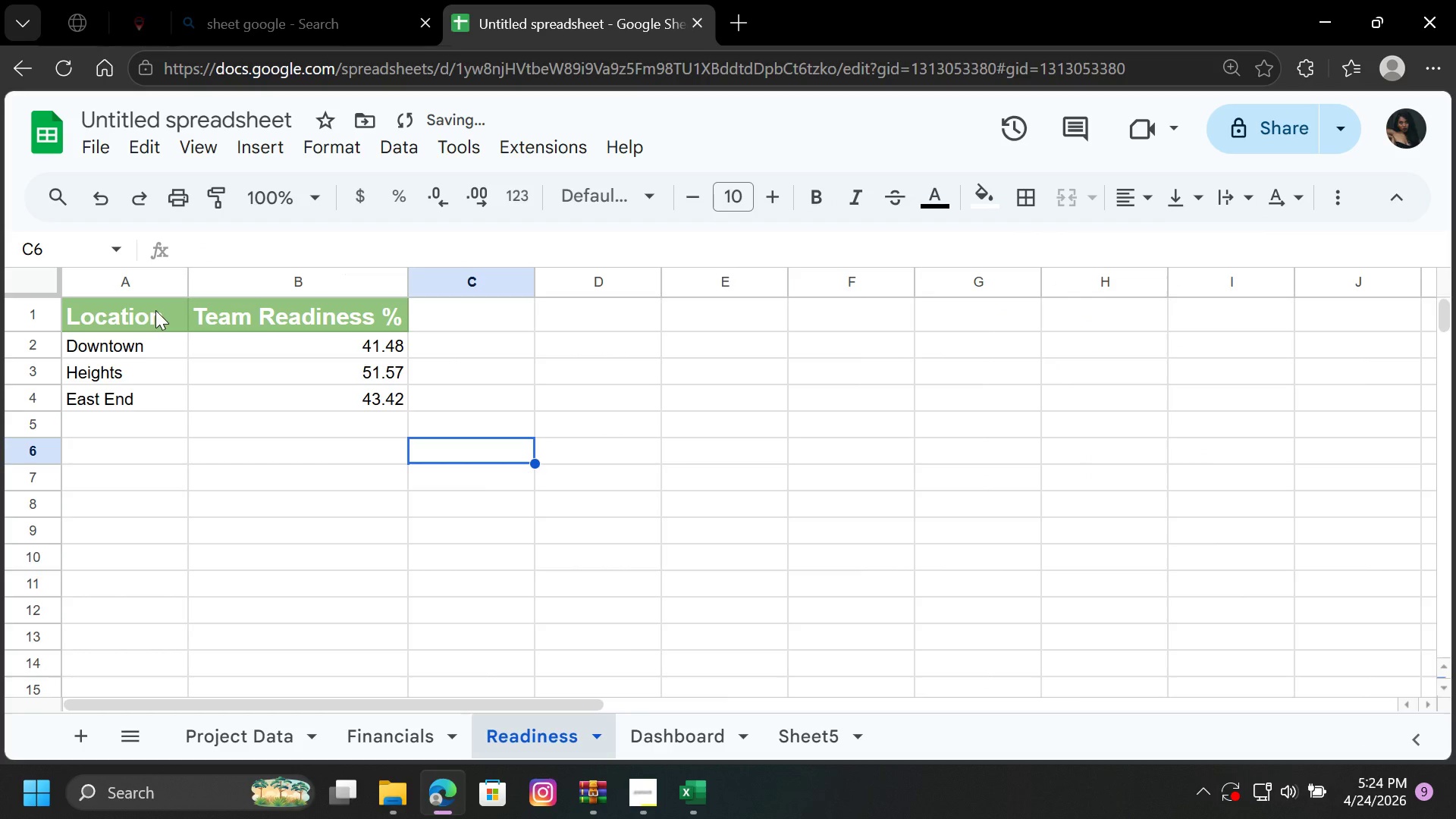 
left_click_drag(start_coordinate=[154, 305], to_coordinate=[321, 400])
 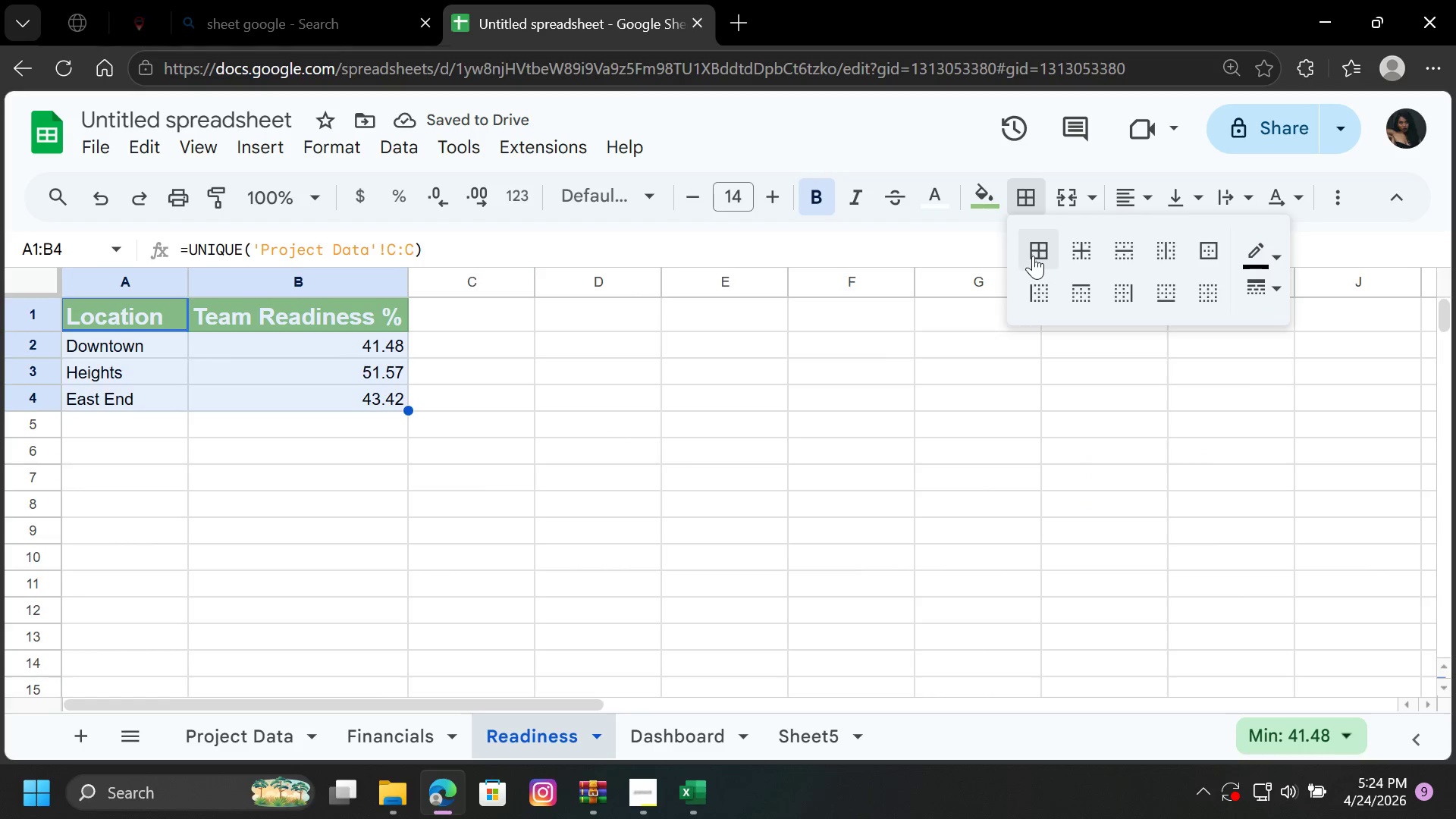 
left_click([532, 491])
 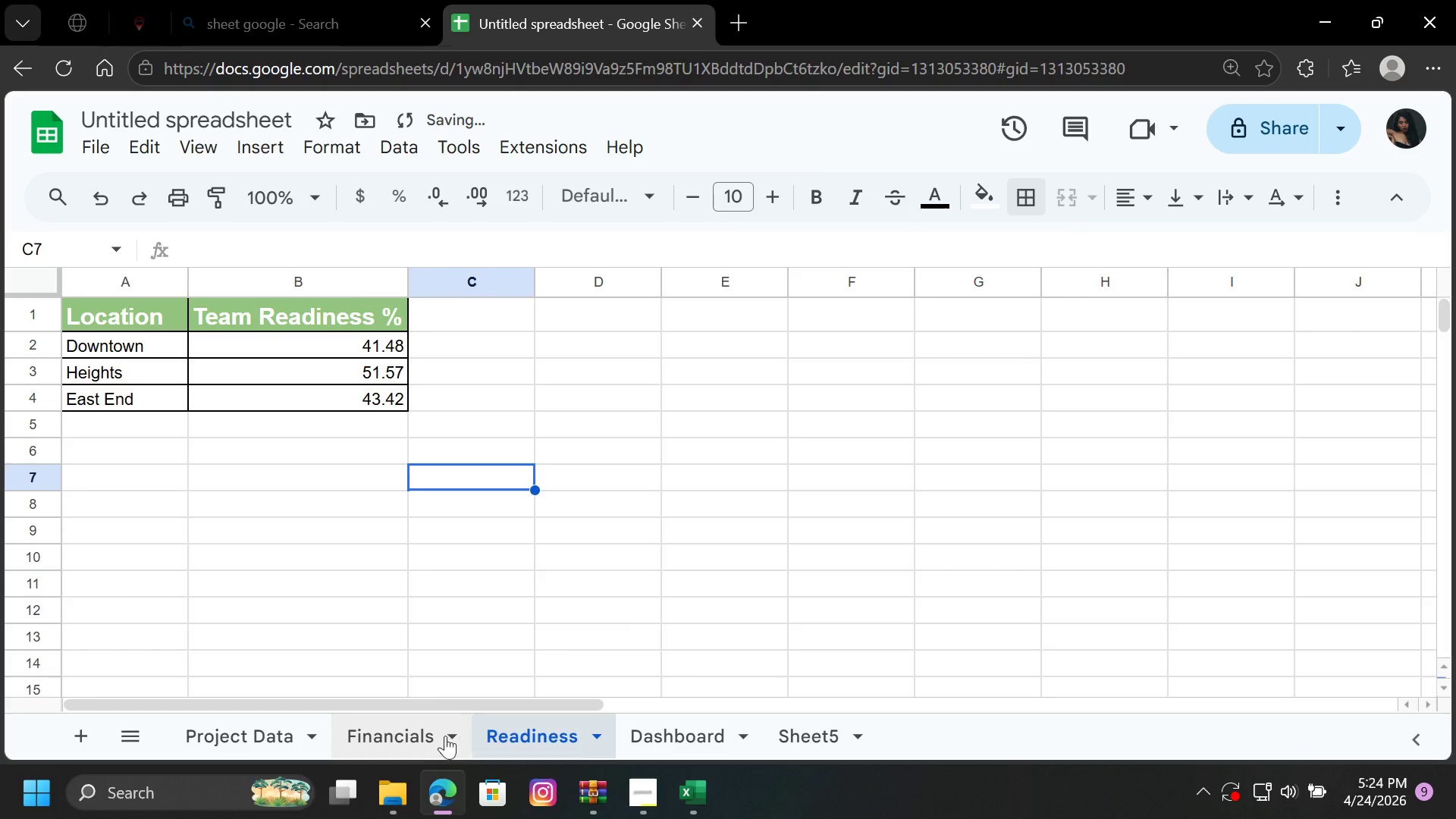 
left_click([402, 733])
 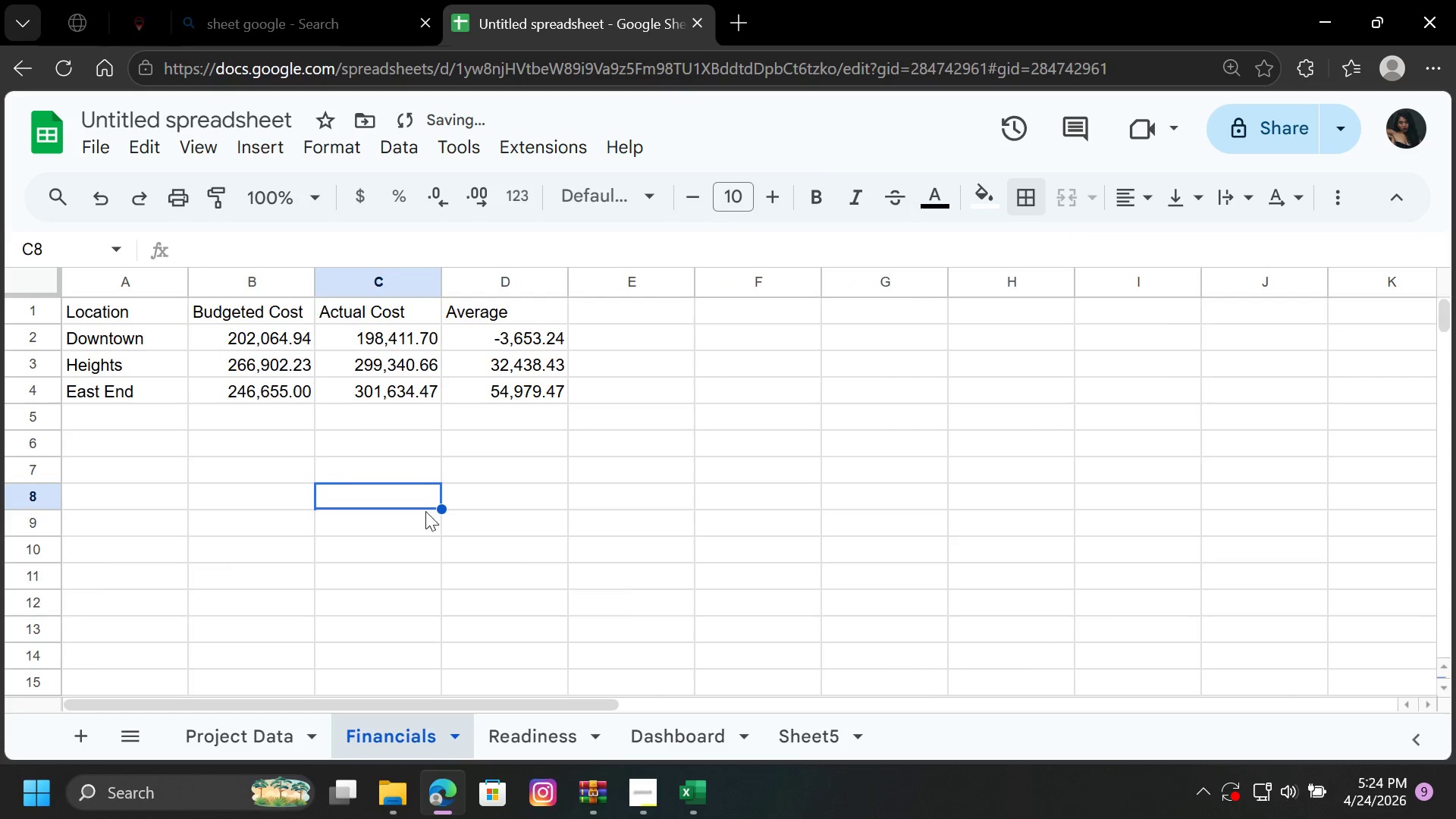 
scroll: coordinate [414, 497], scroll_direction: up, amount: 2.0
 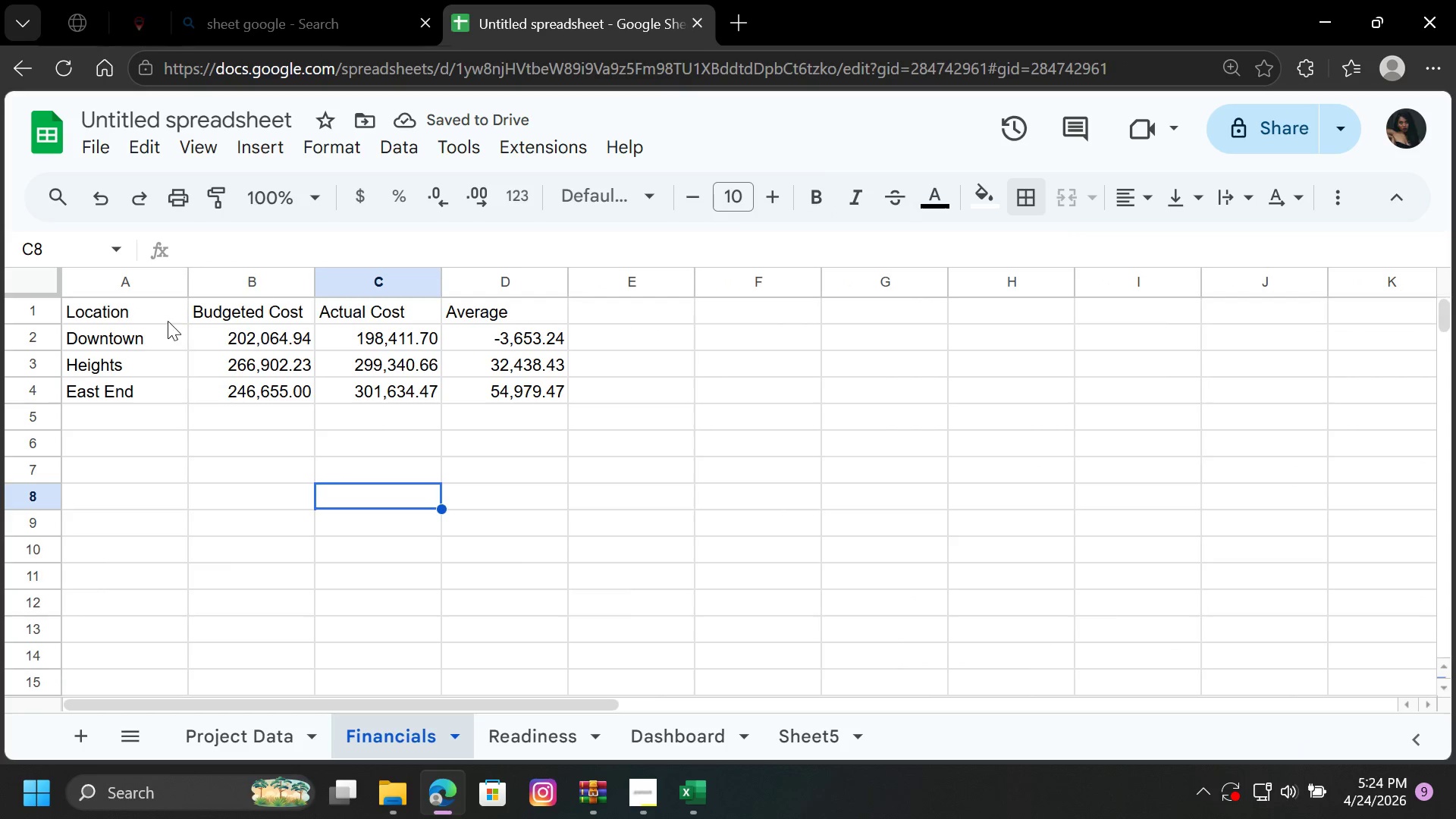 
left_click_drag(start_coordinate=[155, 314], to_coordinate=[491, 309])
 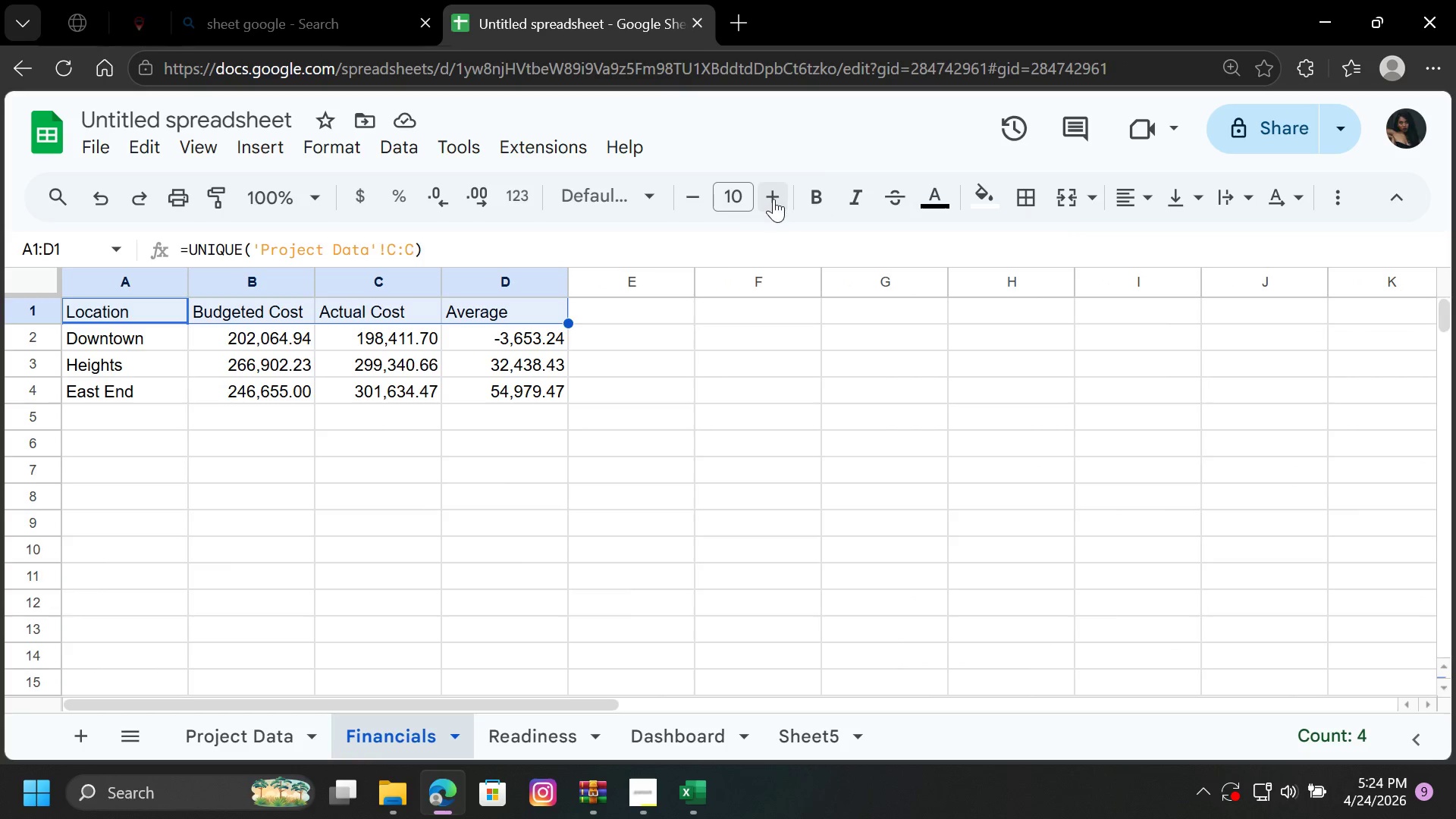 
double_click([774, 199])
 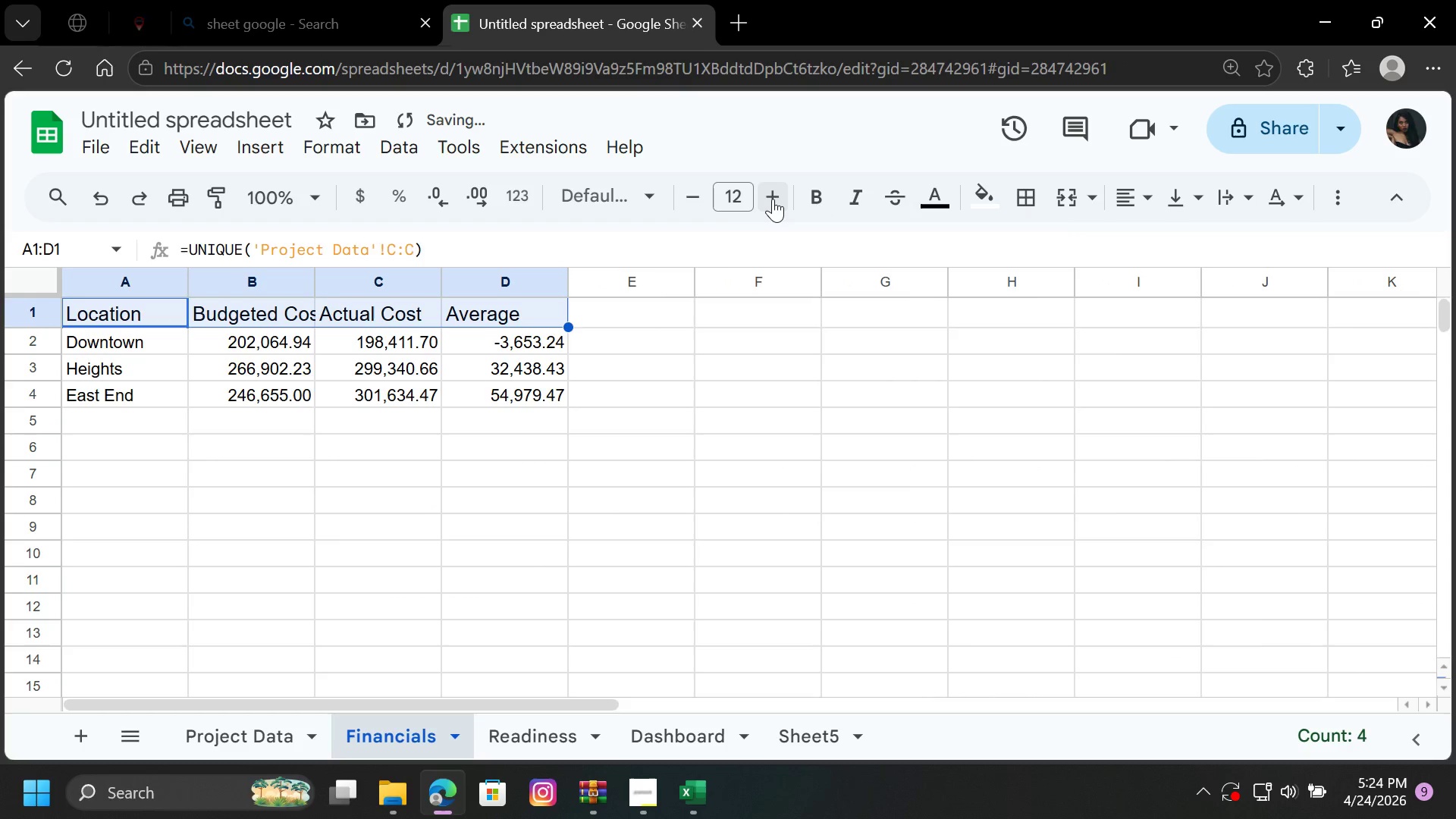 
triple_click([773, 199])
 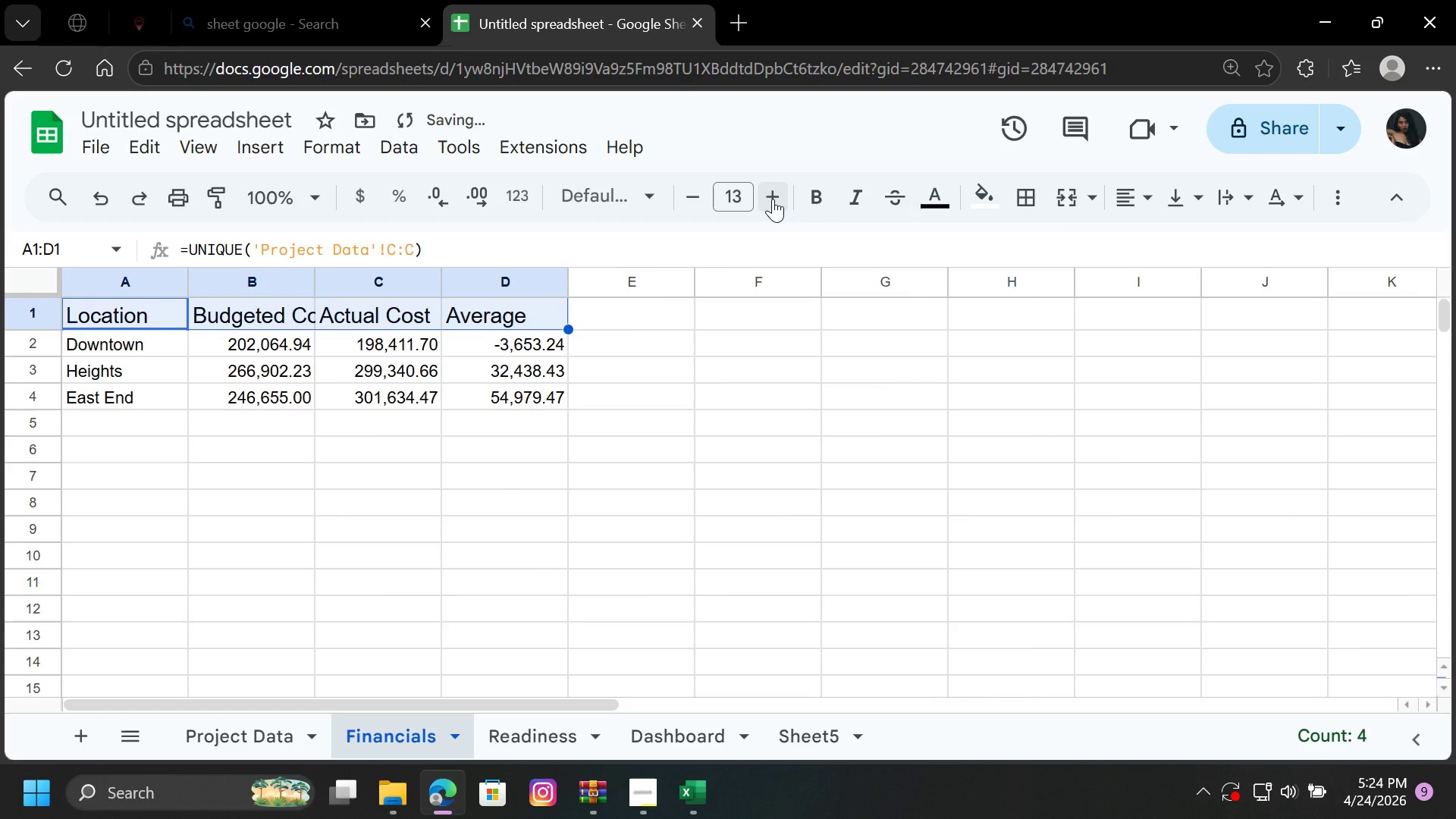 
triple_click([773, 199])
 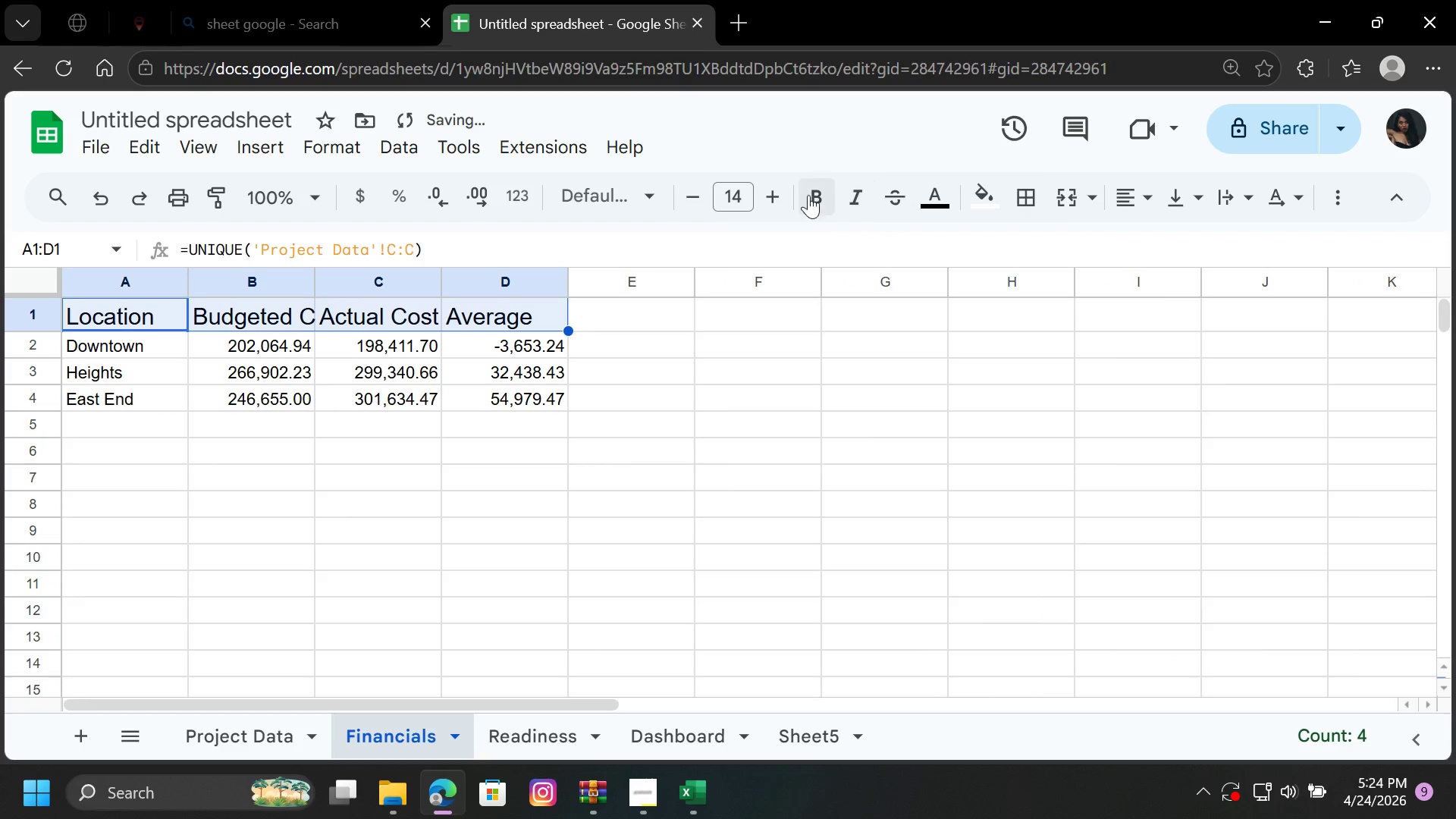 
left_click([814, 191])
 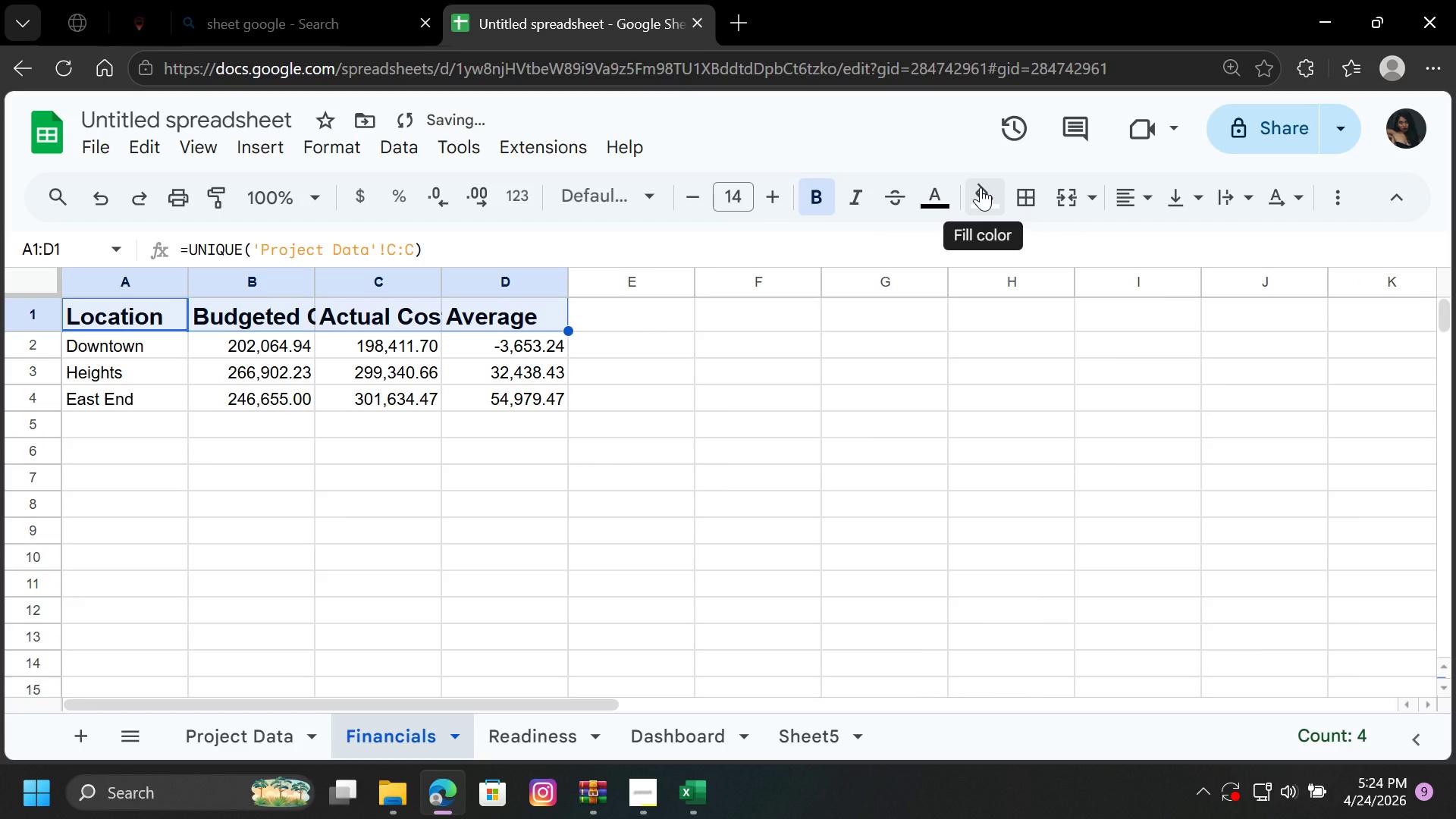 
left_click([981, 187])
 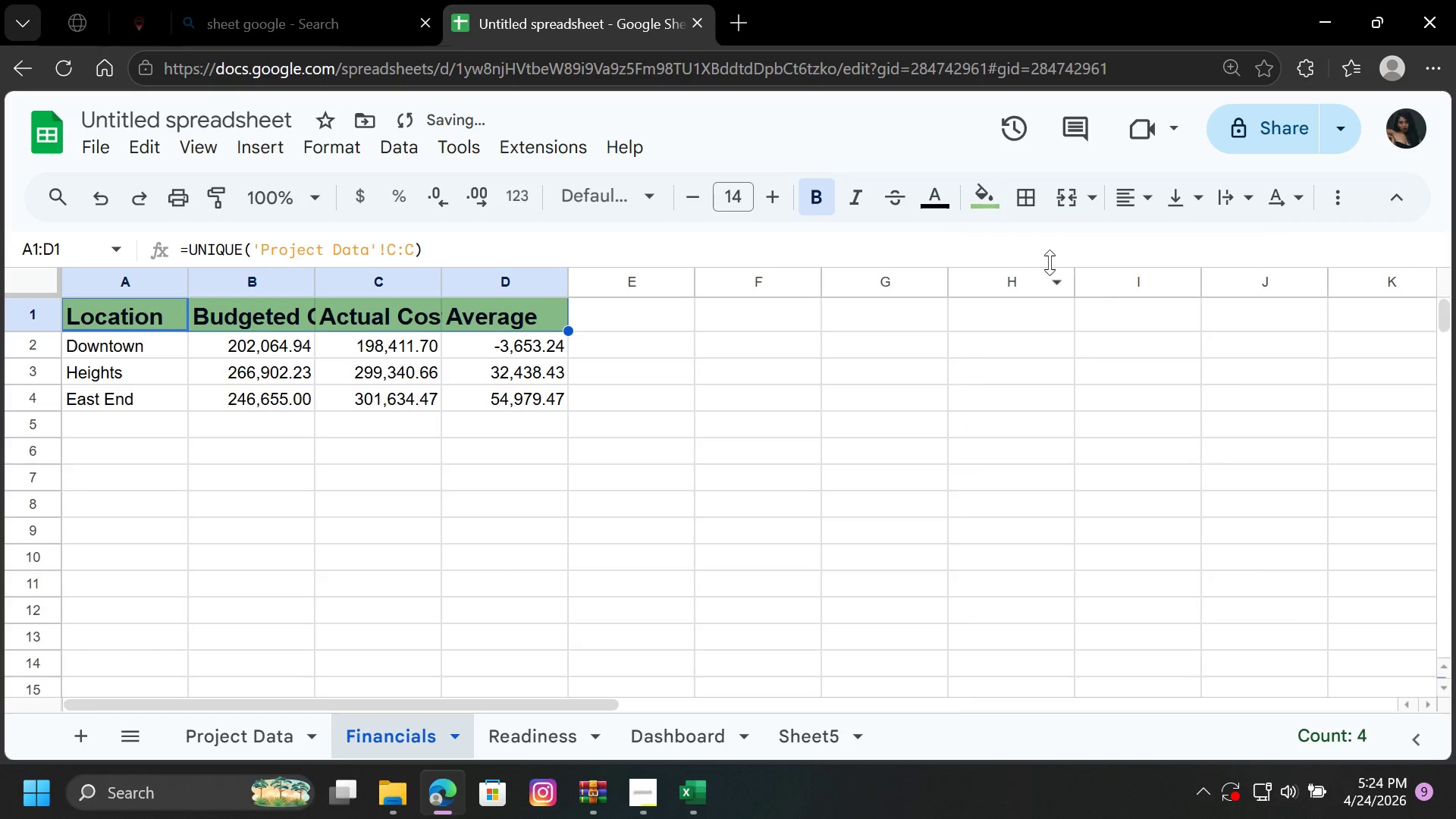 
left_click([940, 196])
 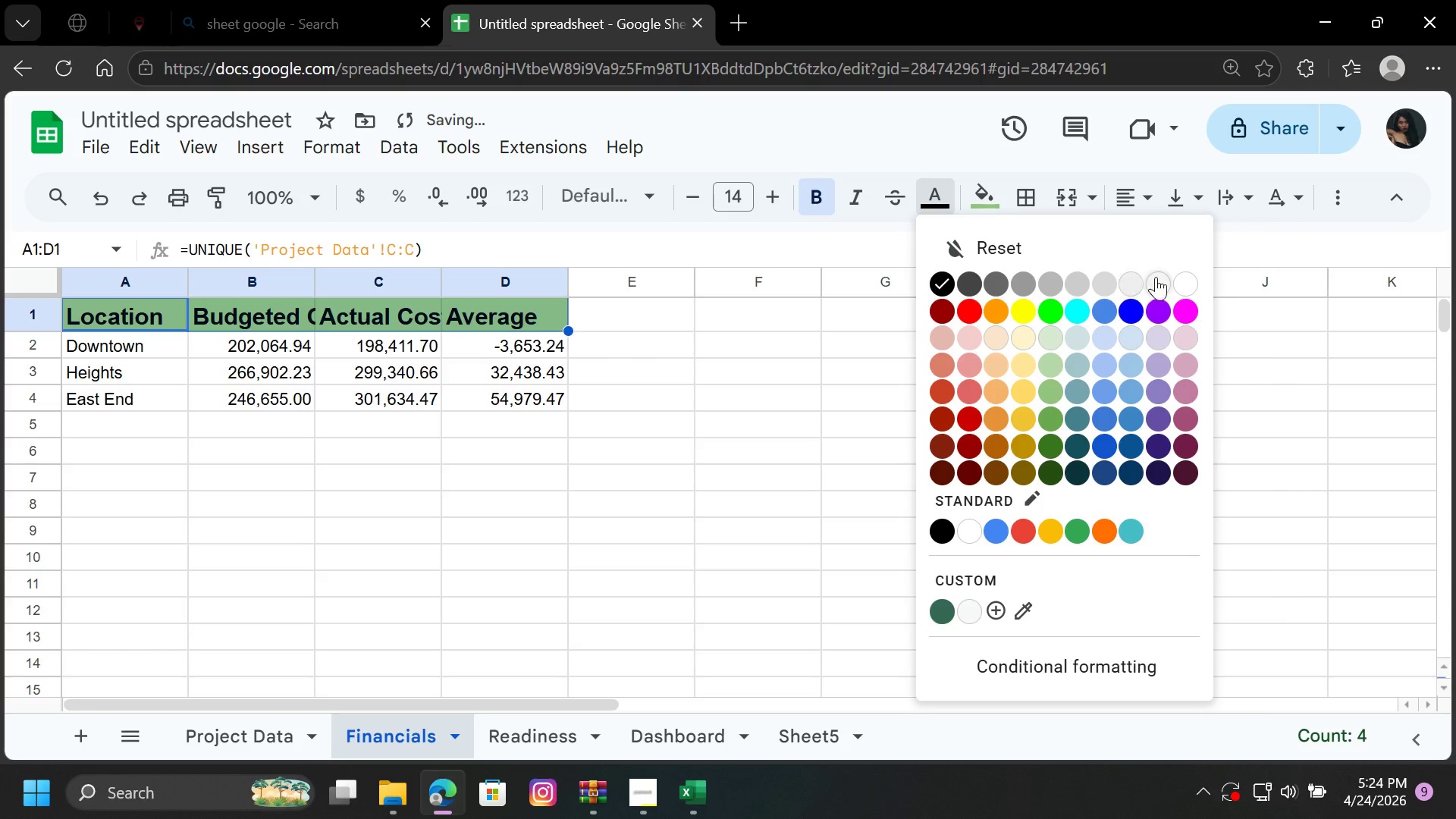 
left_click([1185, 281])
 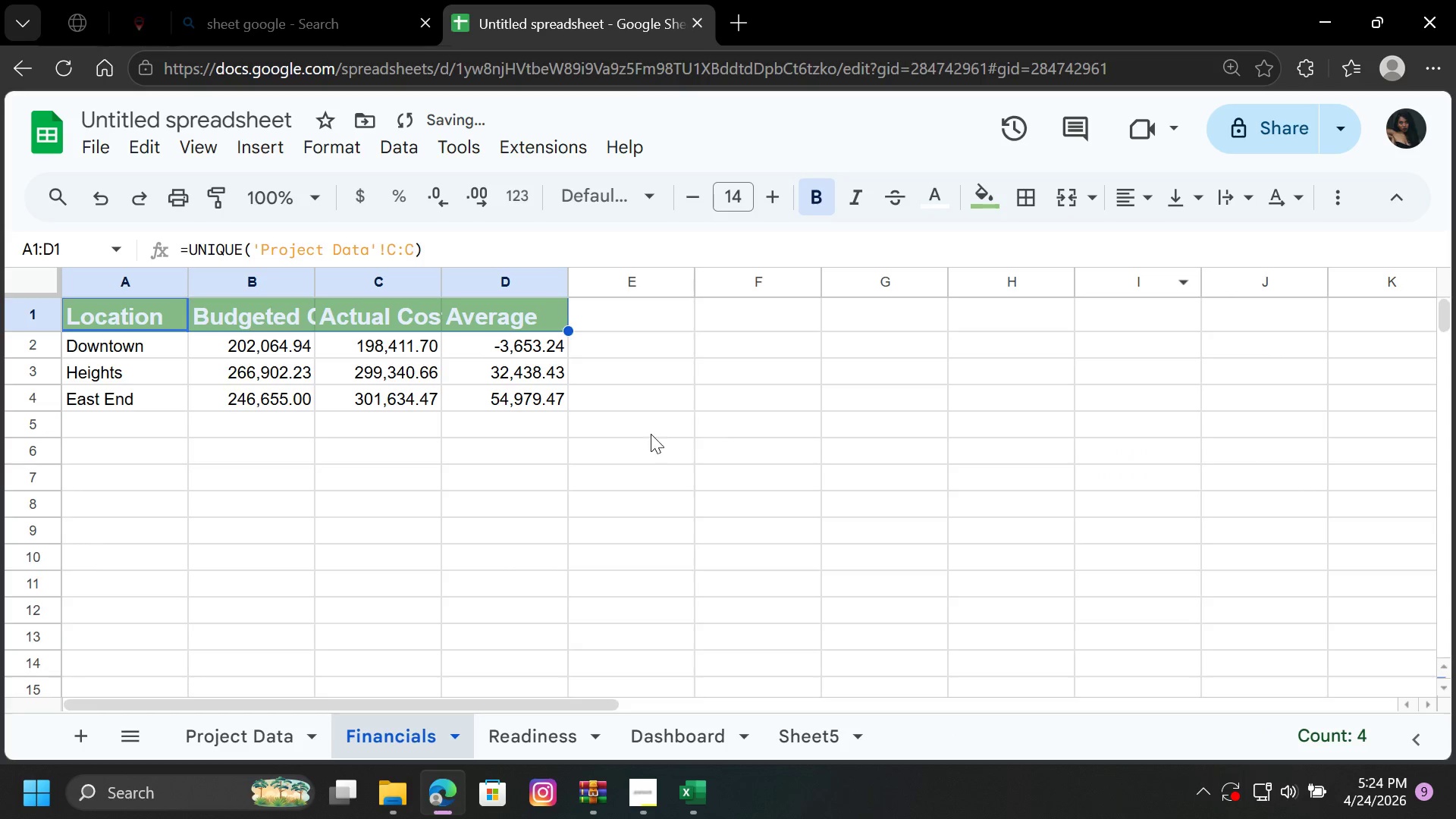 
left_click([646, 435])
 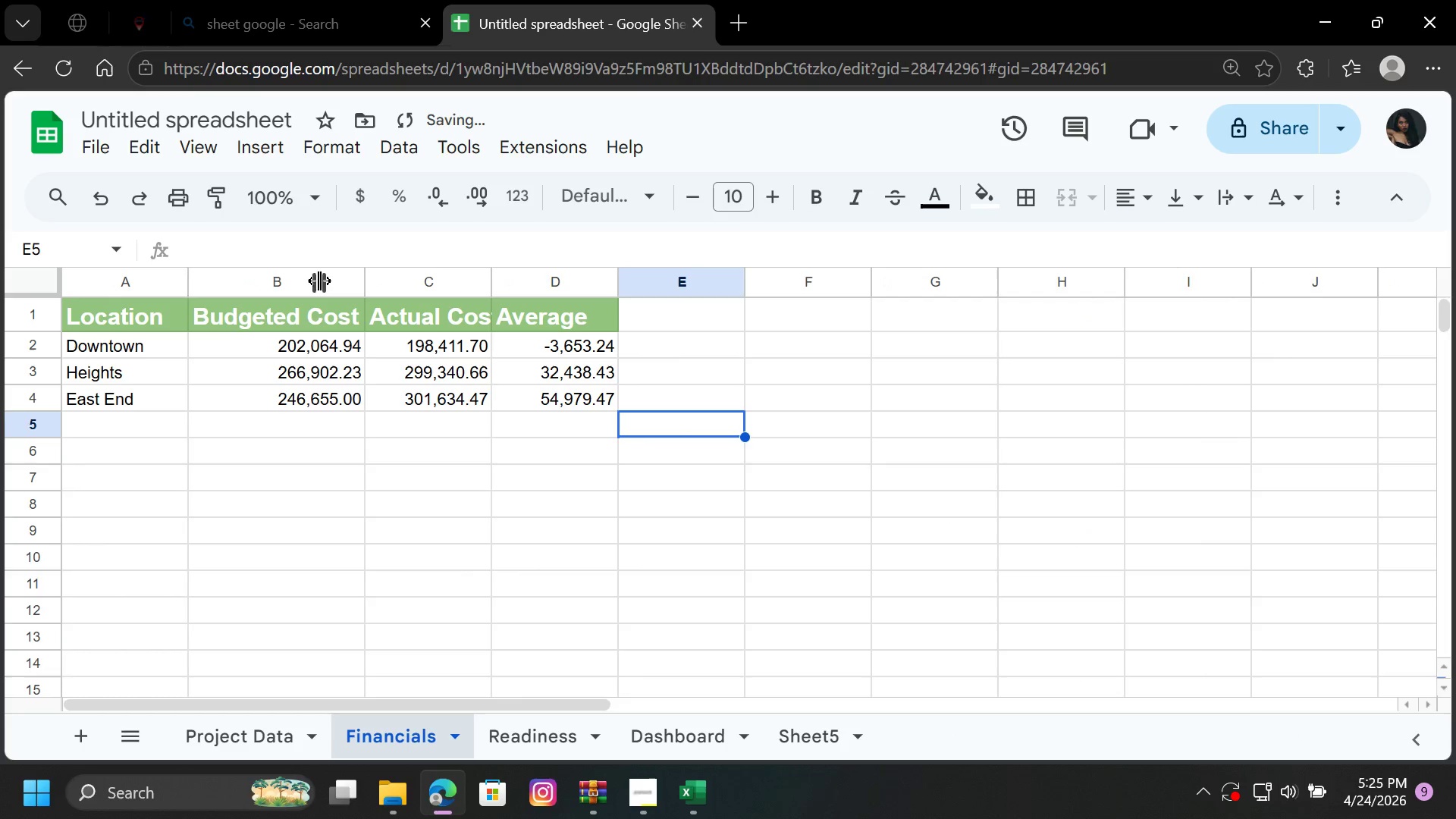 
left_click([306, 535])
 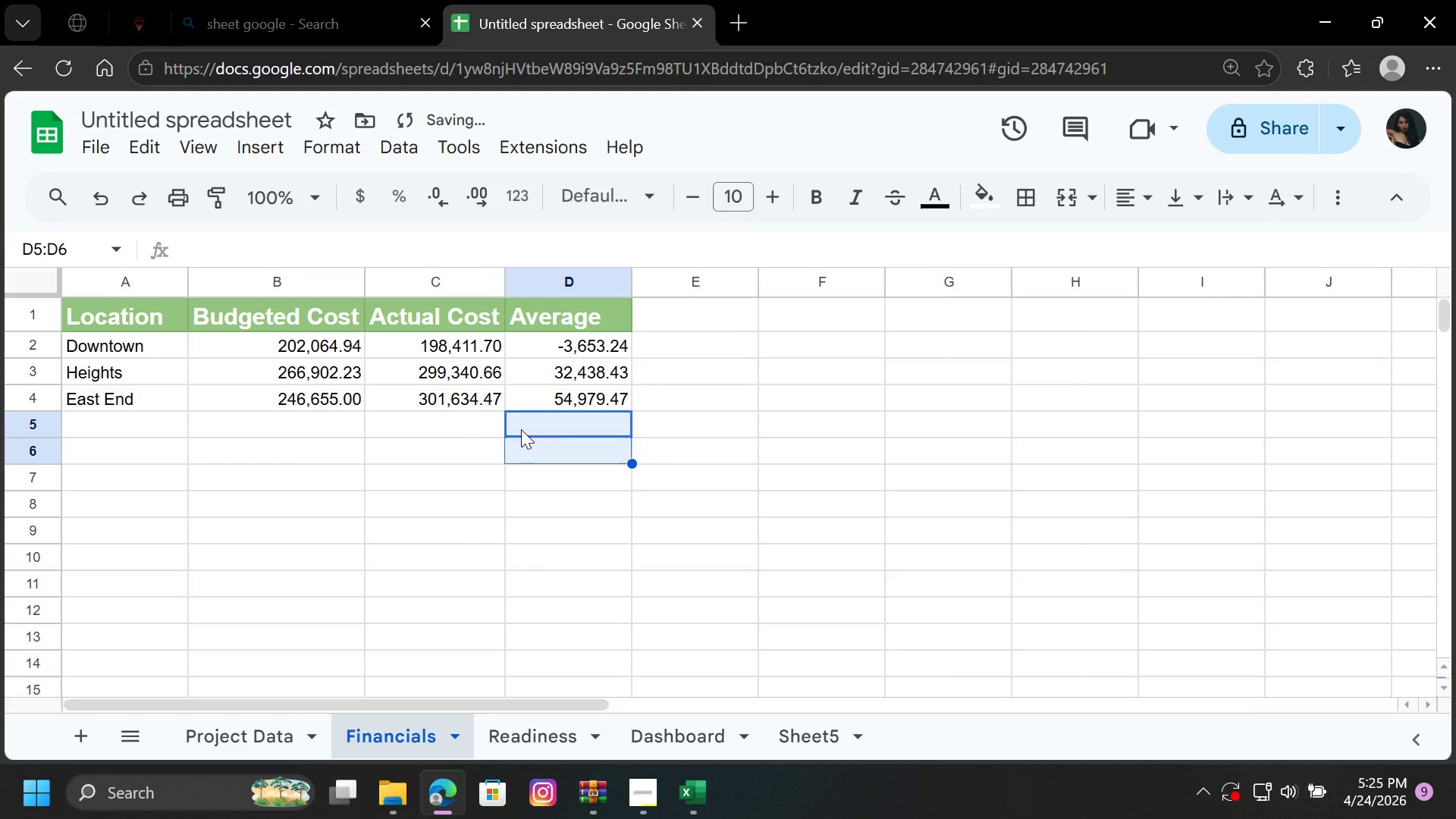 
left_click_drag(start_coordinate=[86, 310], to_coordinate=[581, 398])
 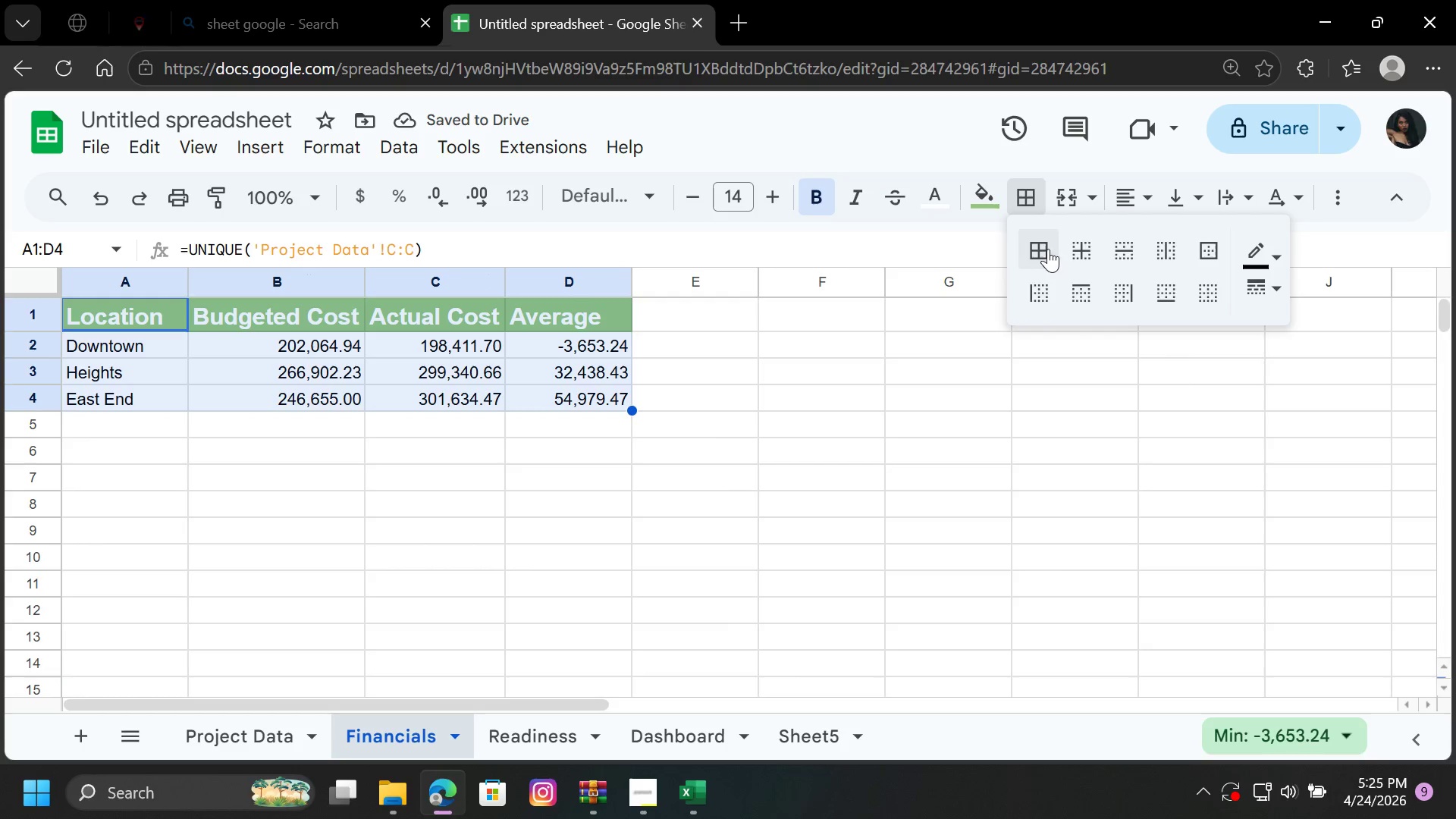 
left_click_drag(start_coordinate=[706, 462], to_coordinate=[704, 467])
 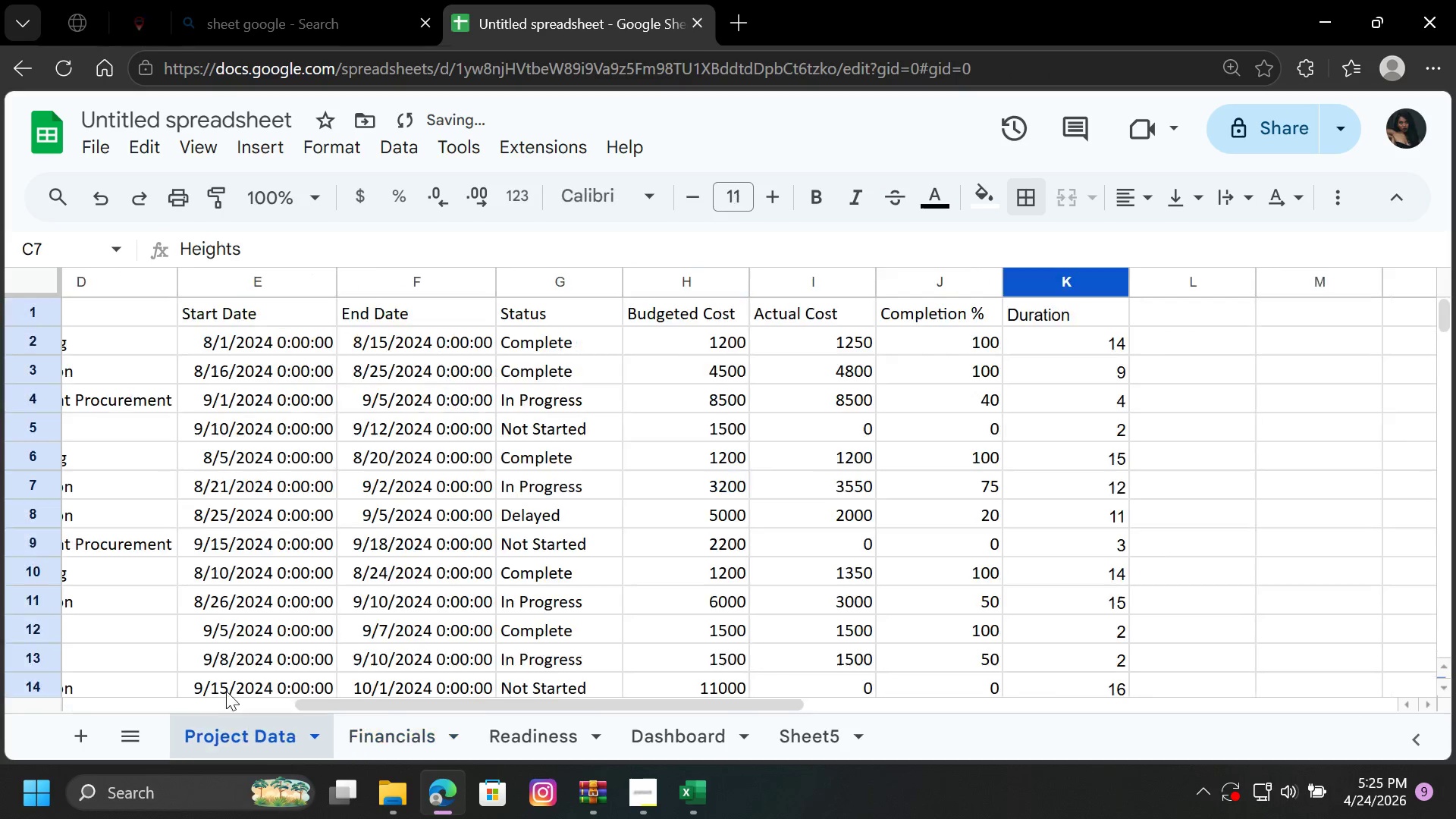 
scroll: coordinate [362, 529], scroll_direction: up, amount: 4.0
 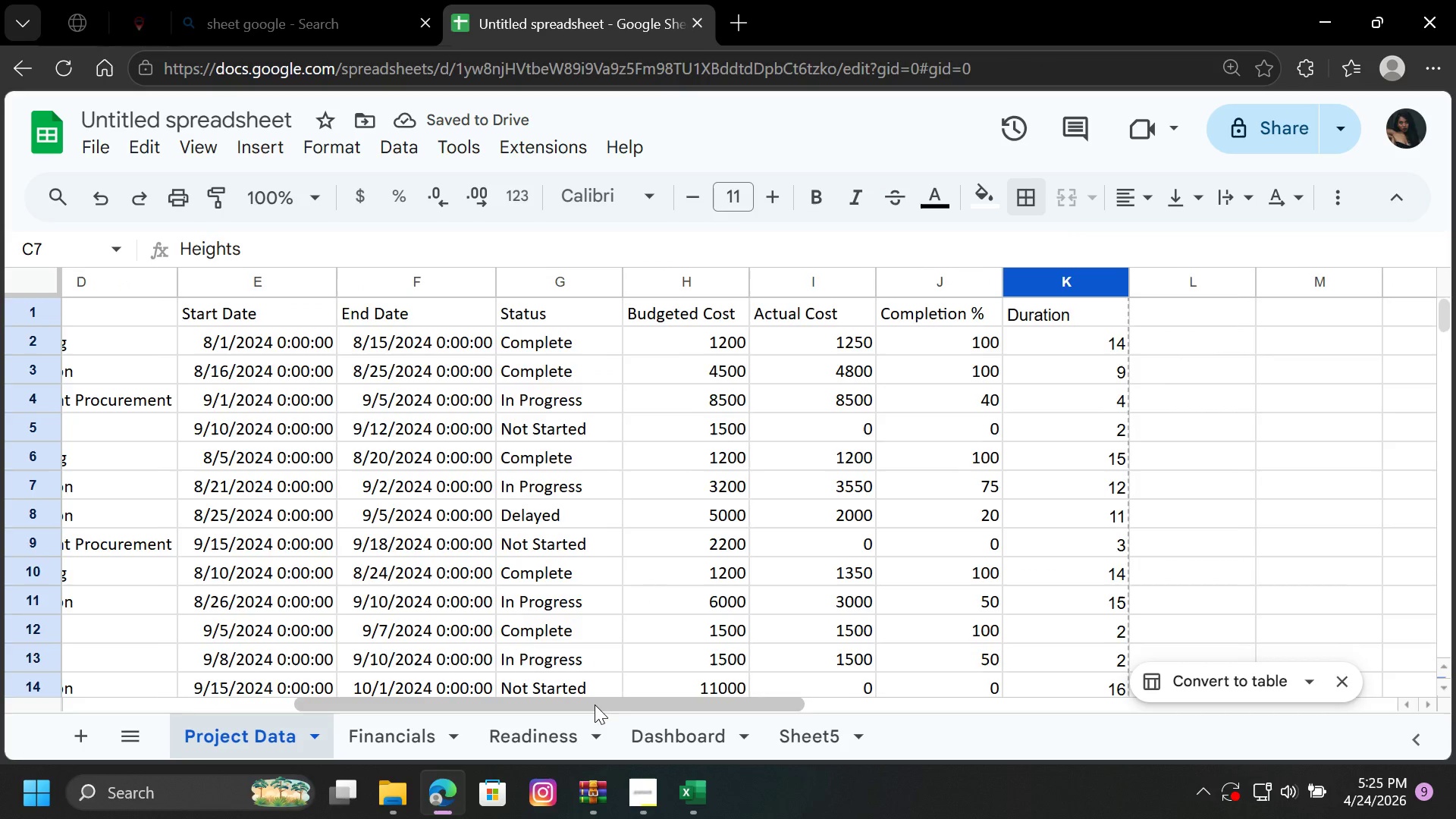 
left_click_drag(start_coordinate=[595, 704], to_coordinate=[290, 730])
 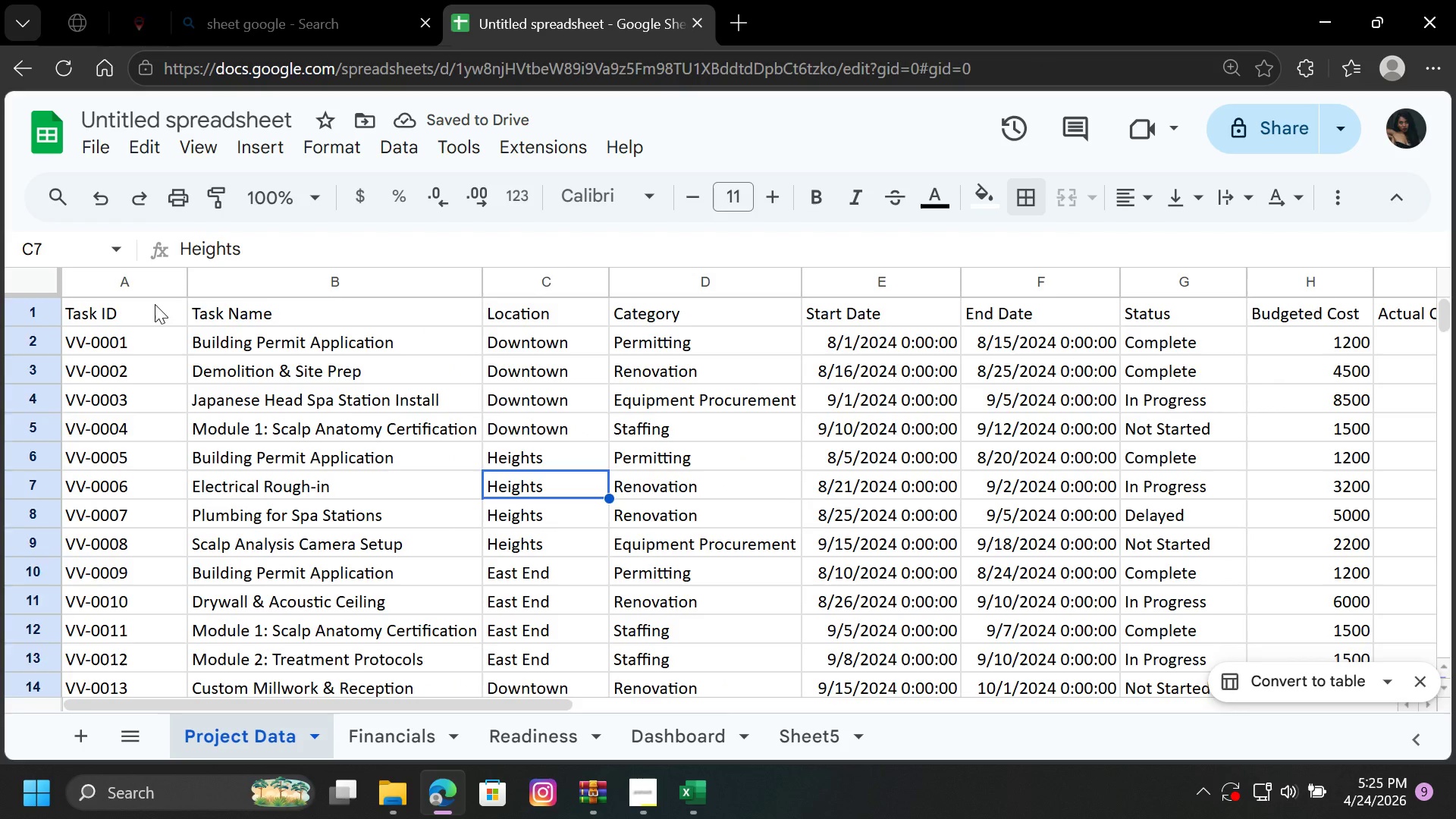 
left_click_drag(start_coordinate=[155, 304], to_coordinate=[1408, 290])
 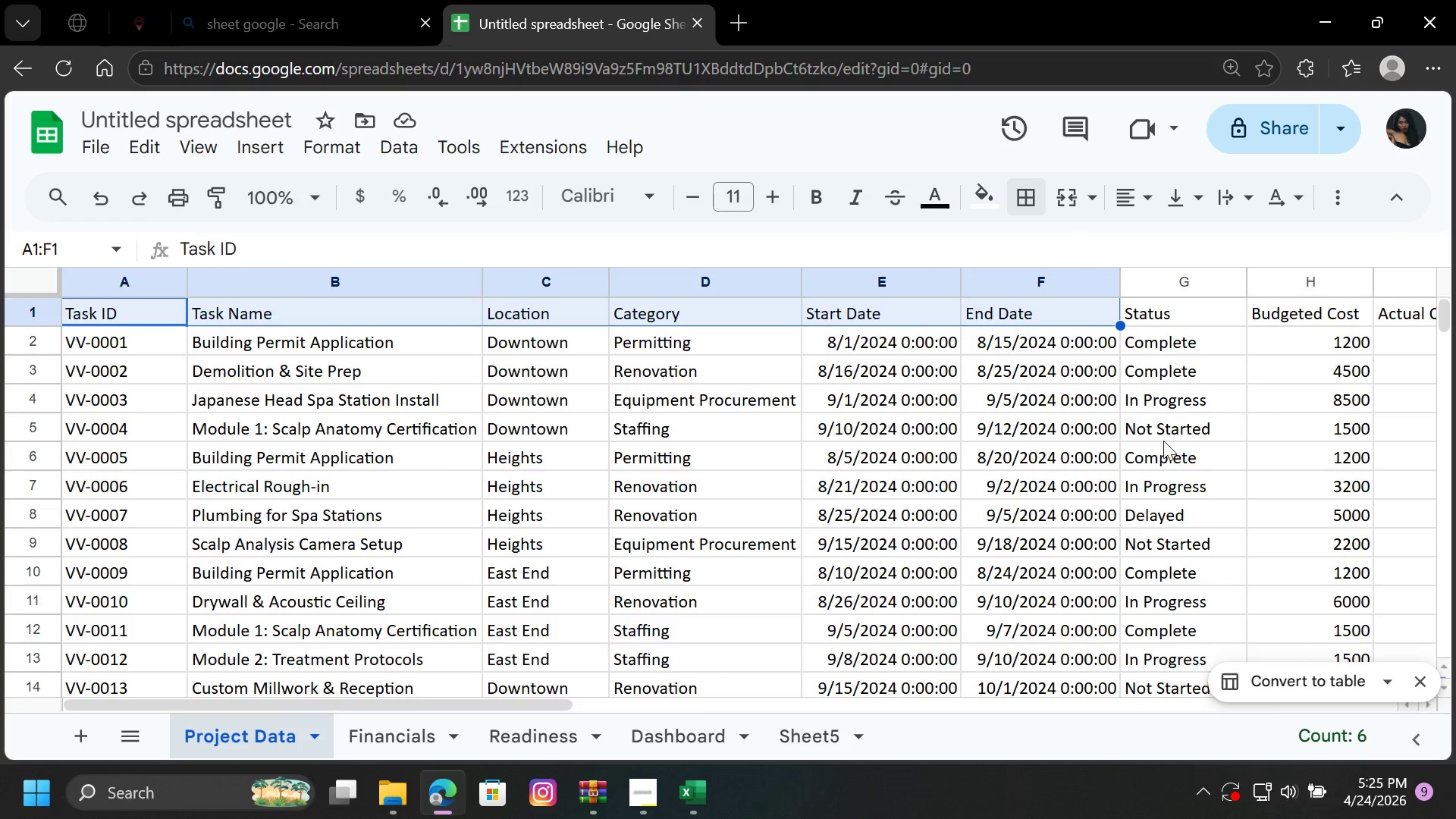 
left_click([1159, 443])
 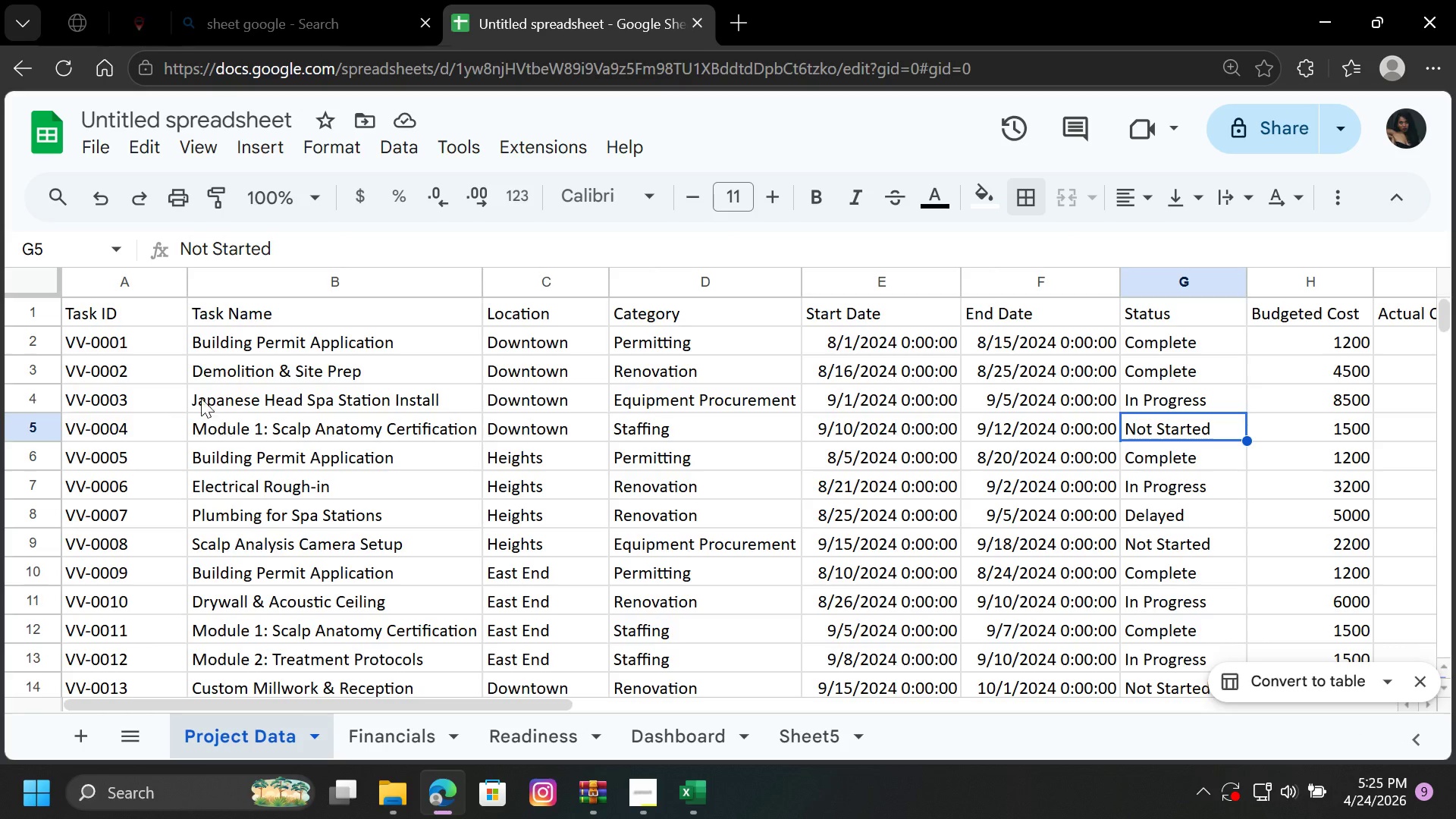 
scroll: coordinate [131, 347], scroll_direction: up, amount: 1.0
 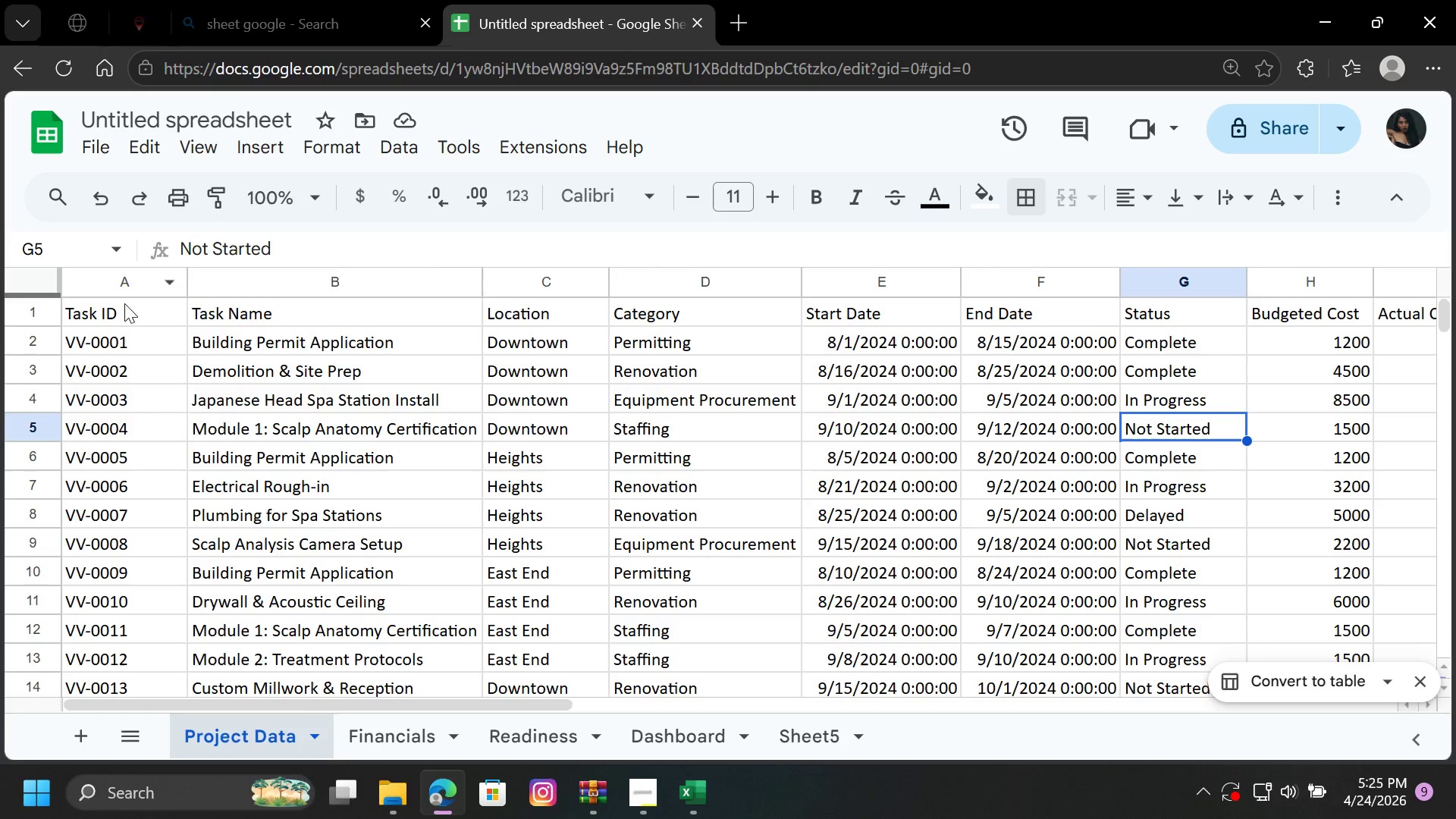 
left_click_drag(start_coordinate=[120, 317], to_coordinate=[1422, 302])
 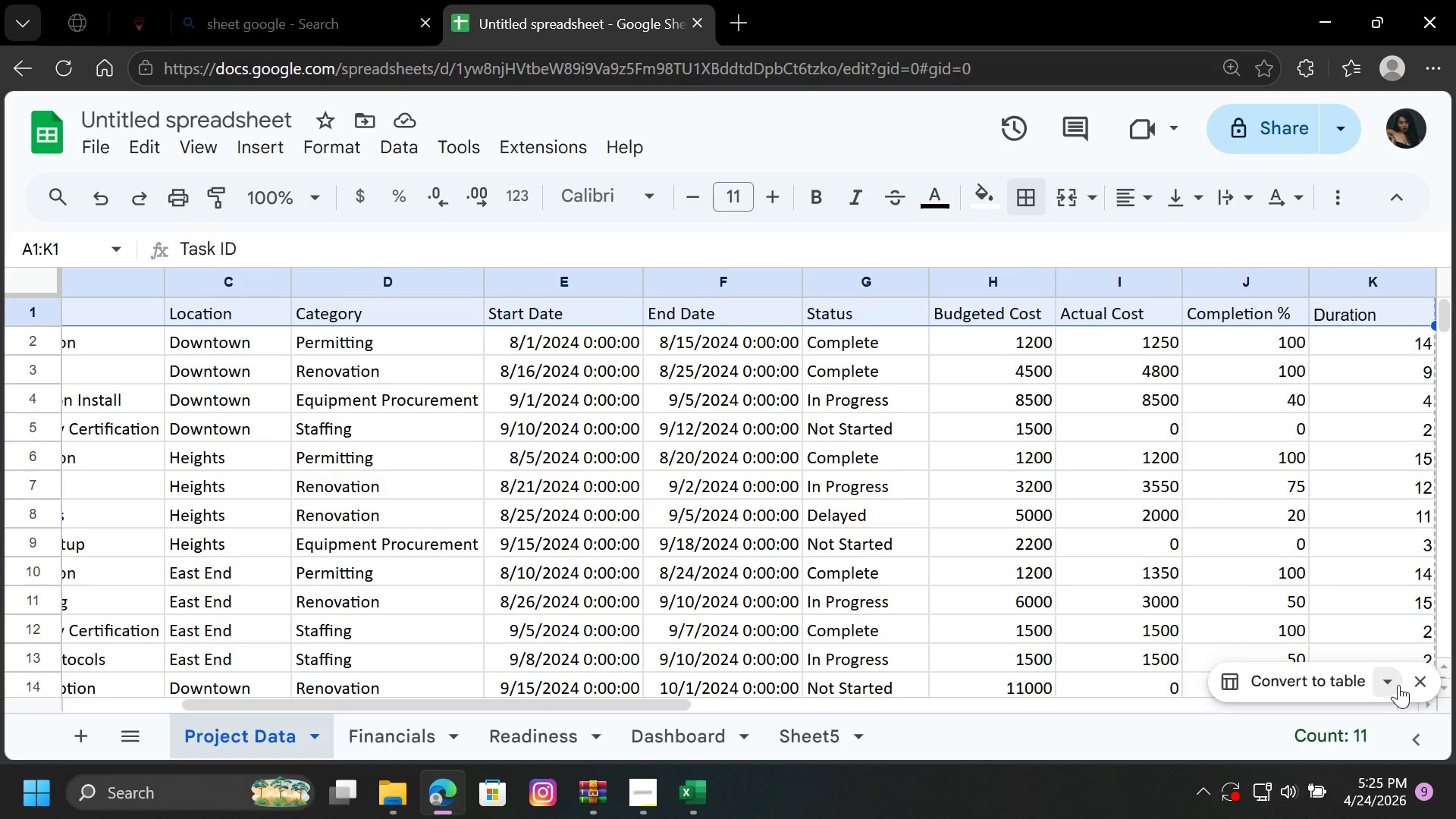 
left_click([1386, 678])
 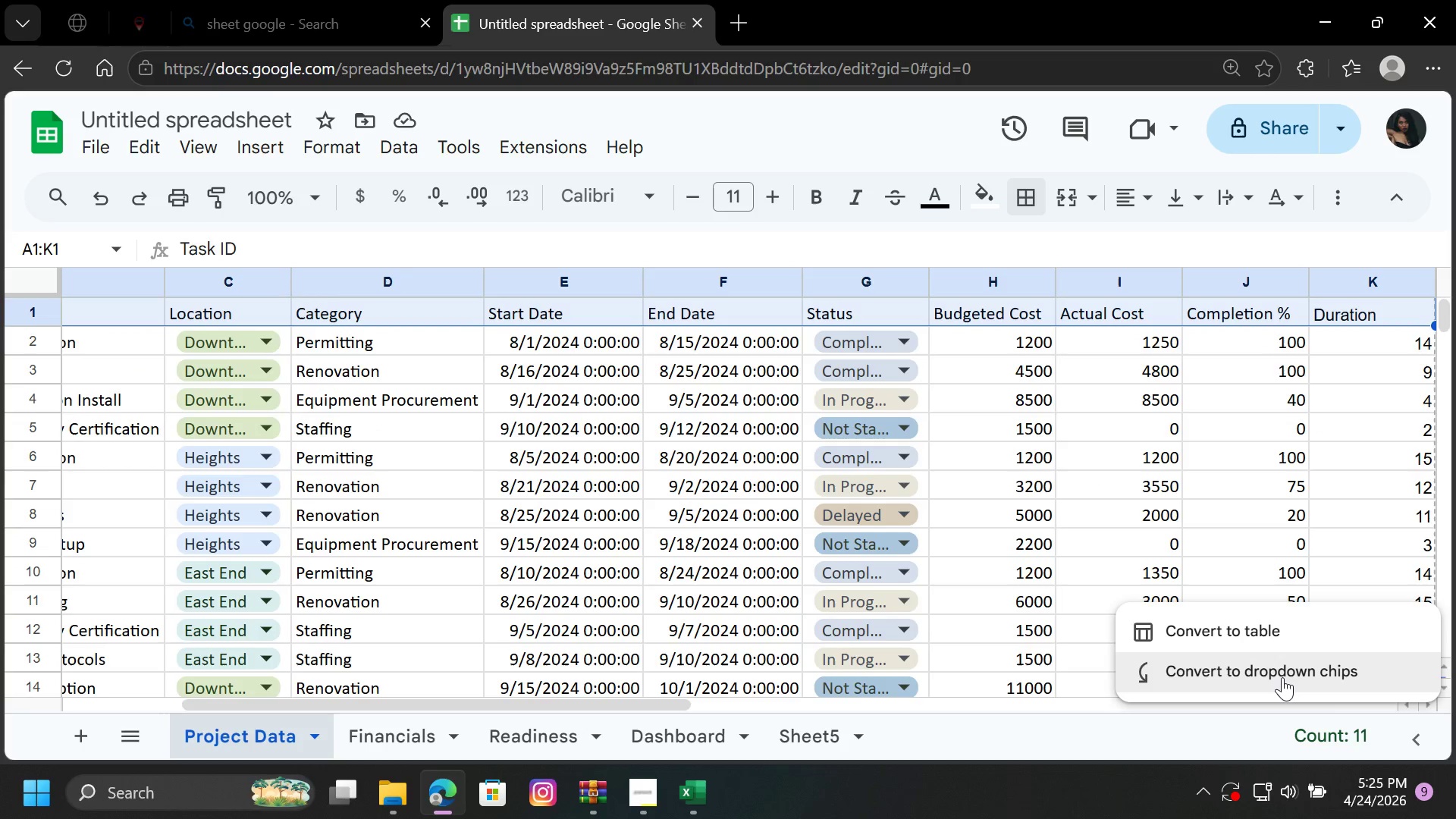 
wait(11.02)
 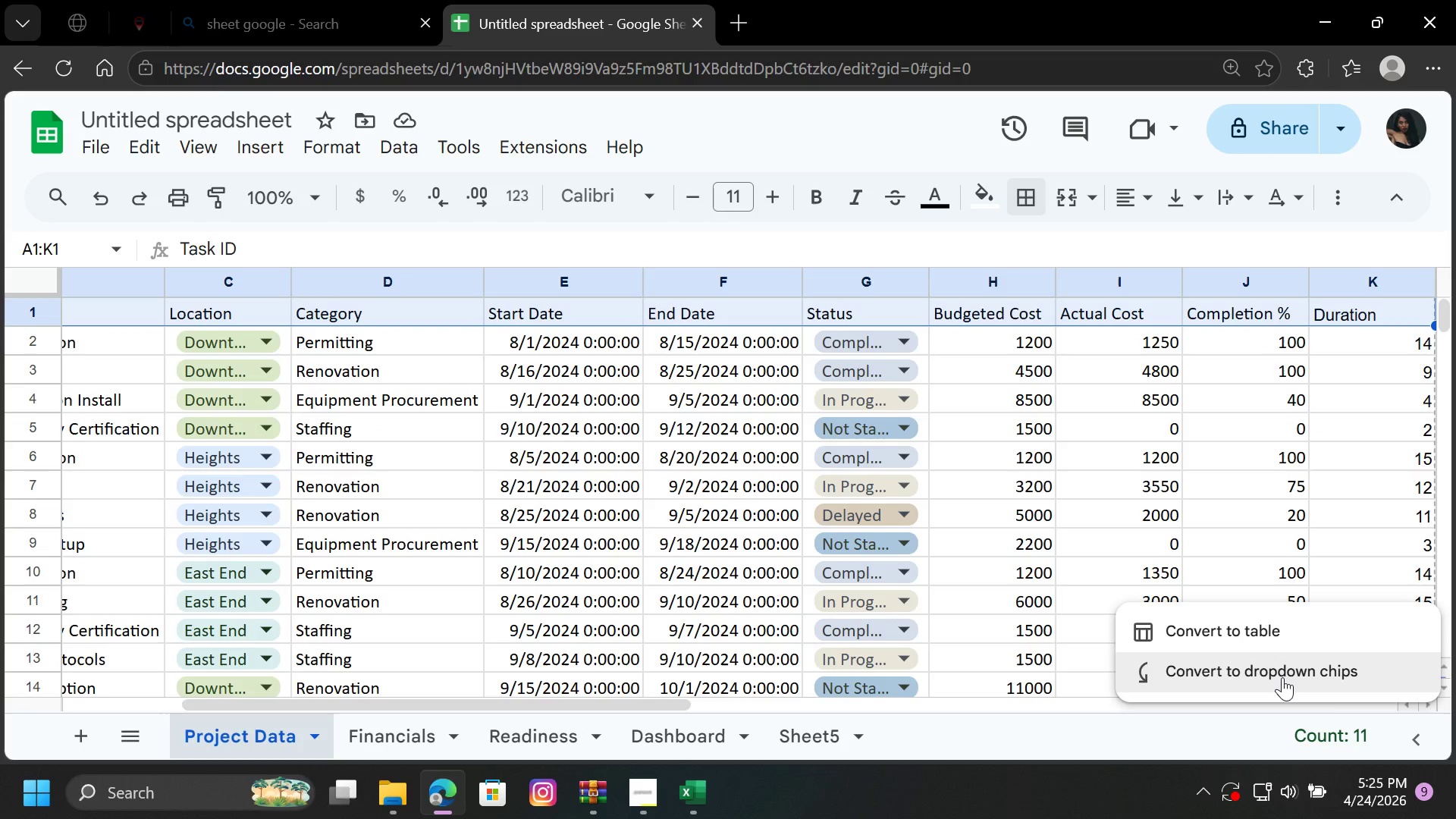 
left_click([1338, 193])
 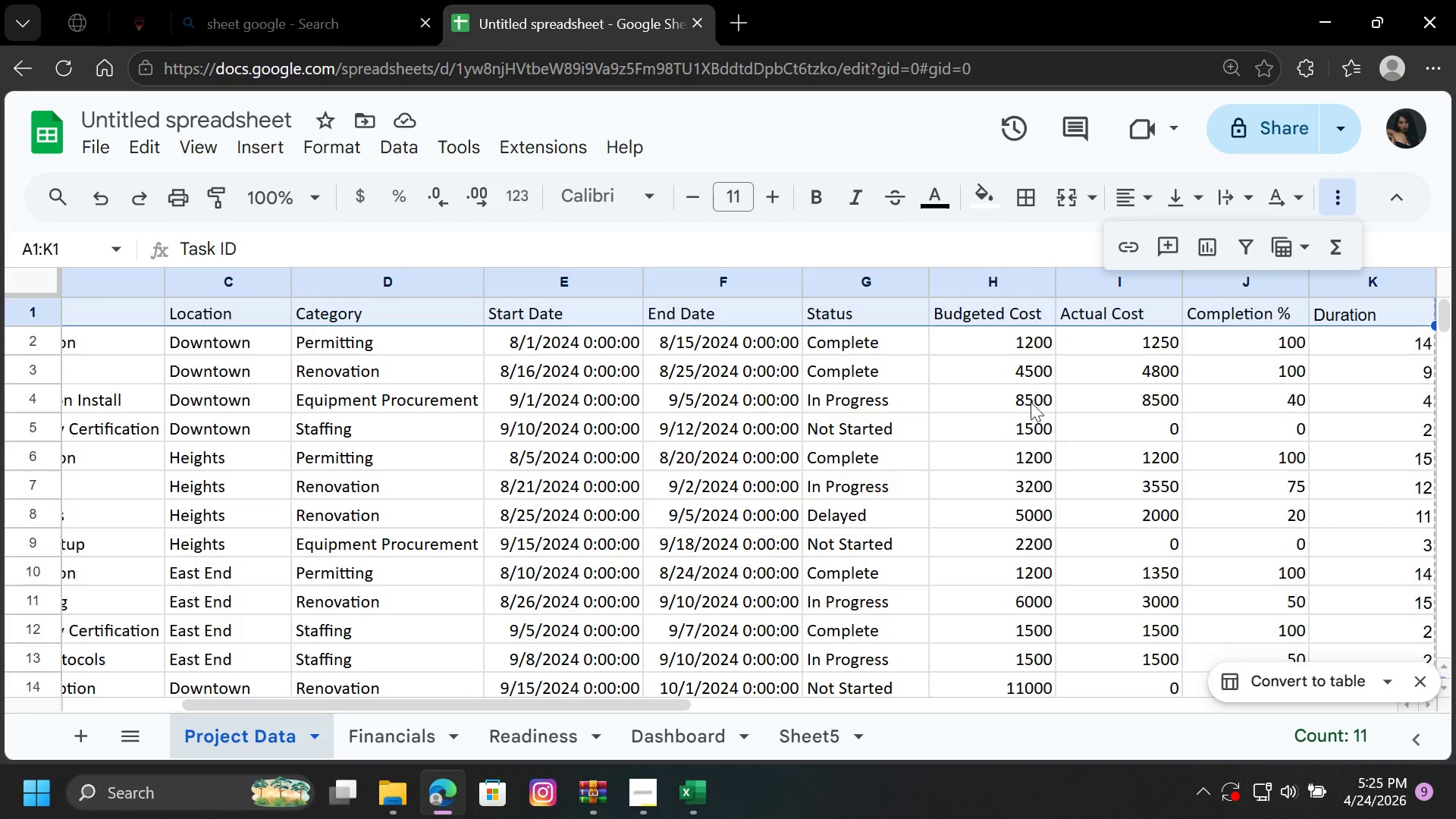 
wait(7.09)
 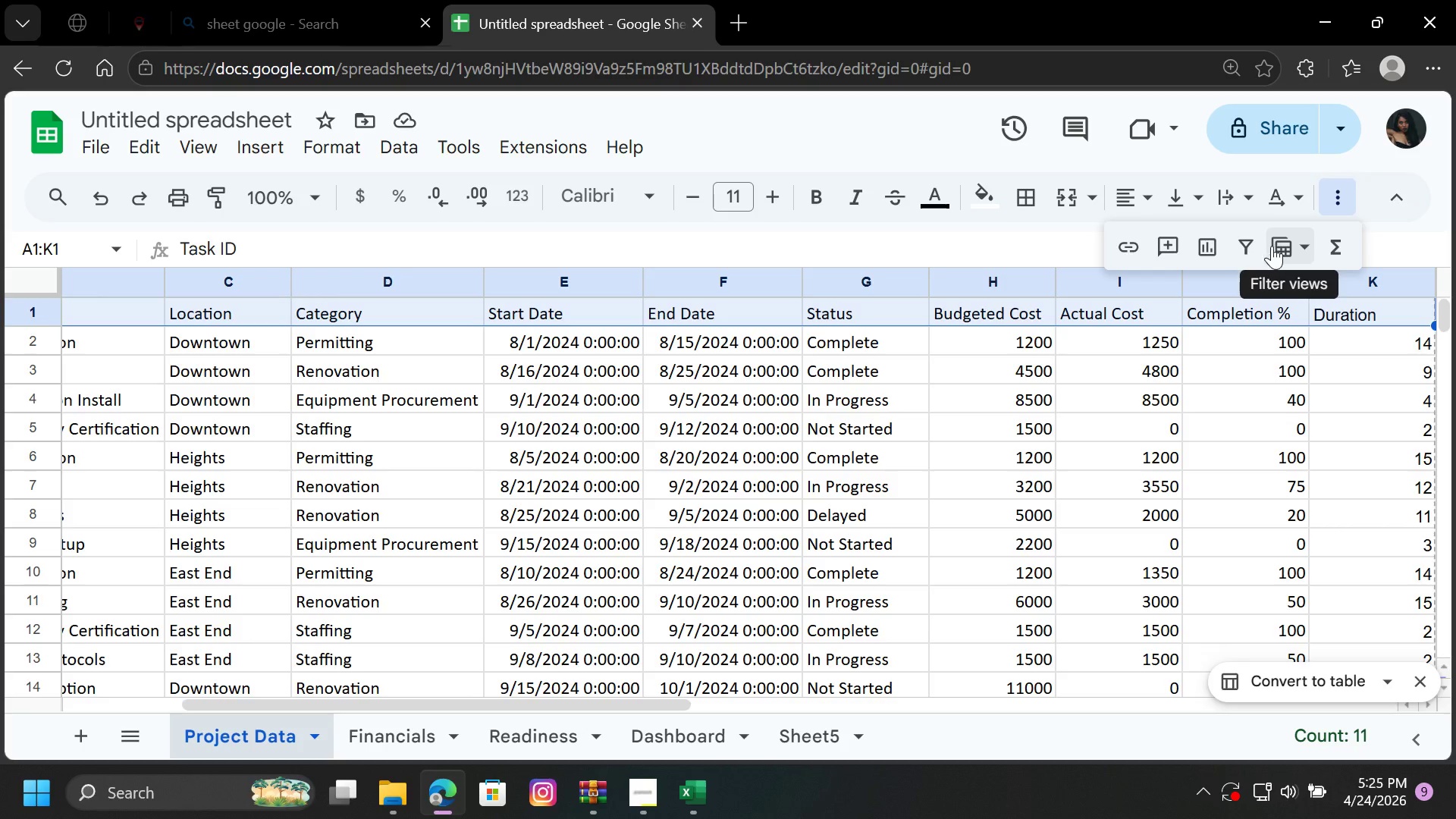 
left_click([1206, 246])
 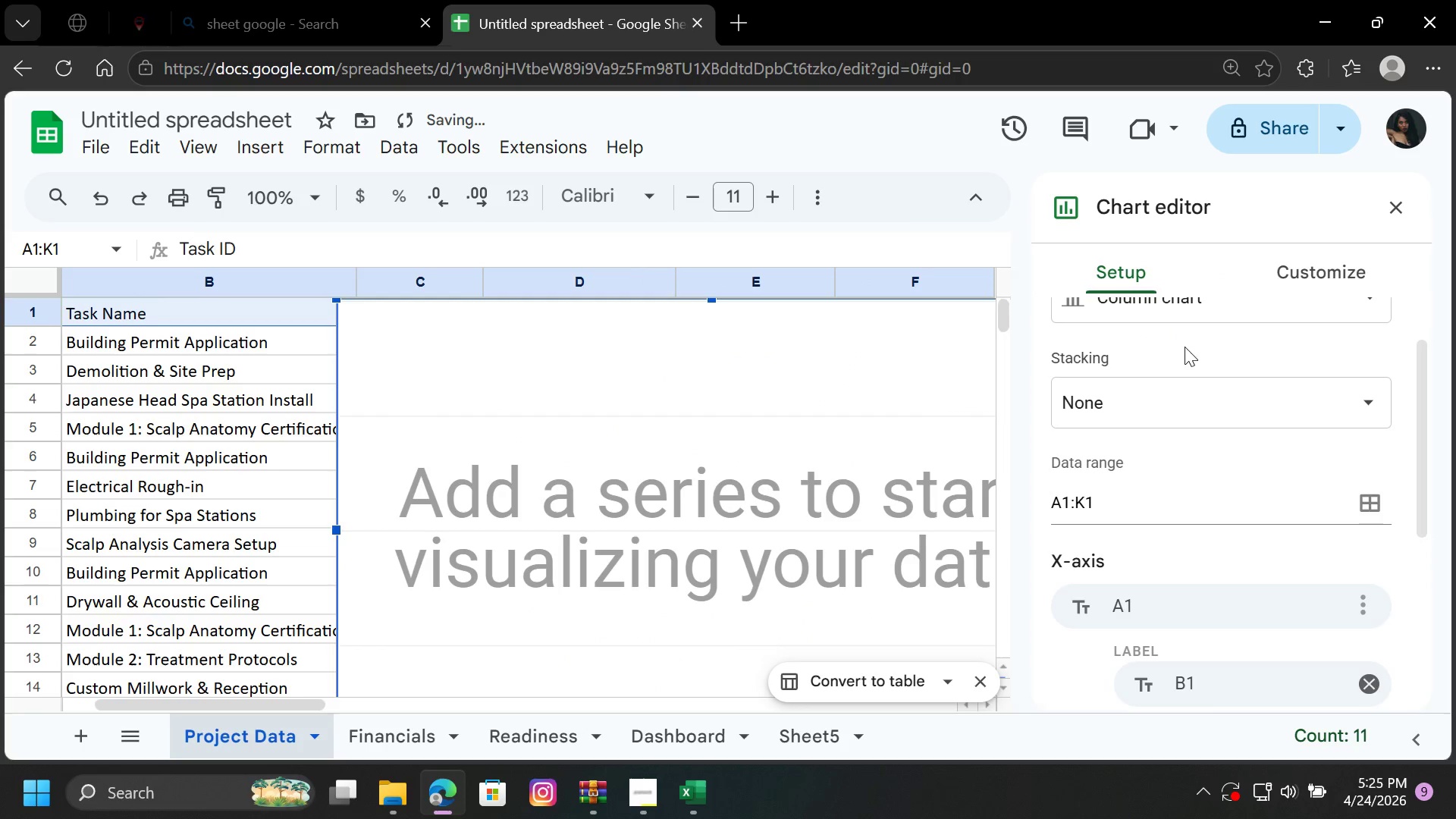 
scroll: coordinate [1207, 341], scroll_direction: up, amount: 3.0
 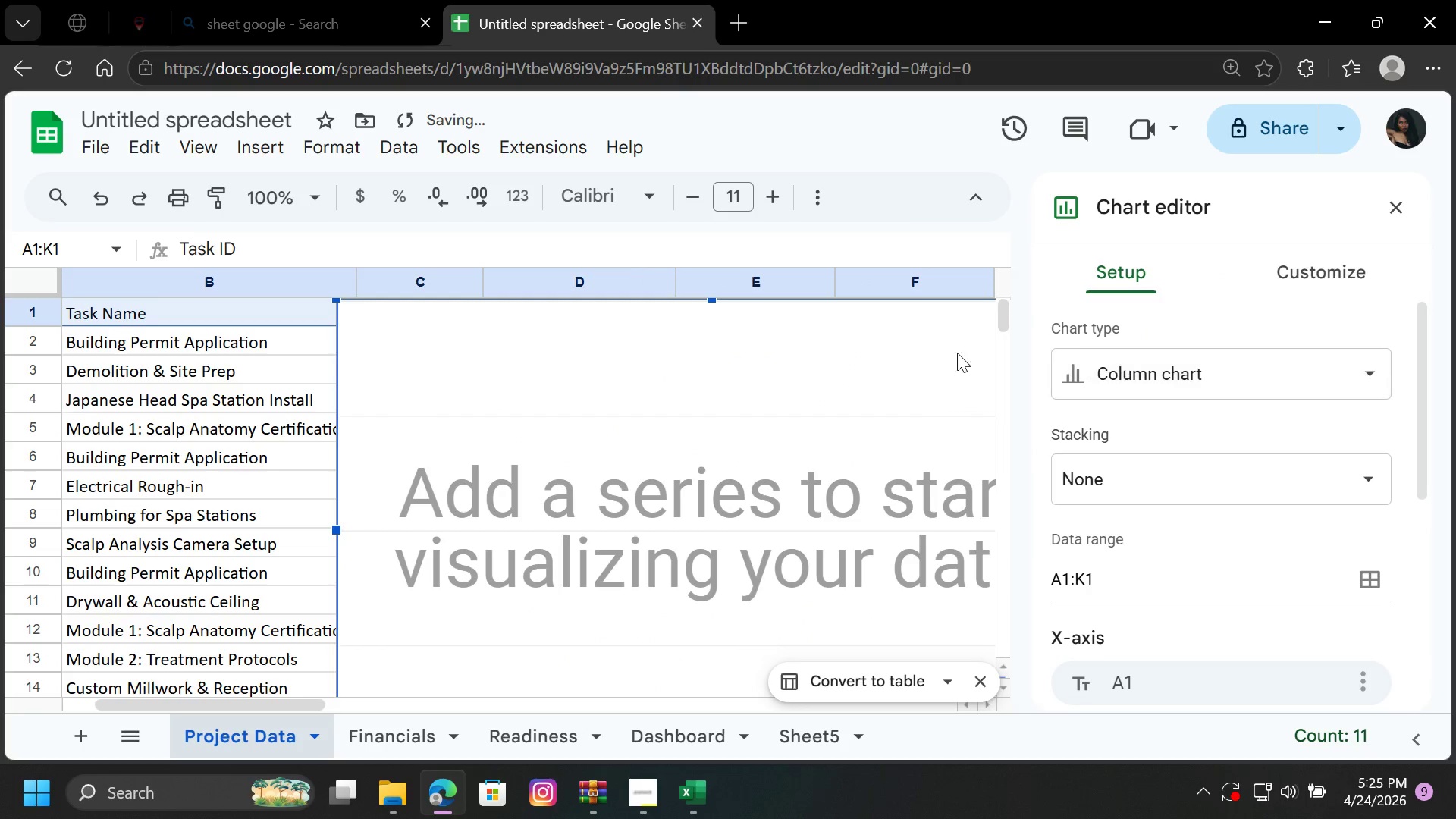 
left_click([864, 369])
 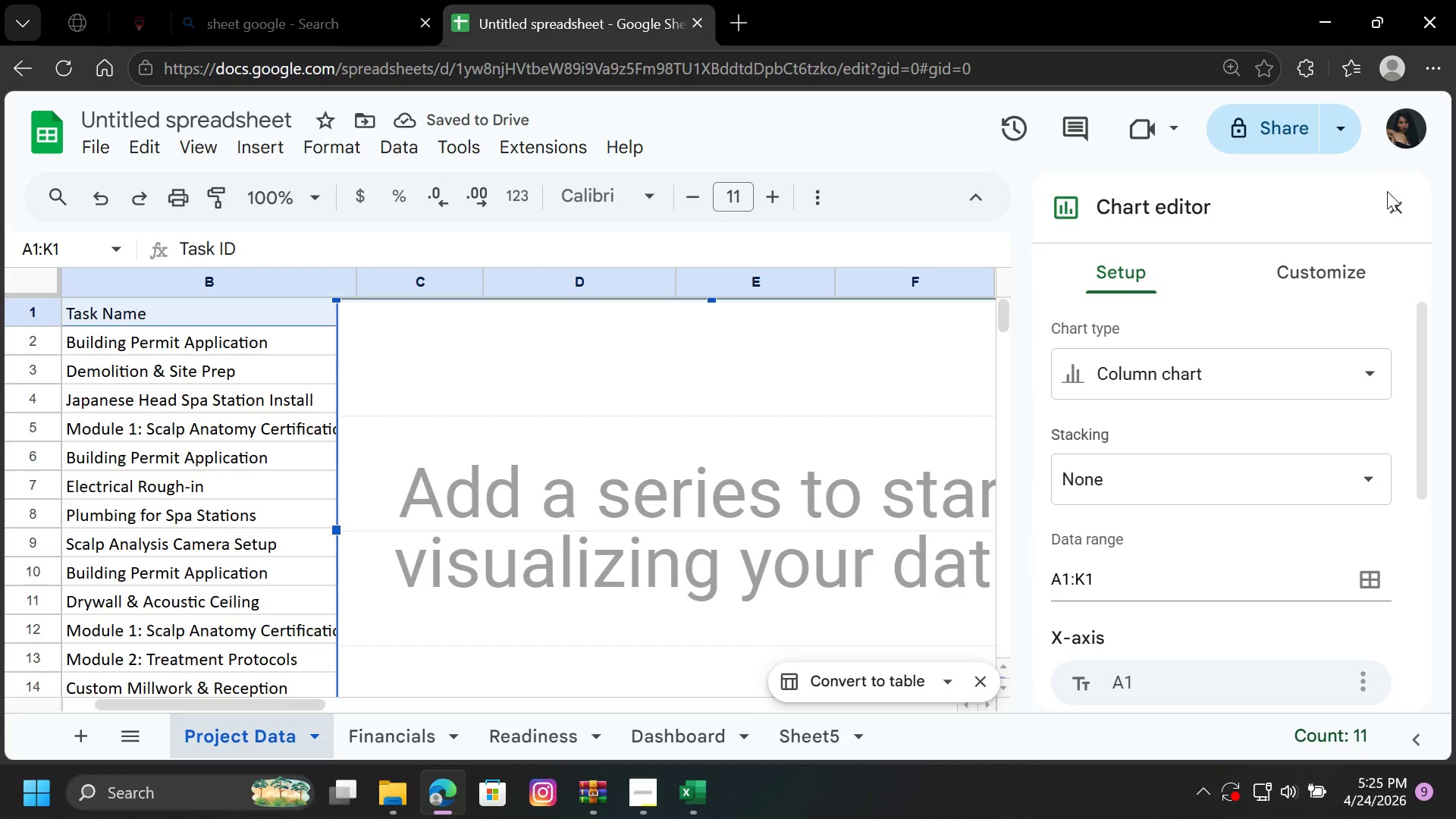 
left_click([1404, 195])
 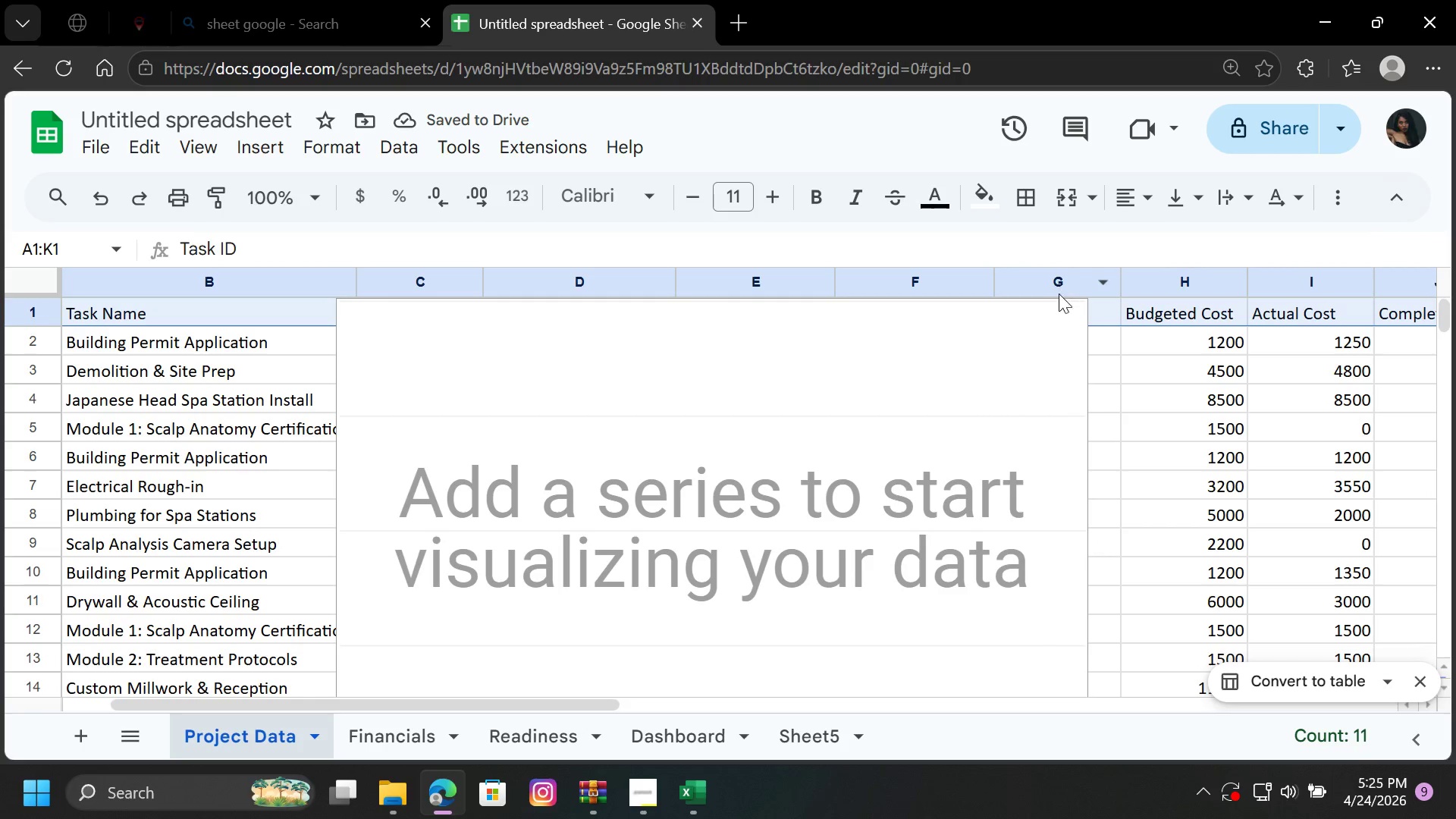 
left_click([1056, 309])
 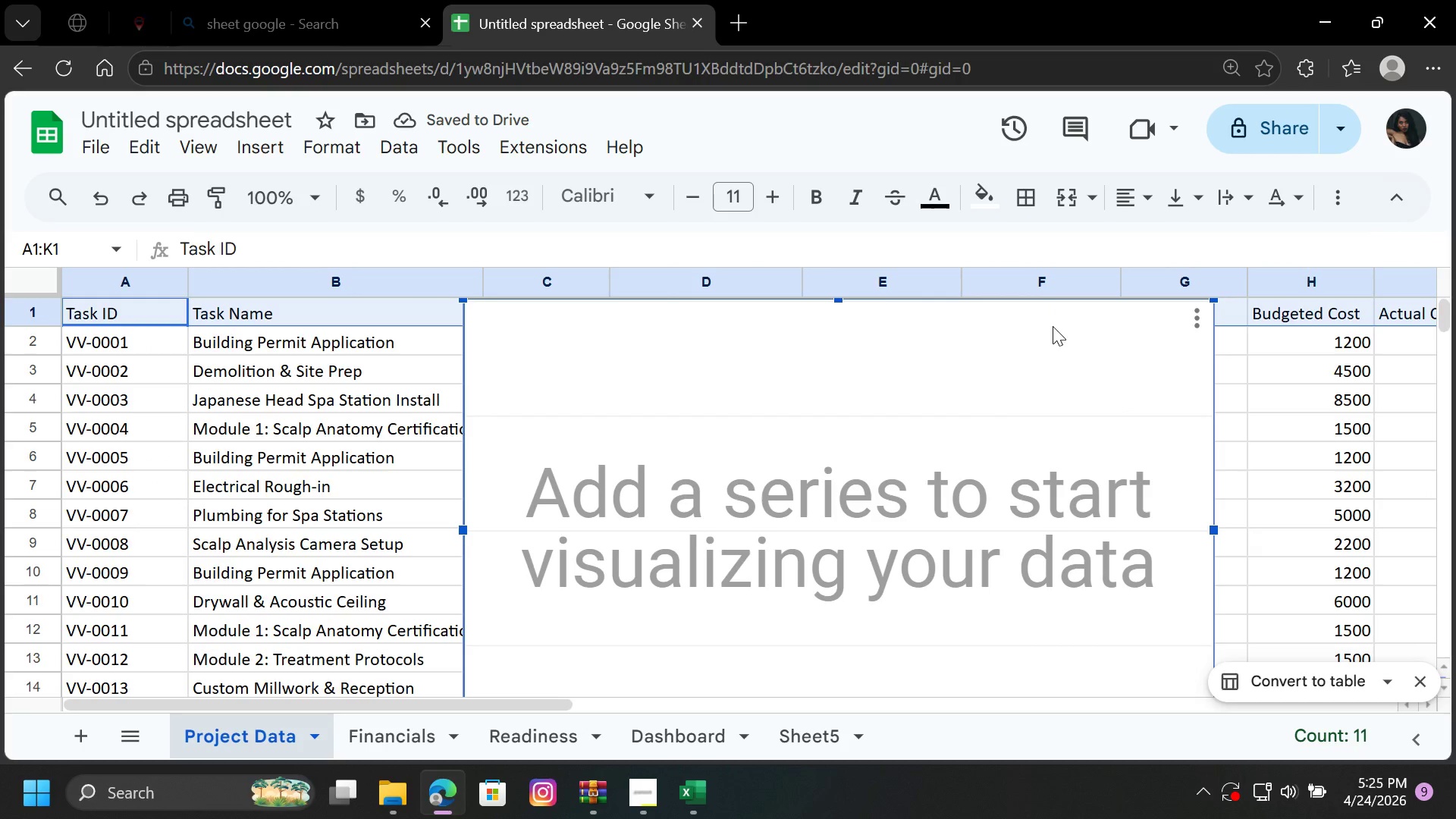 
left_click([1053, 326])
 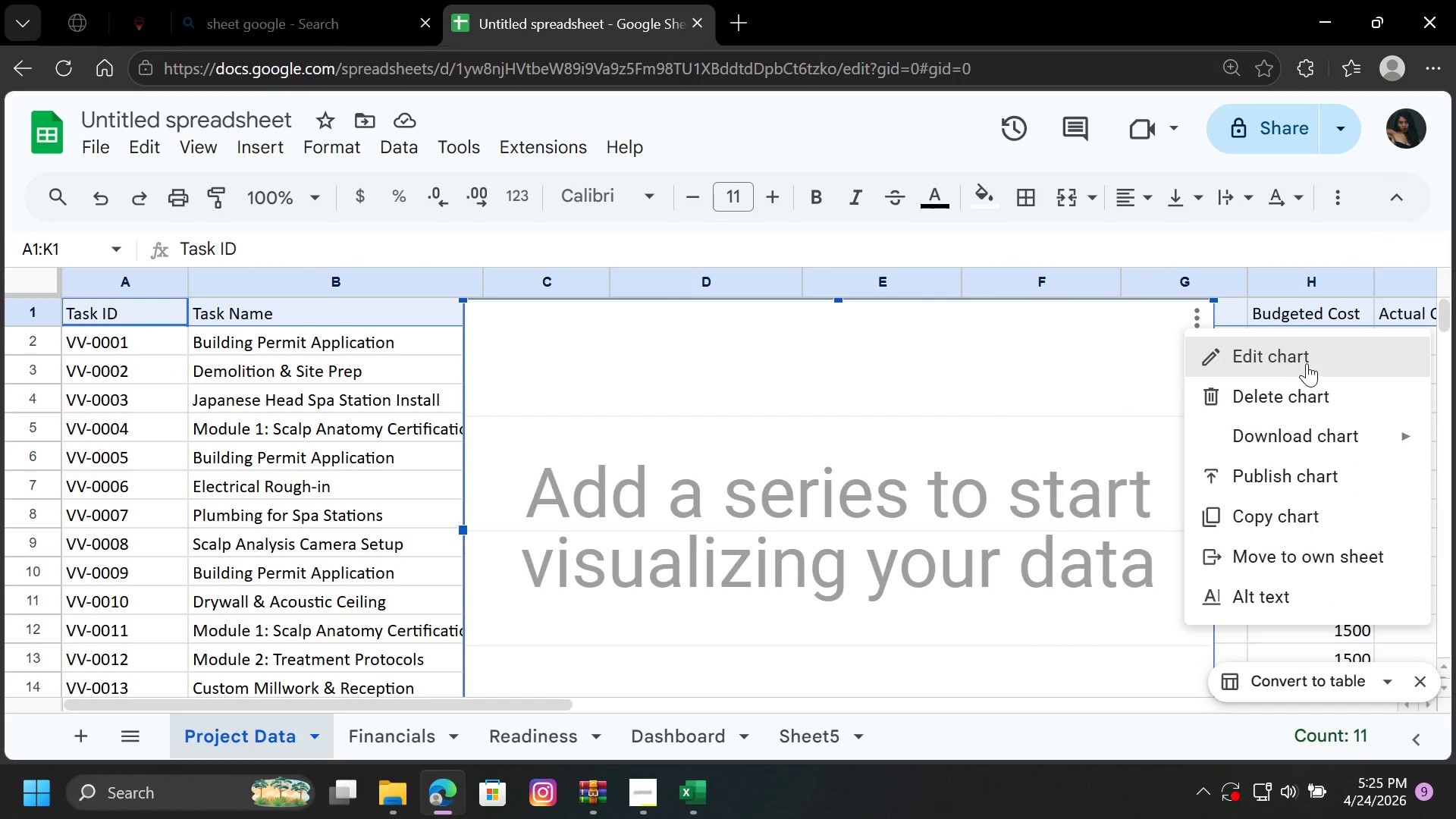 
left_click([1295, 394])
 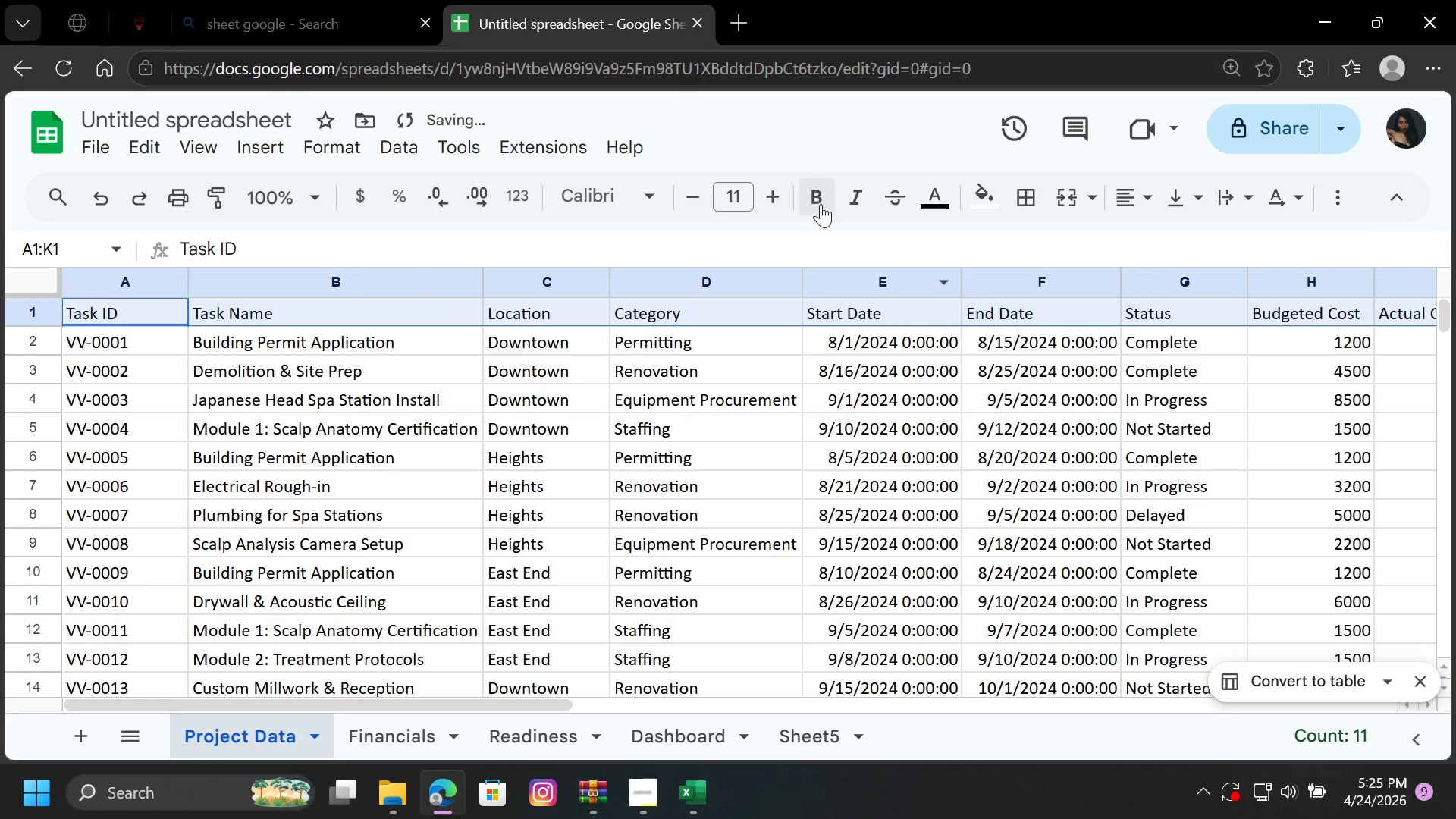 
left_click([821, 187])
 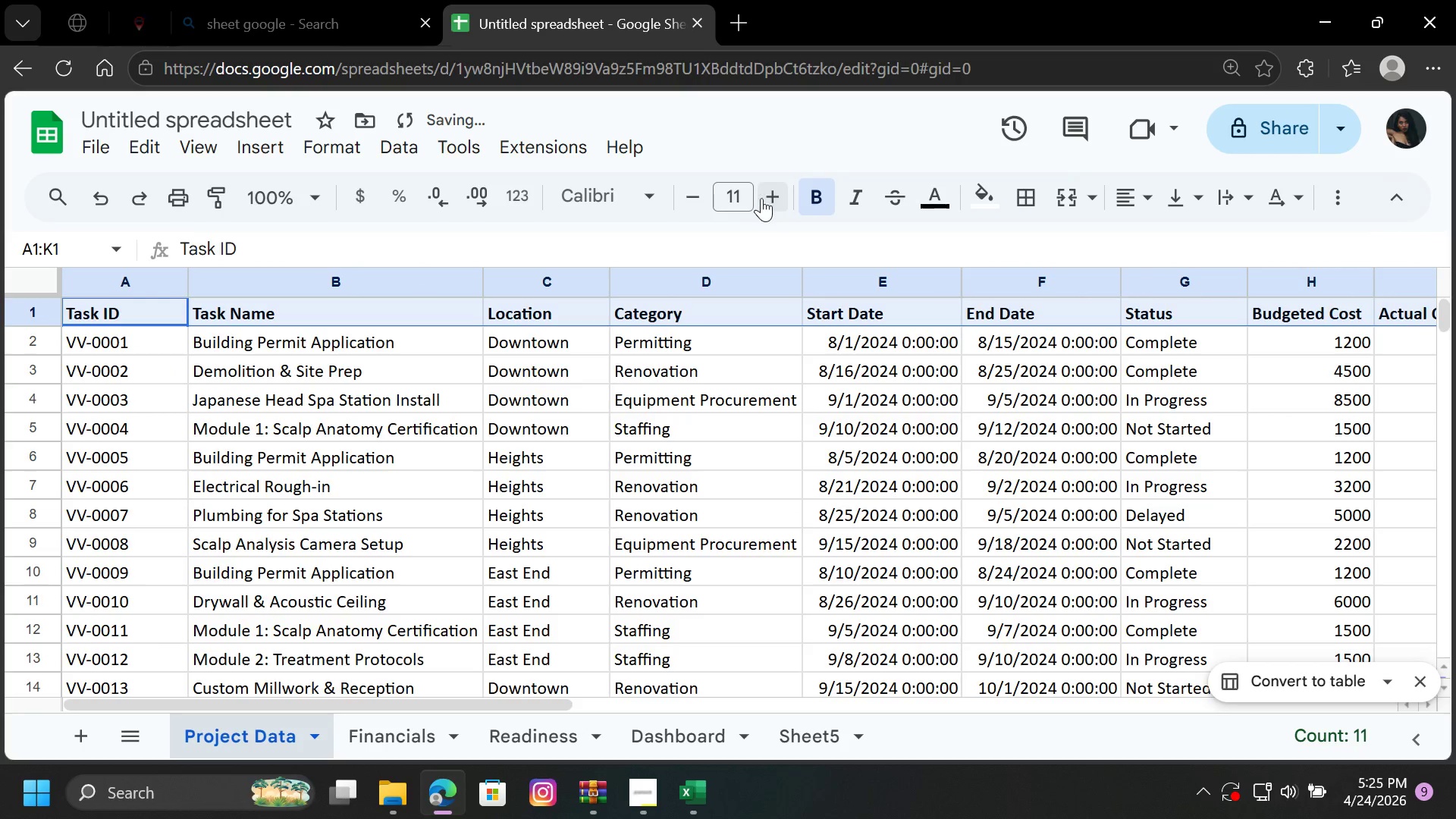 
left_click([769, 197])
 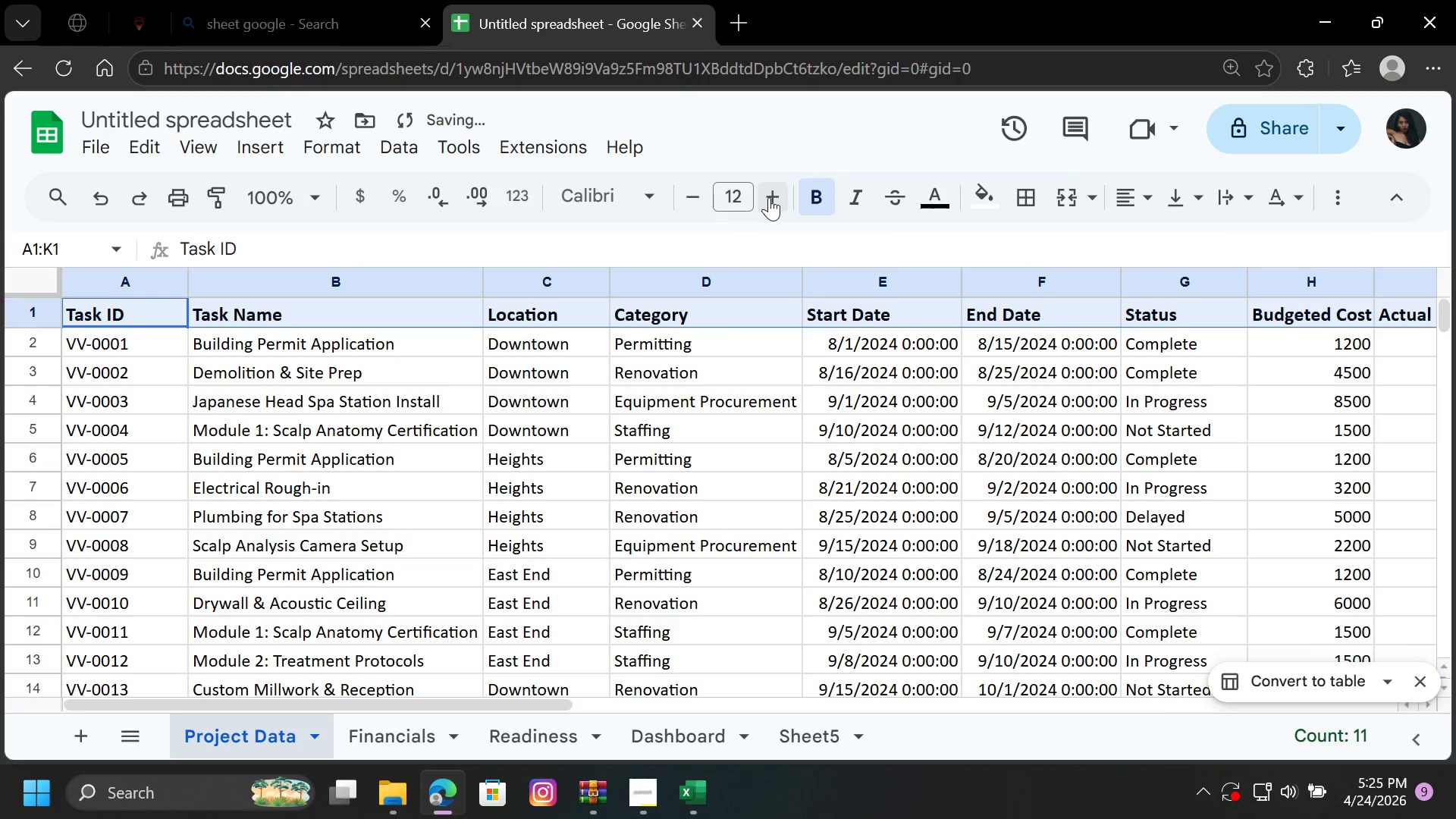 
left_click([769, 197])
 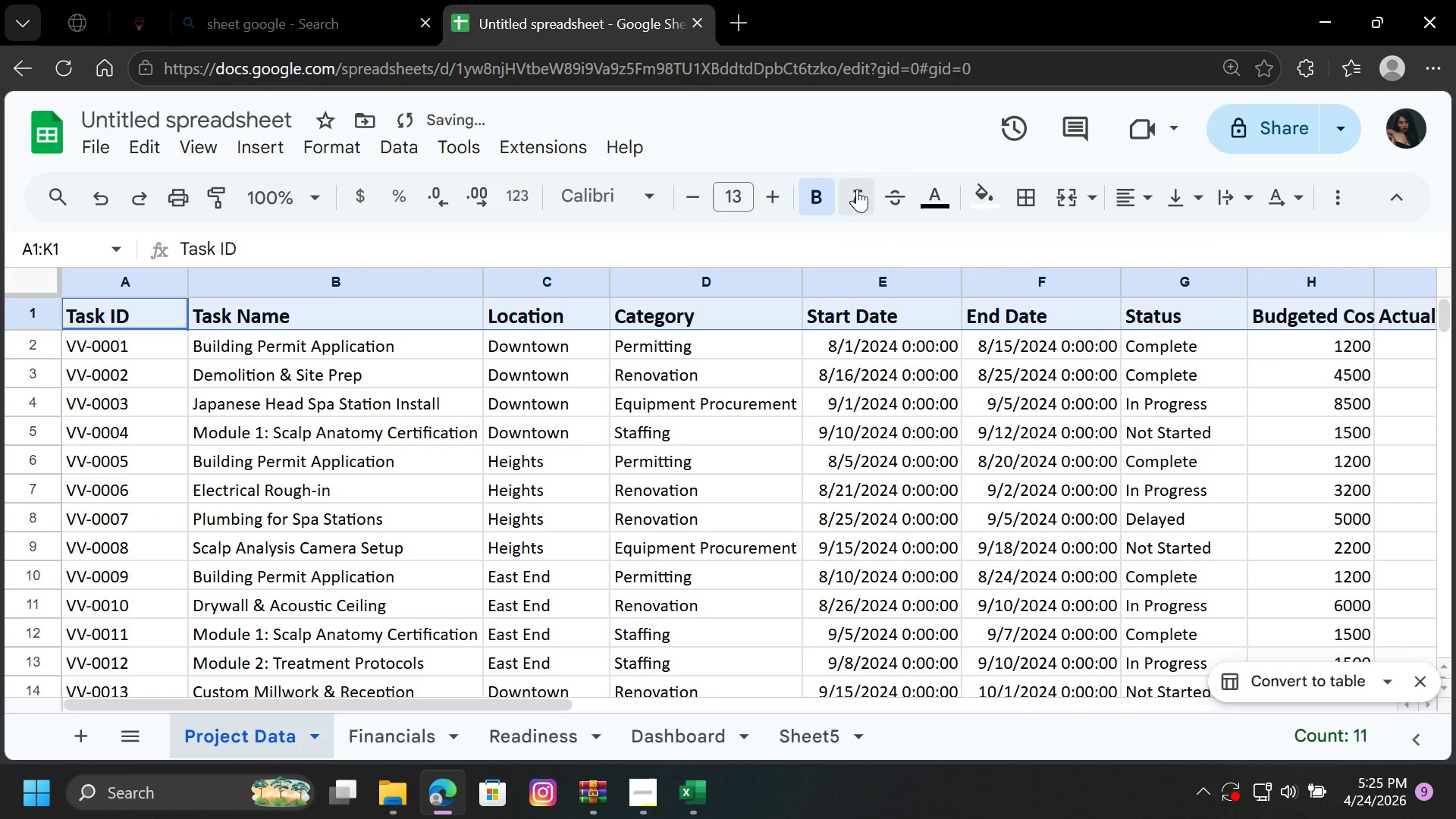 
left_click([986, 188])
 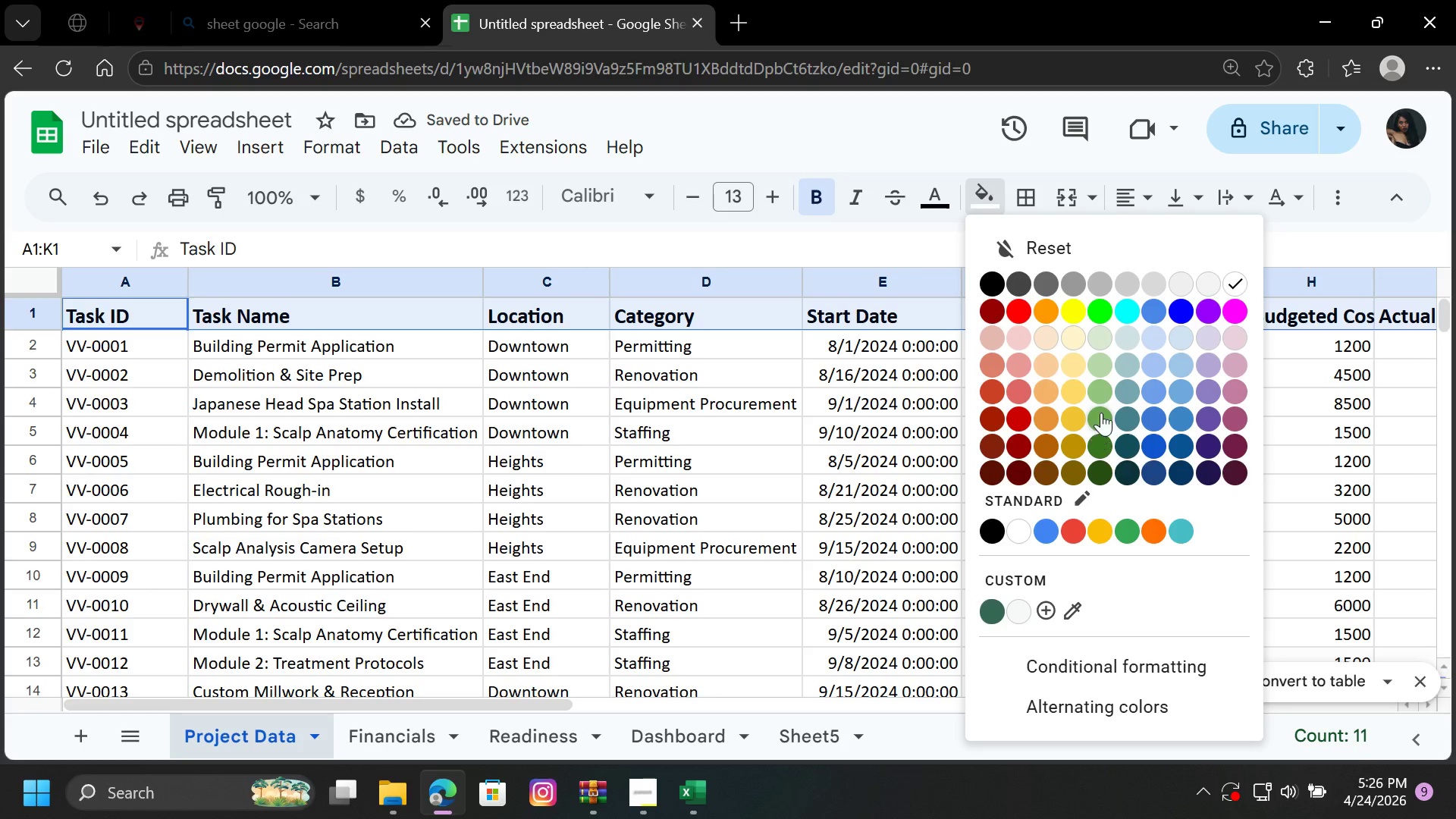 
left_click([1100, 389])
 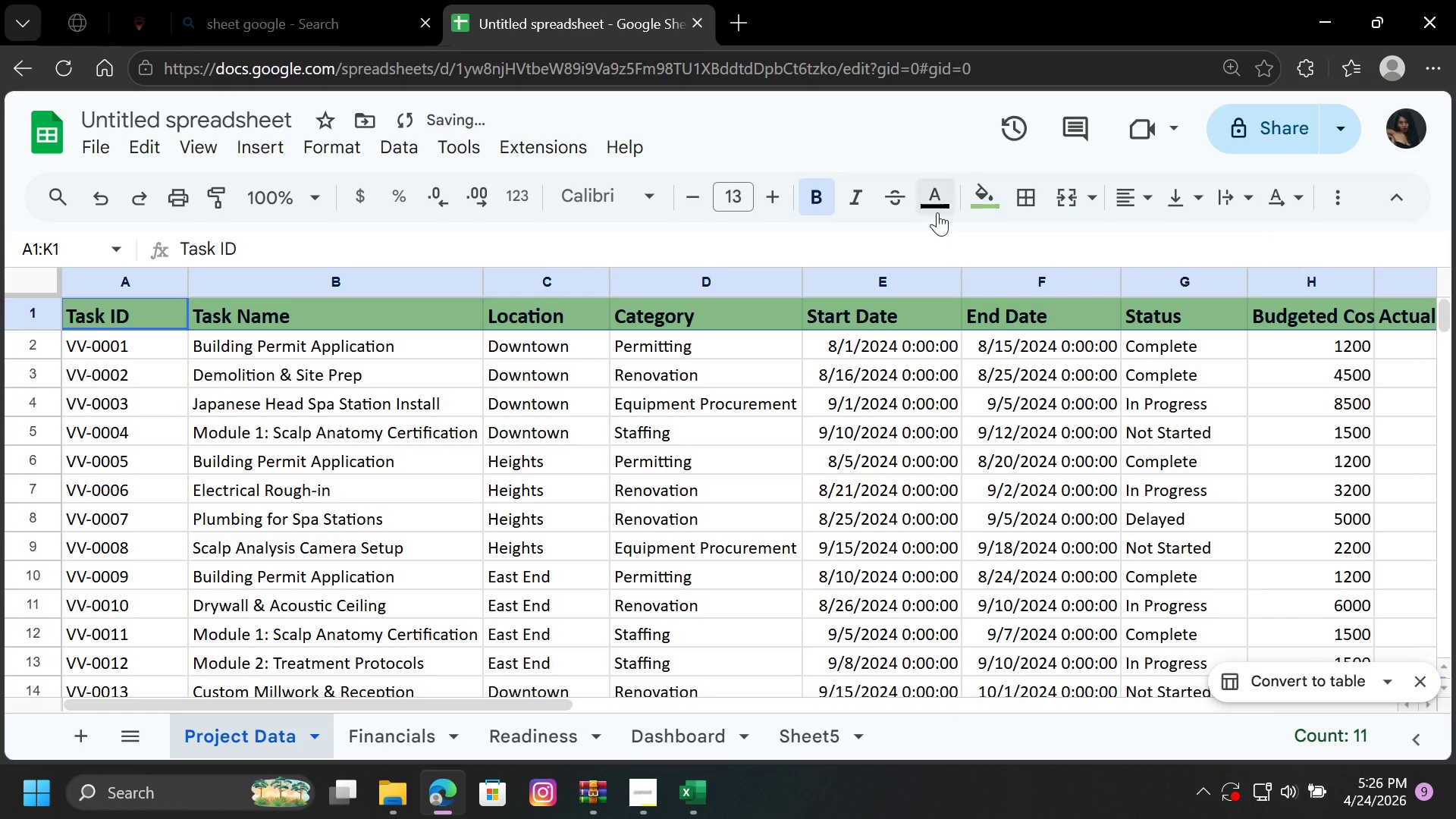 
left_click([930, 190])
 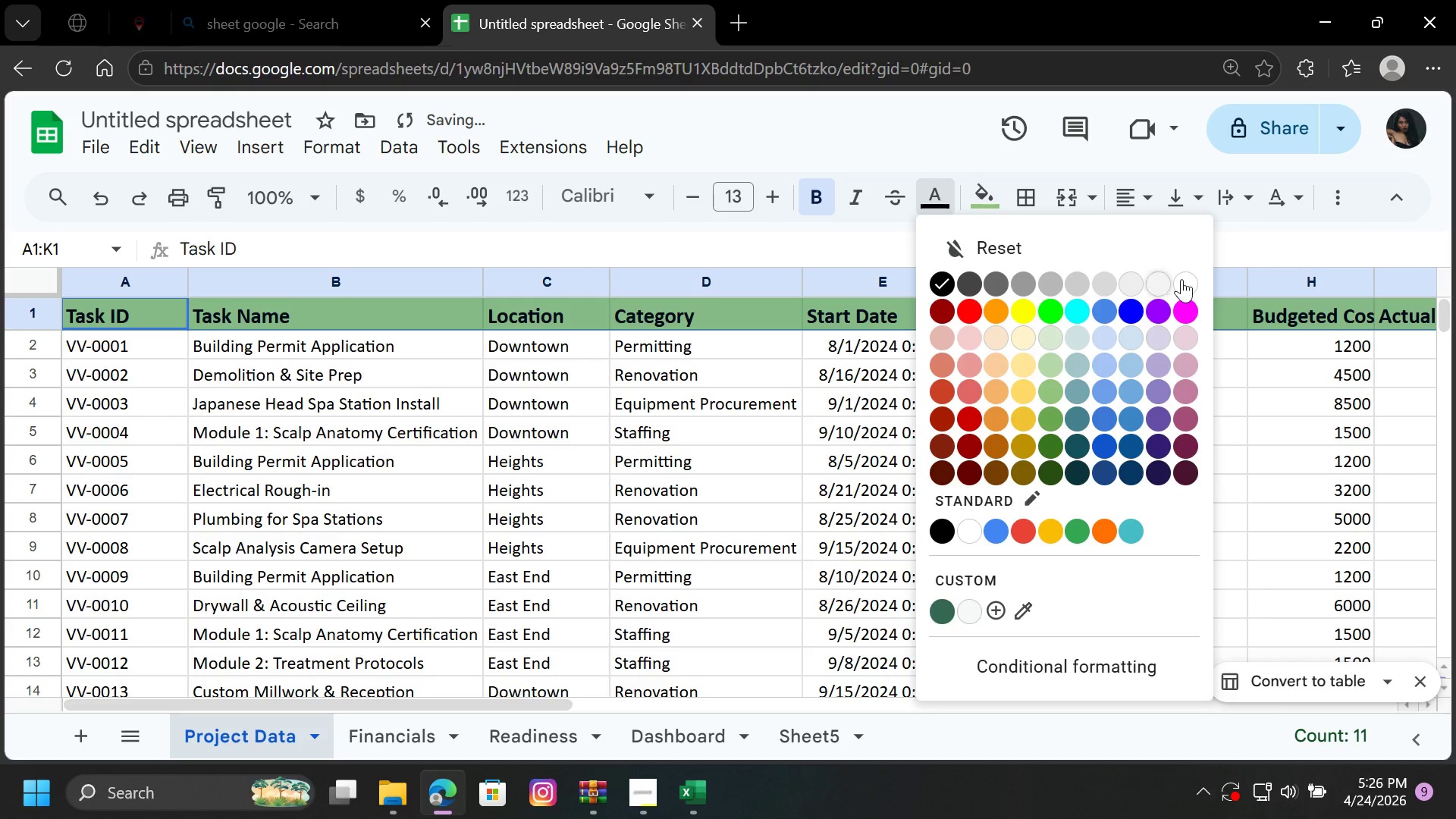 
left_click([1194, 286])
 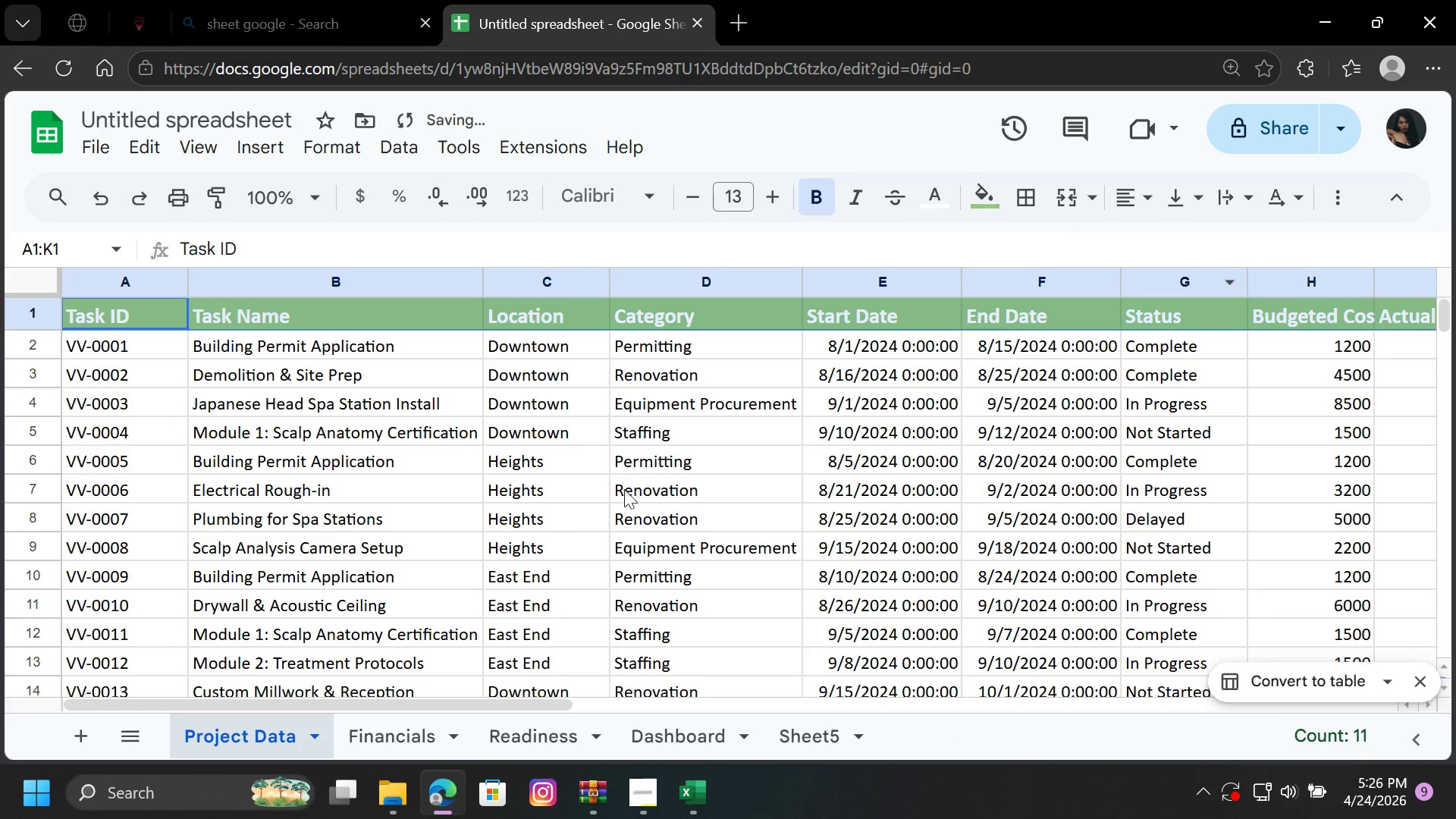 
left_click([617, 482])
 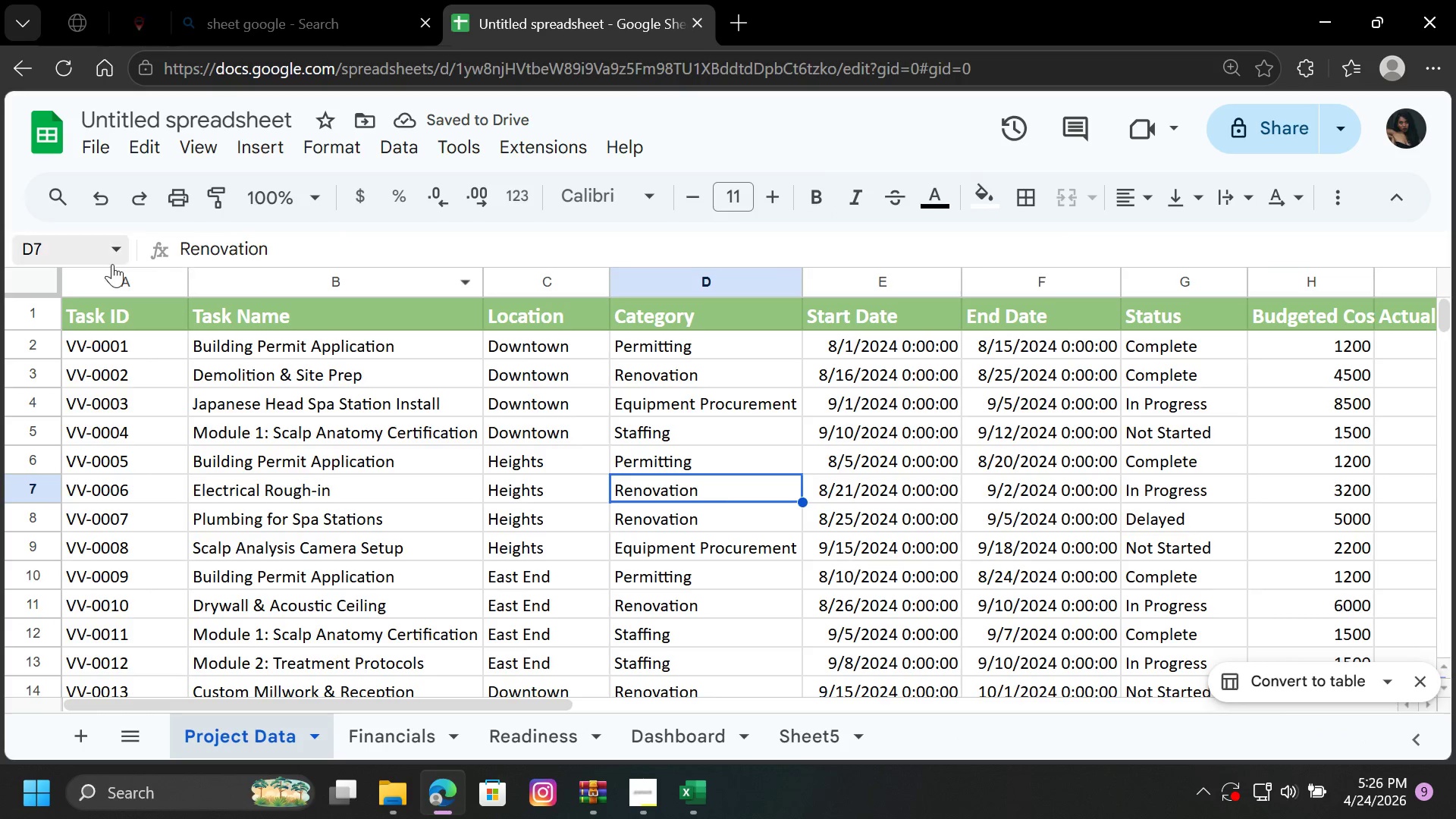 
left_click_drag(start_coordinate=[123, 313], to_coordinate=[1231, 575])
 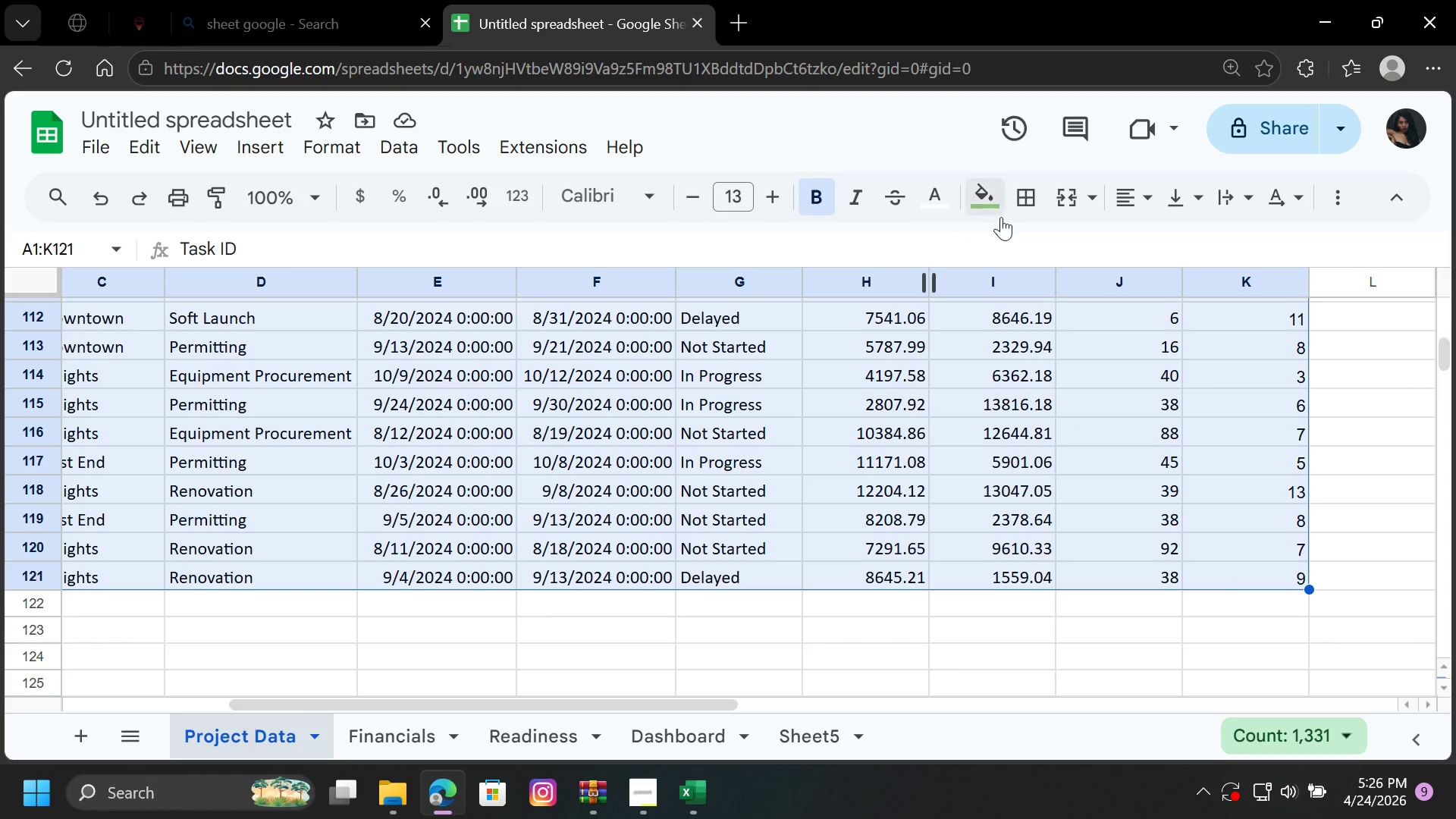 
left_click([1025, 210])
 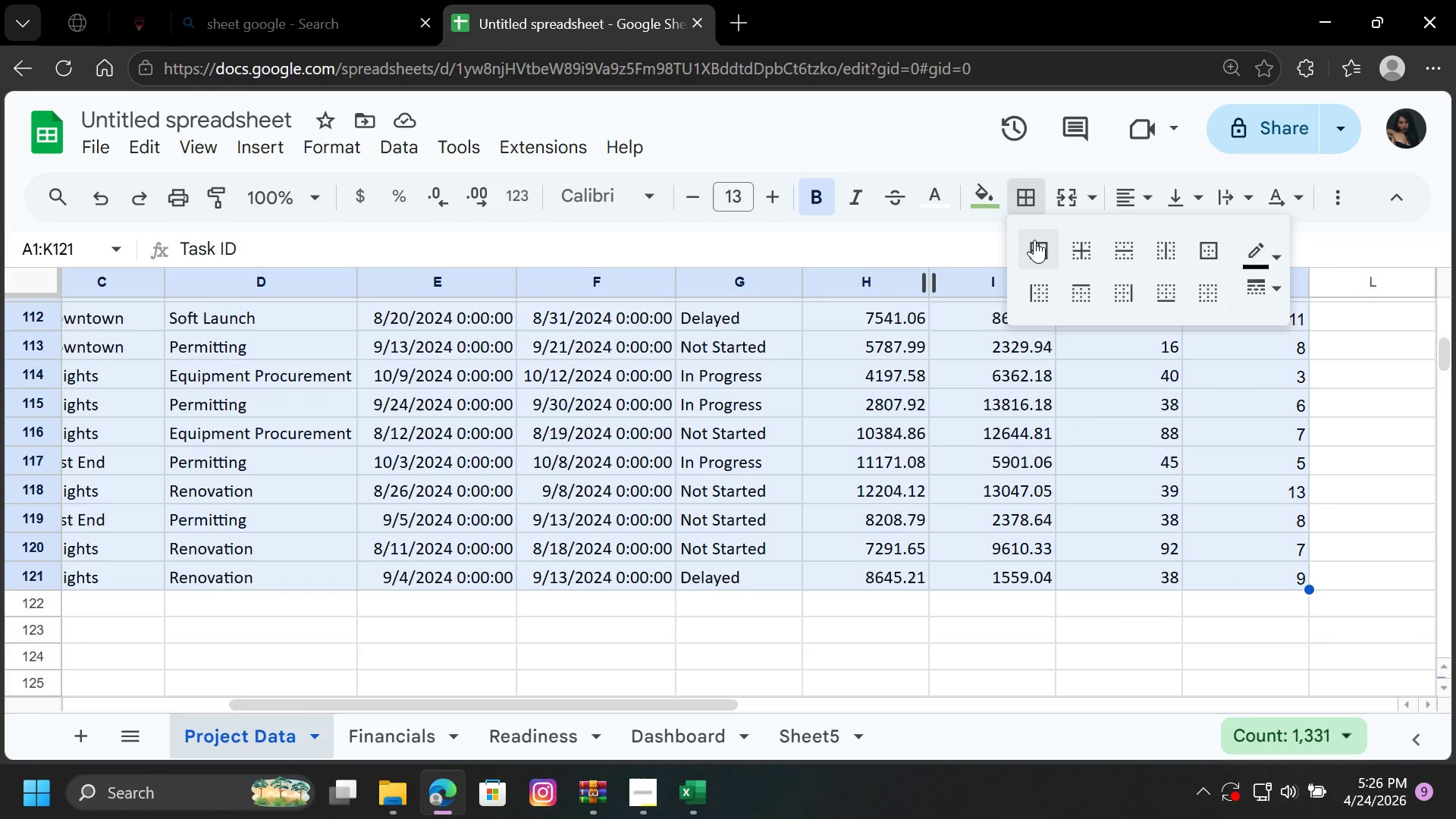 
left_click([1034, 240])
 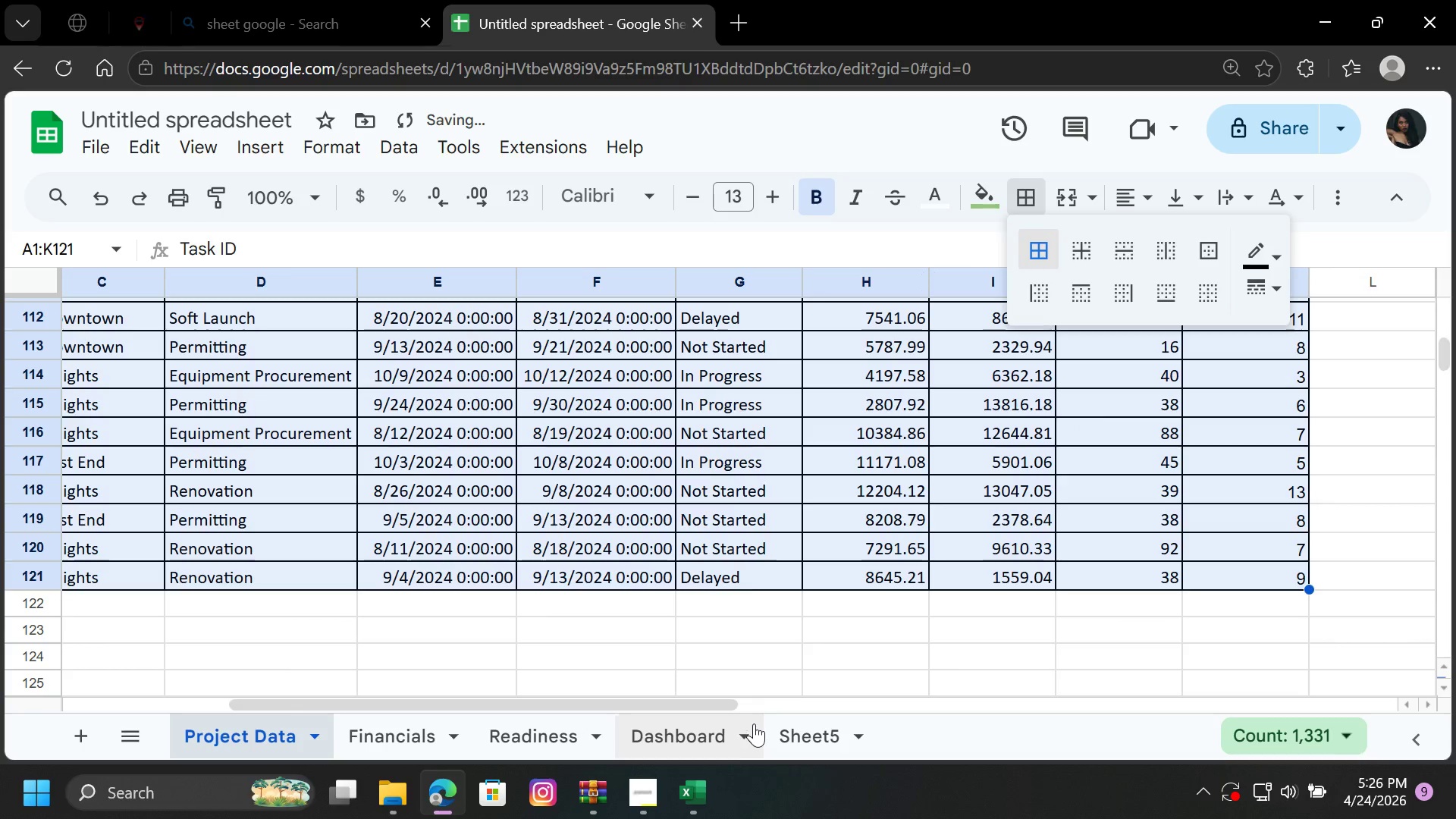 
left_click([767, 670])
 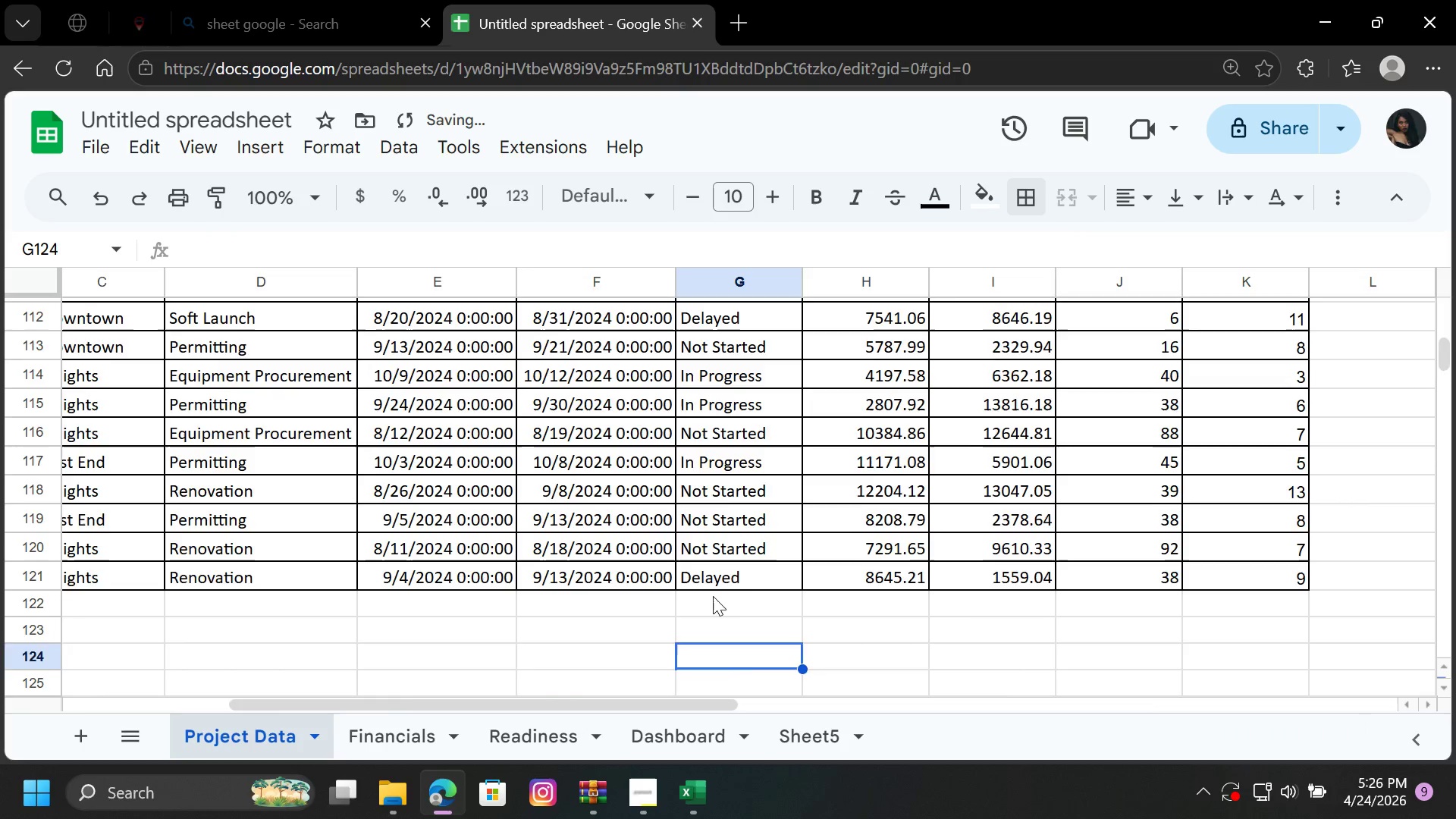 
scroll: coordinate [697, 564], scroll_direction: up, amount: 35.0
 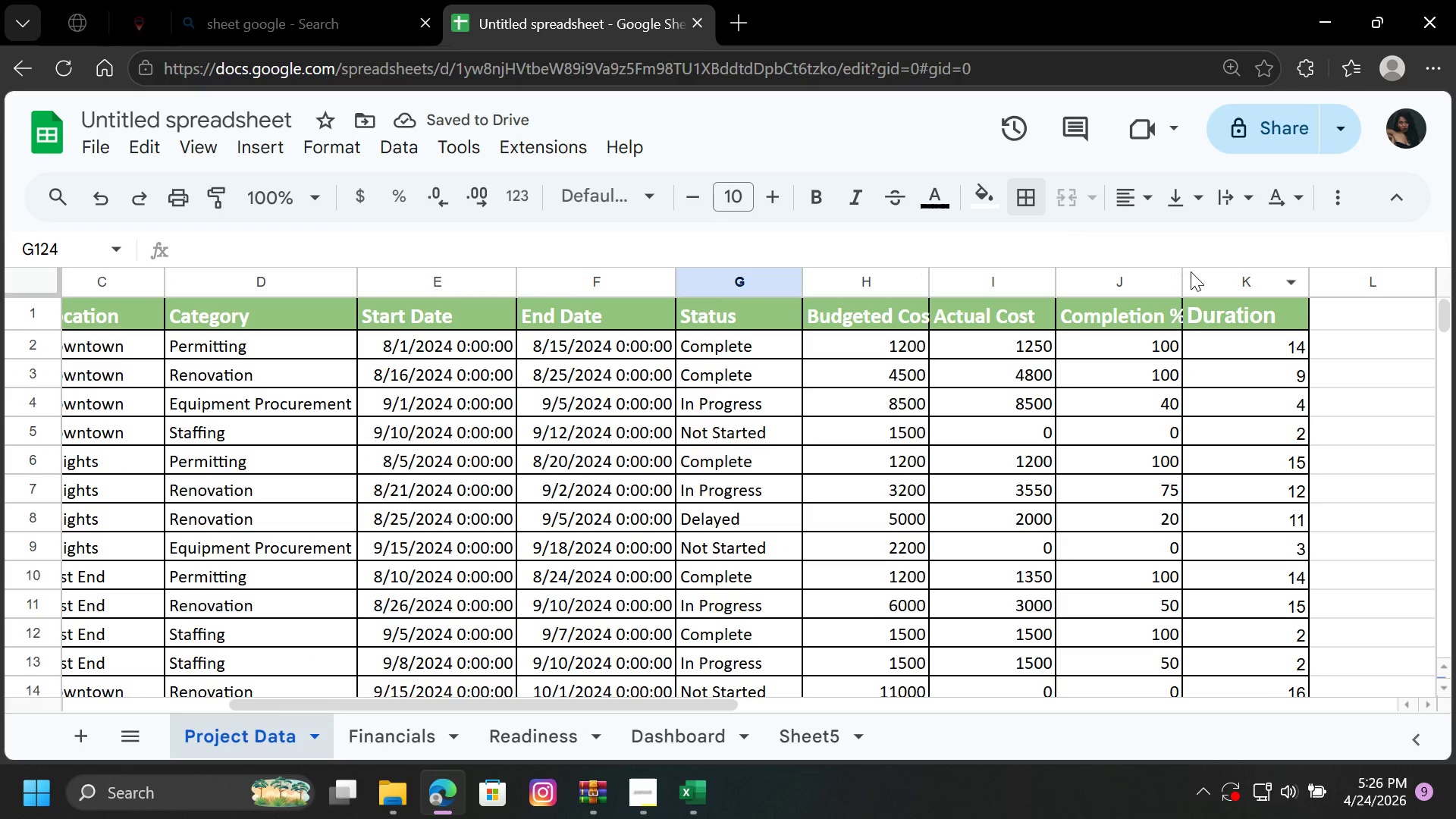 
left_click([1178, 276])
 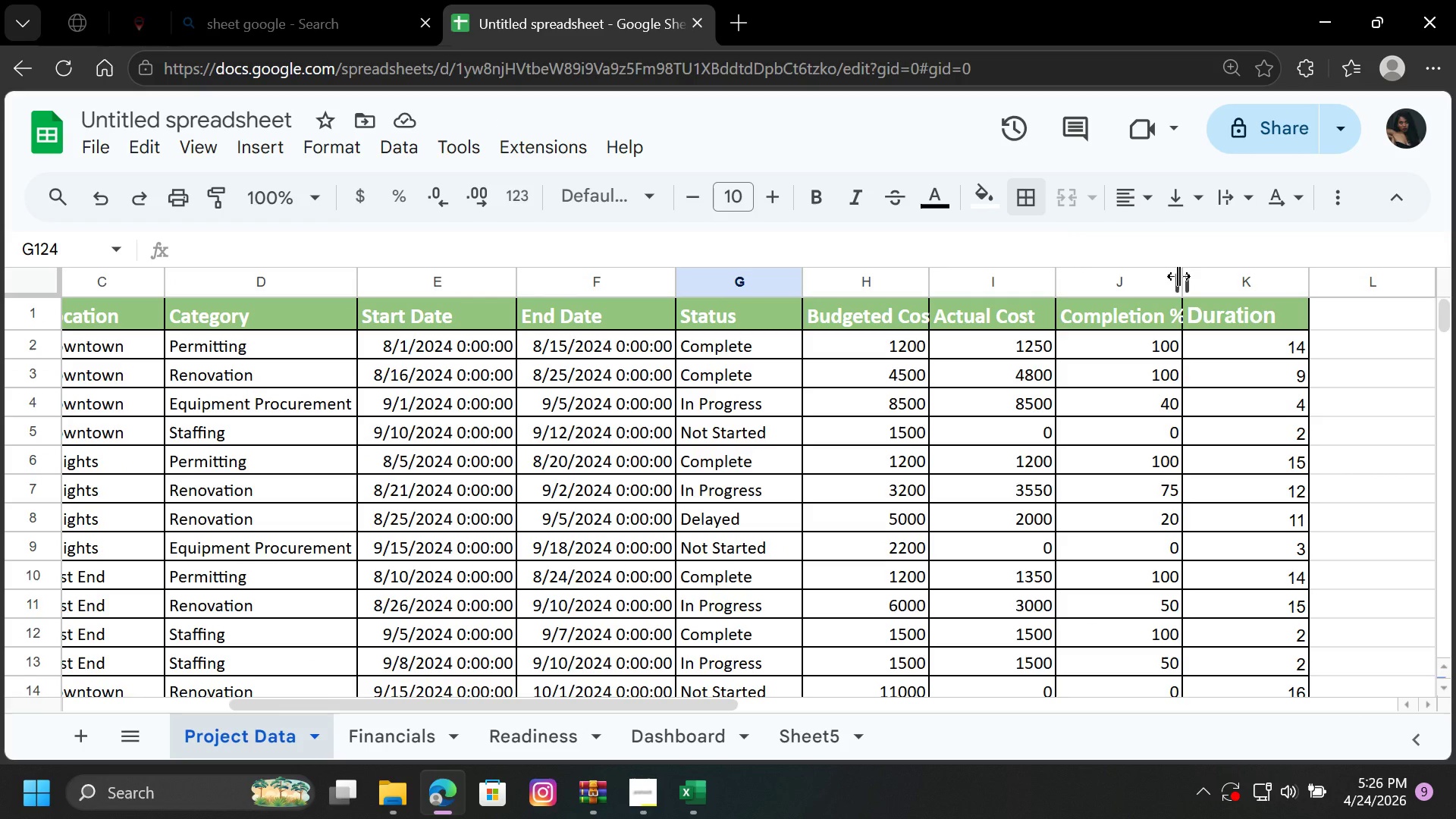 
double_click([1178, 276])
 